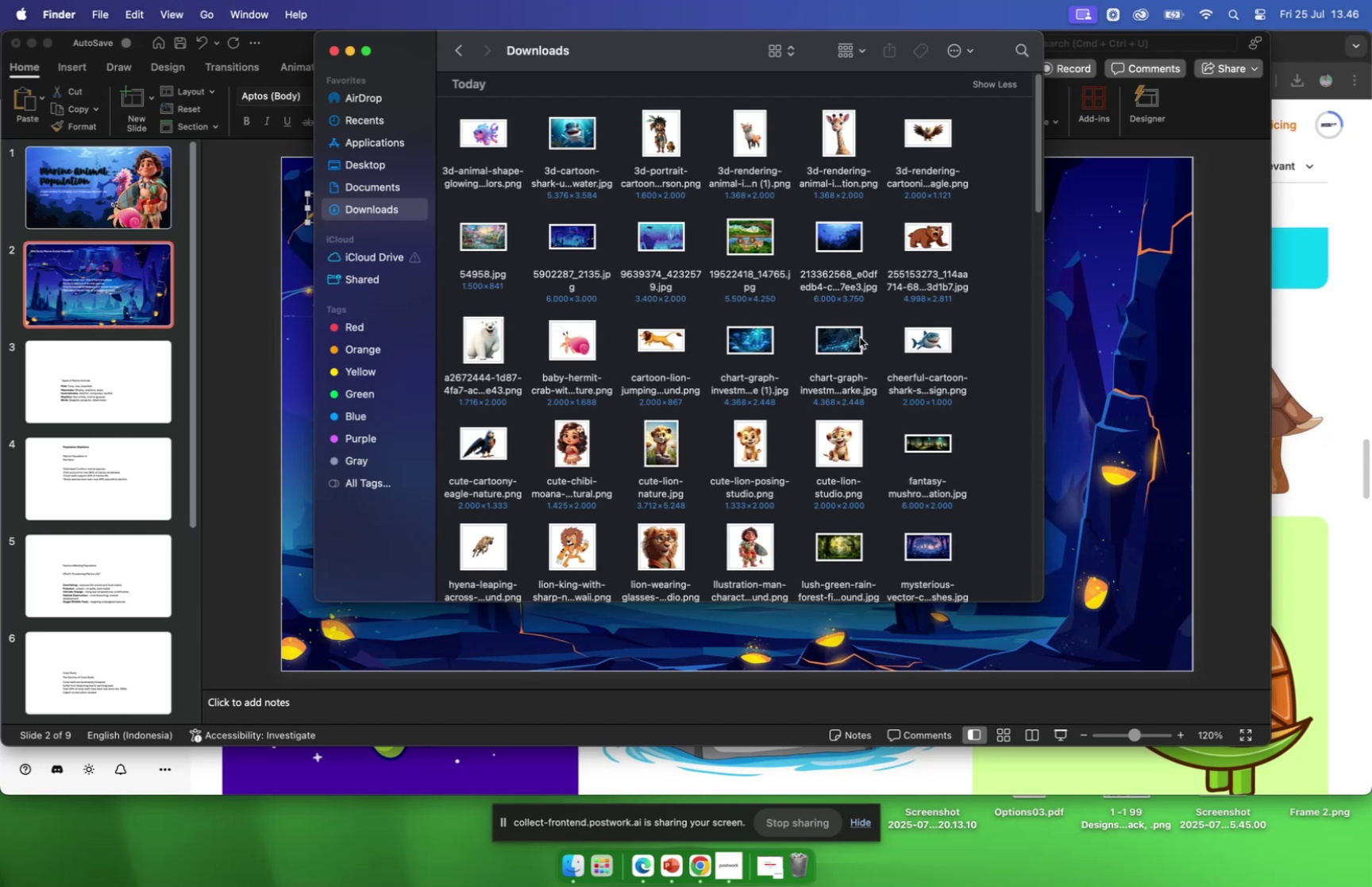 
left_click_drag(start_coordinate=[480, 133], to_coordinate=[1096, 331])
 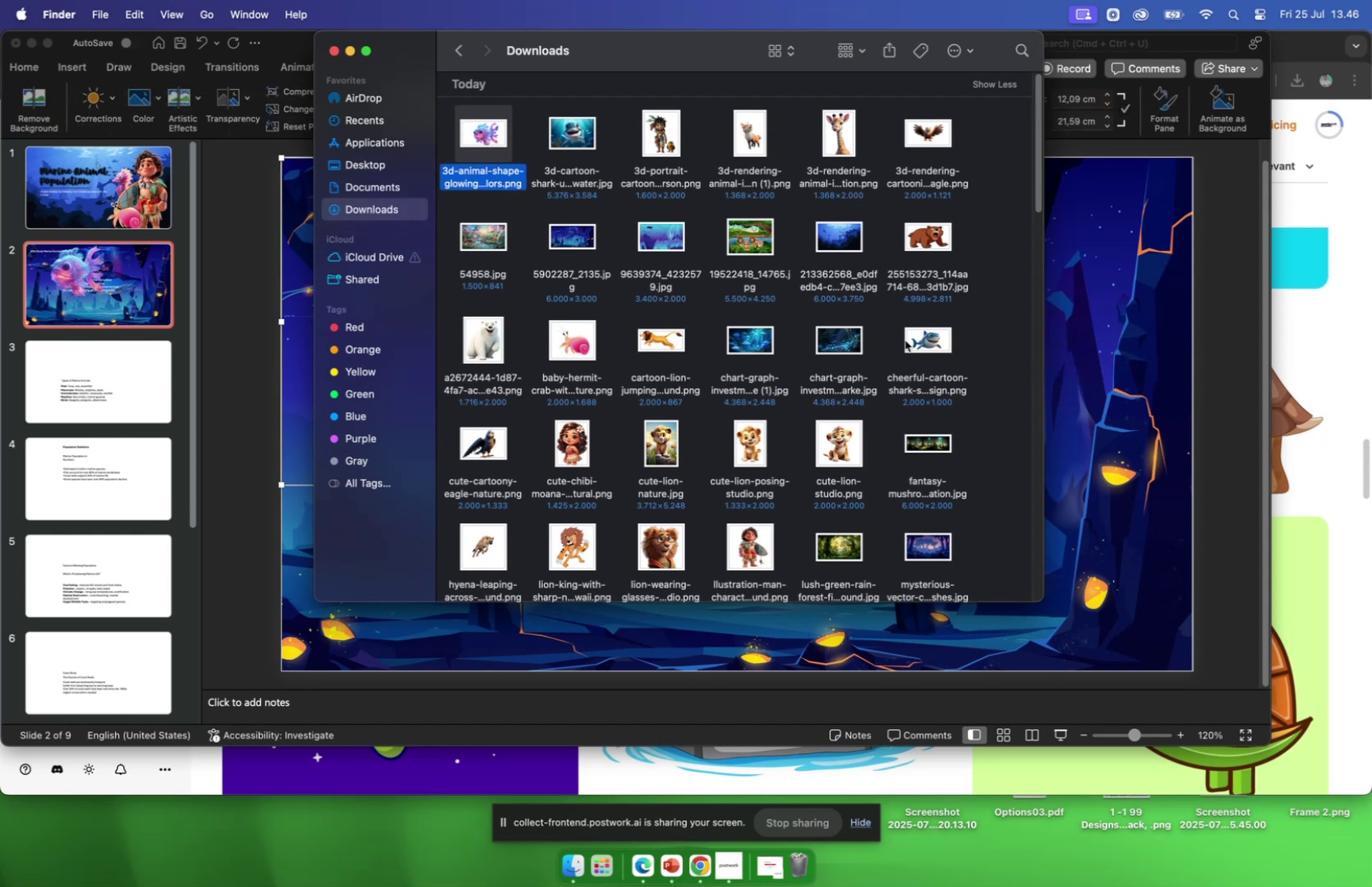 
scroll: coordinate [904, 338], scroll_direction: down, amount: 27.0
 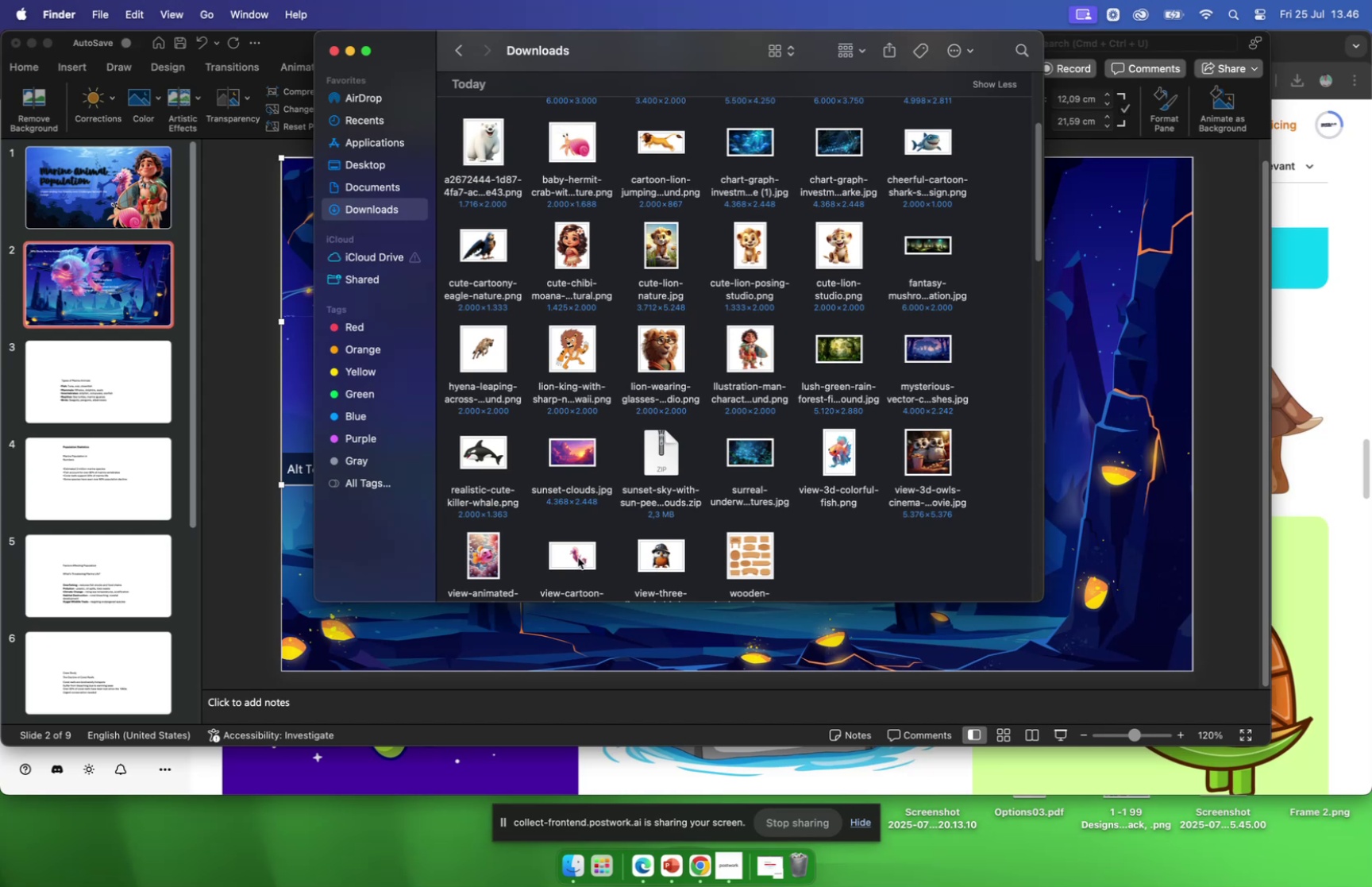 
wait(5.41)
 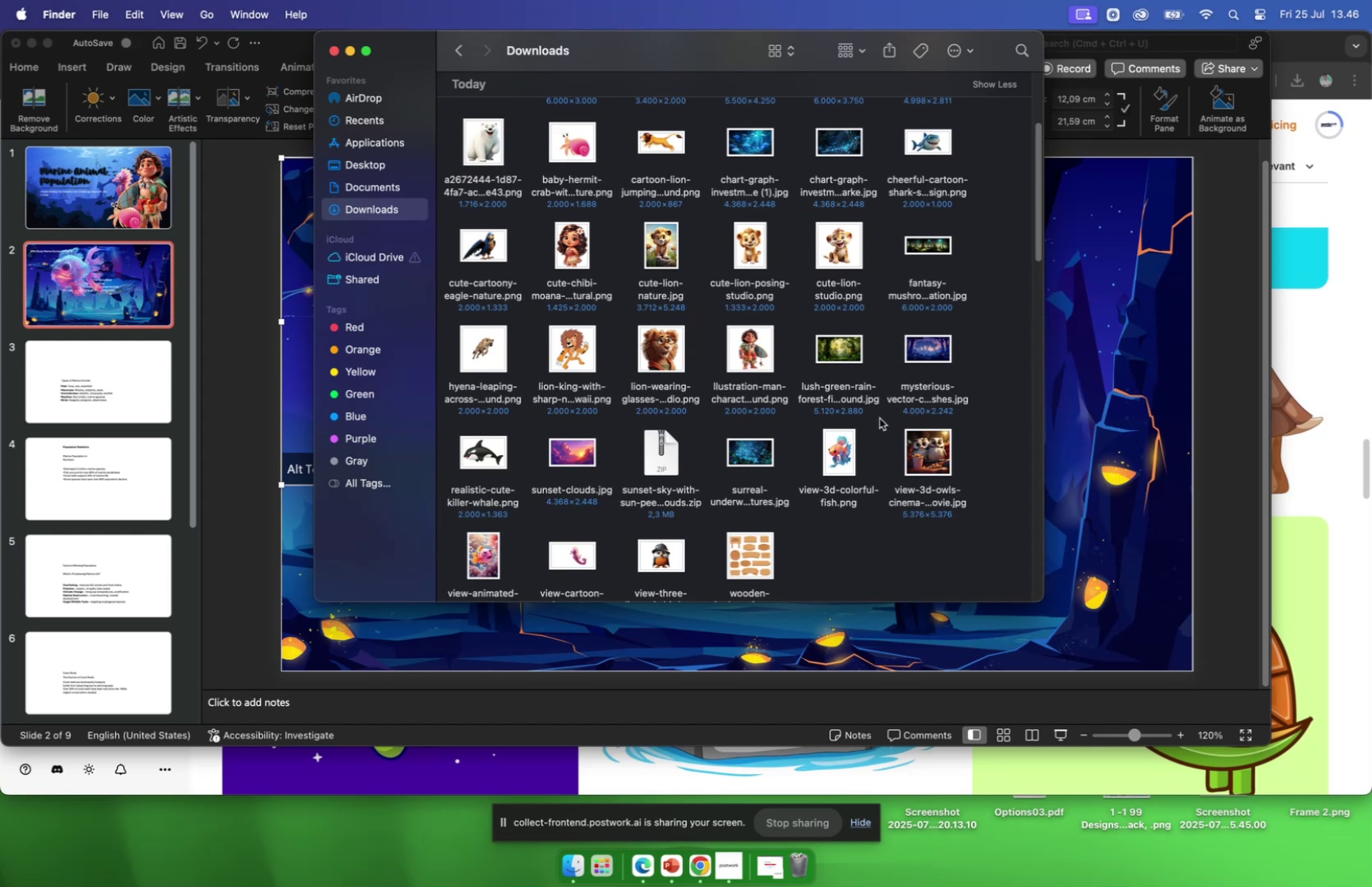 
left_click_drag(start_coordinate=[484, 457], to_coordinate=[1114, 420])
 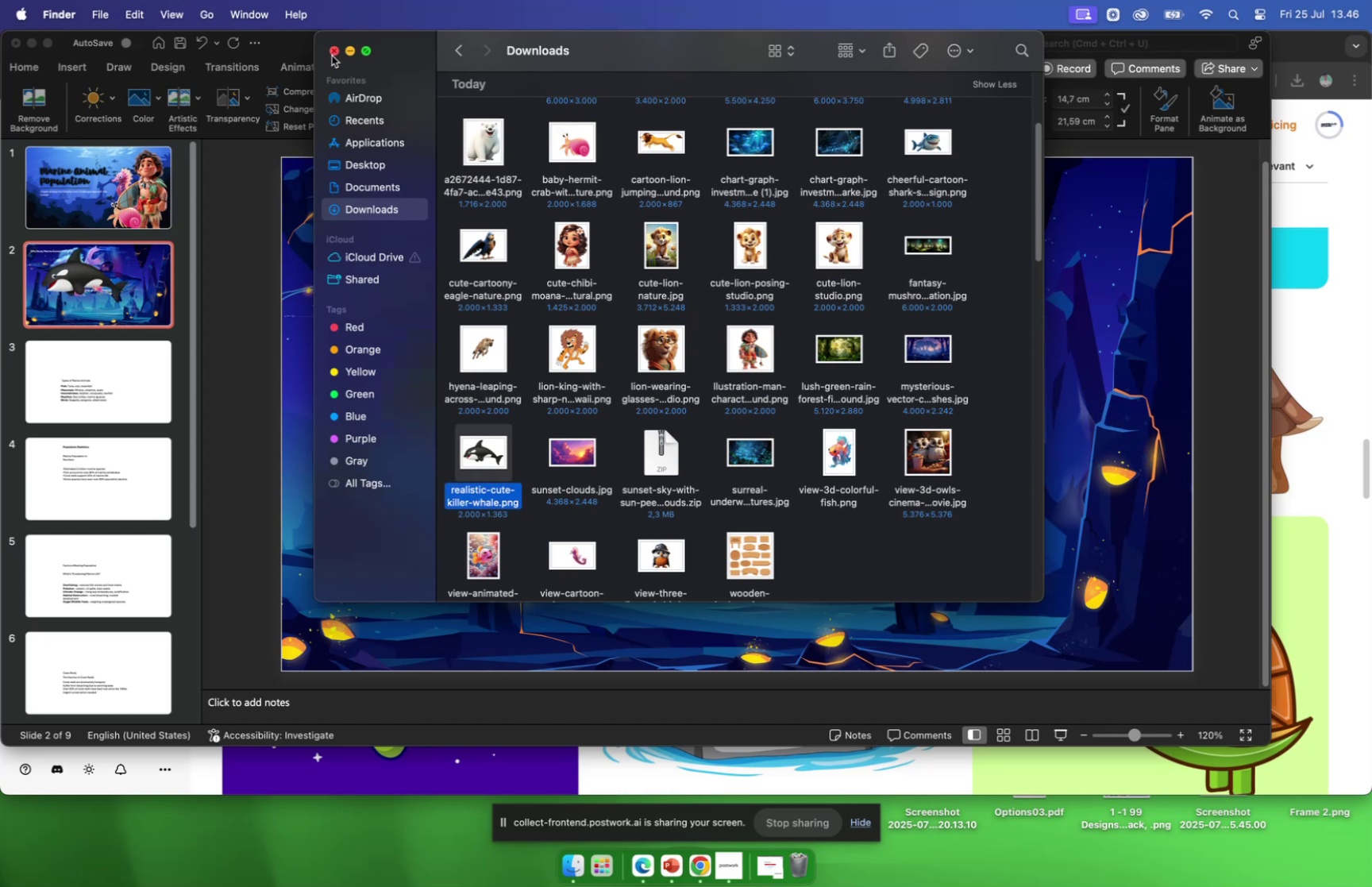 
left_click([332, 56])
 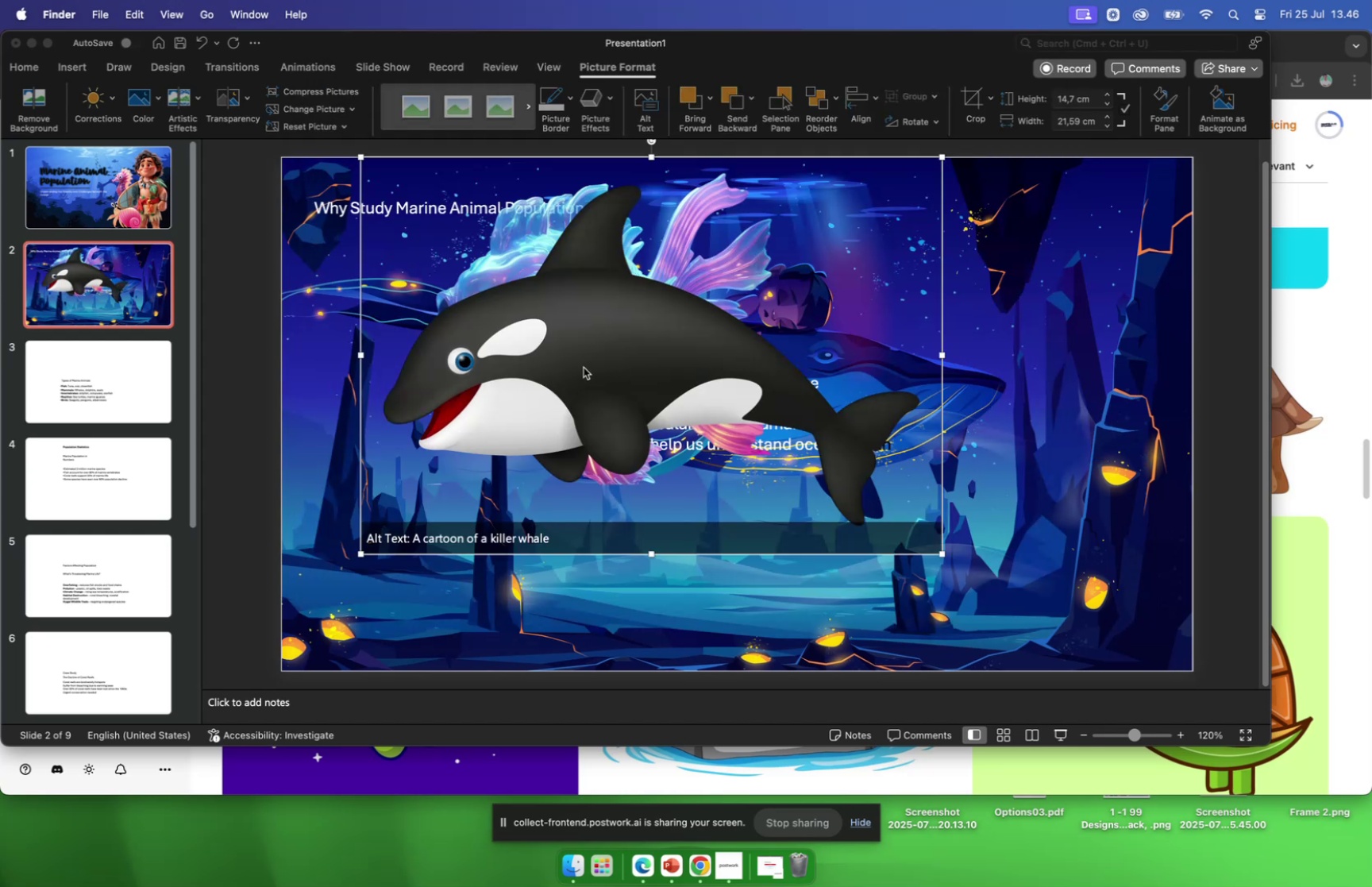 
left_click_drag(start_coordinate=[571, 362], to_coordinate=[646, 390])
 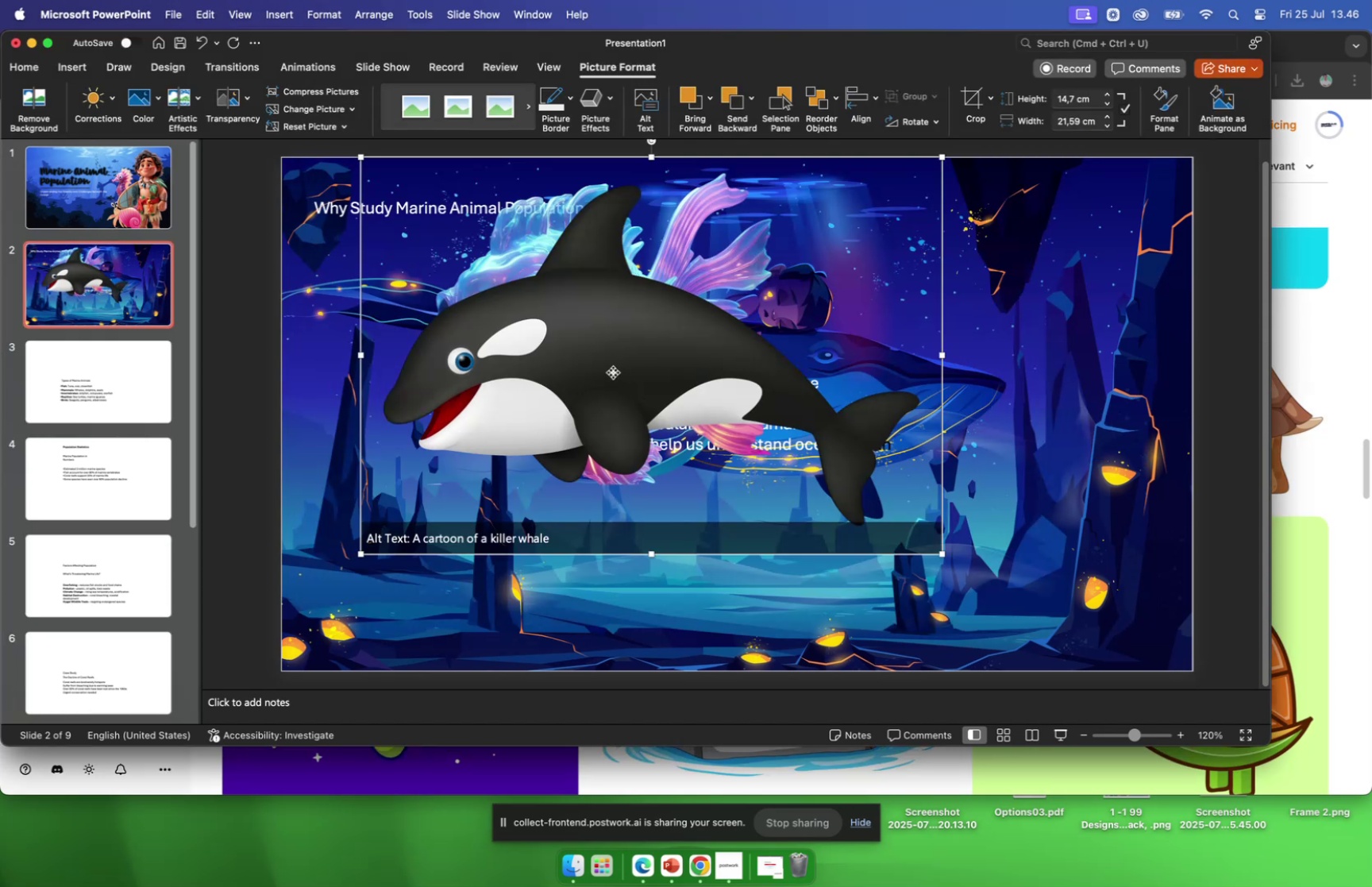 
left_click_drag(start_coordinate=[613, 372], to_coordinate=[652, 414])
 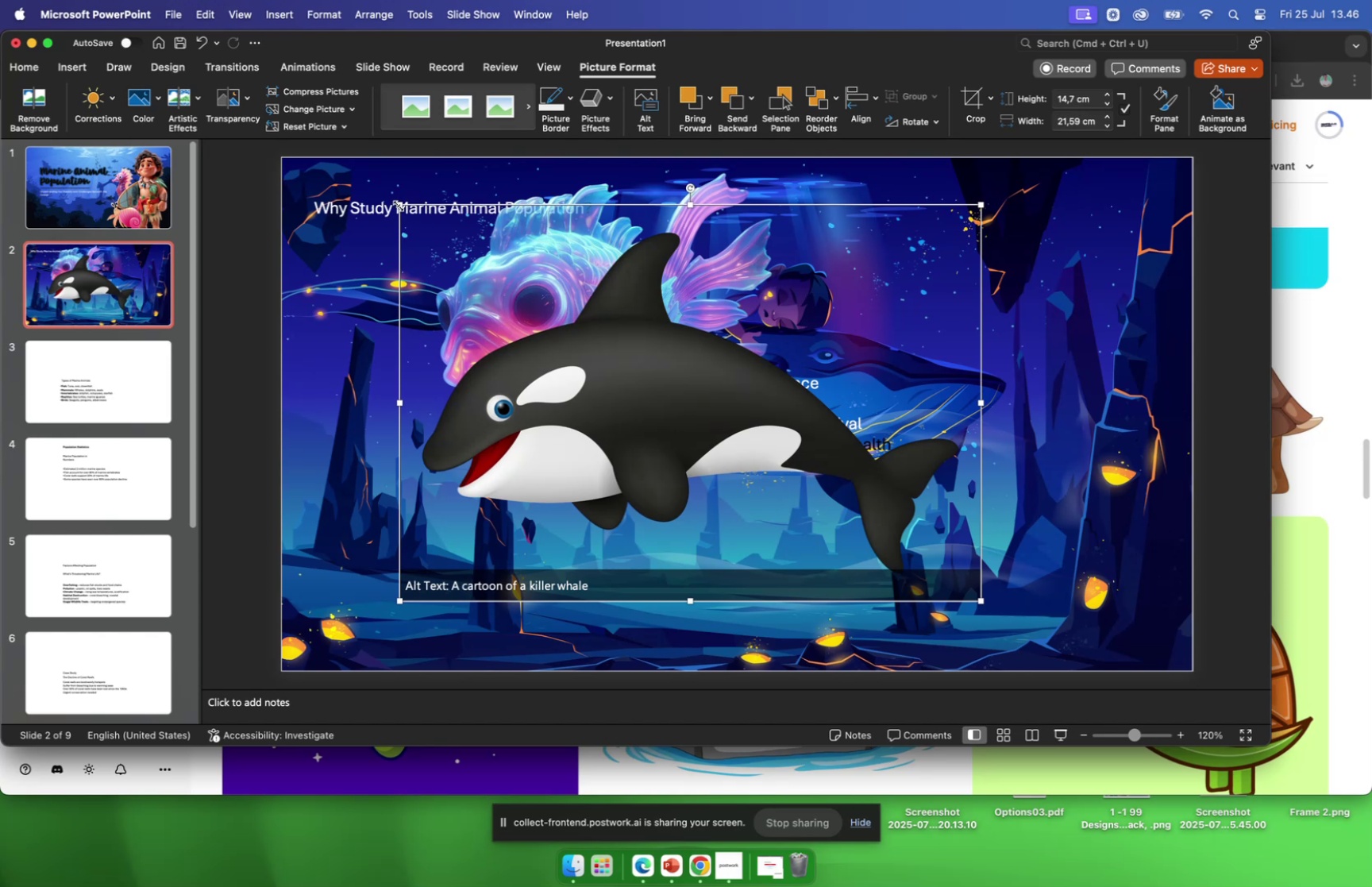 
left_click_drag(start_coordinate=[398, 204], to_coordinate=[655, 349])
 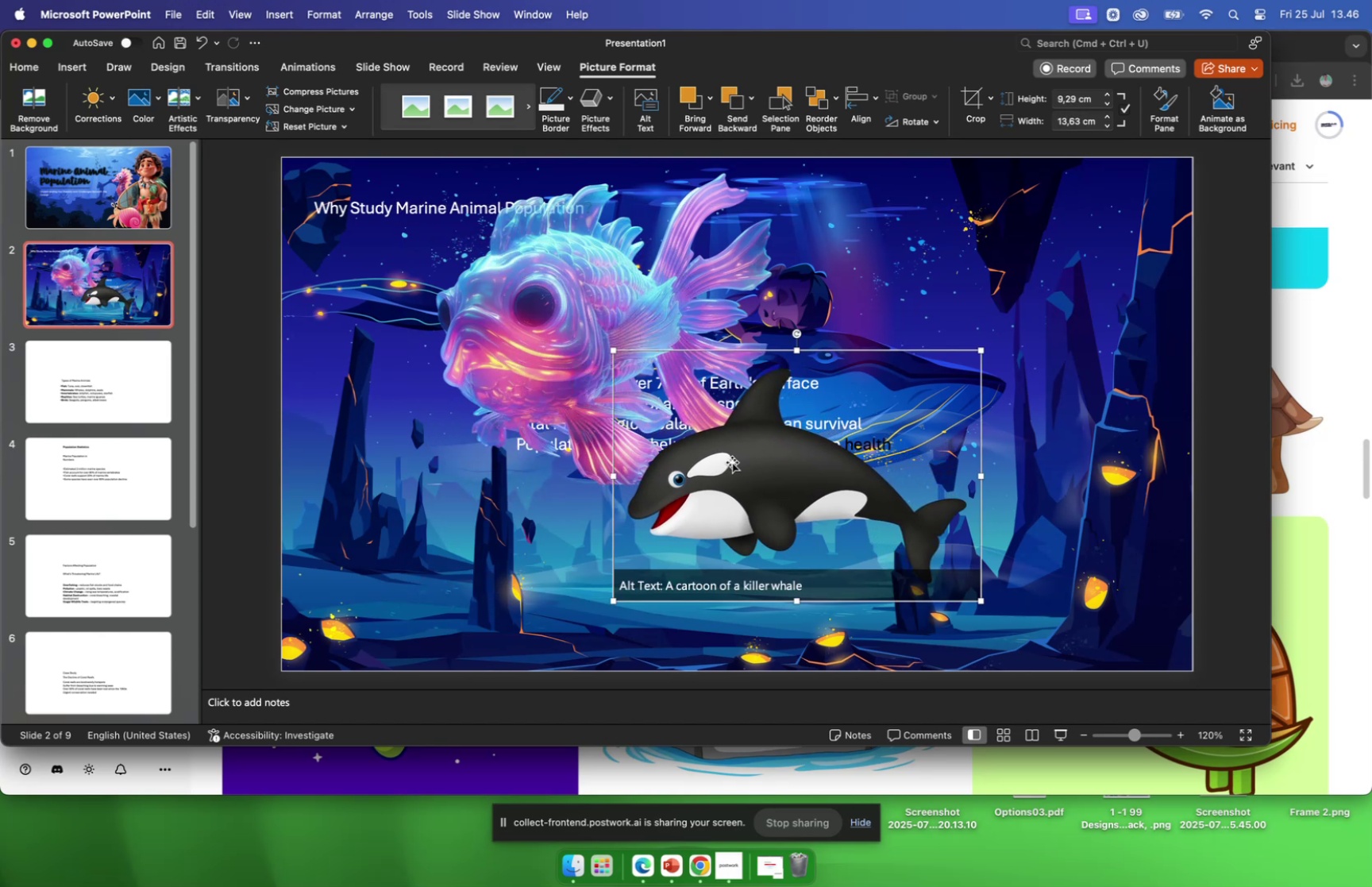 
left_click_drag(start_coordinate=[727, 463], to_coordinate=[502, 453])
 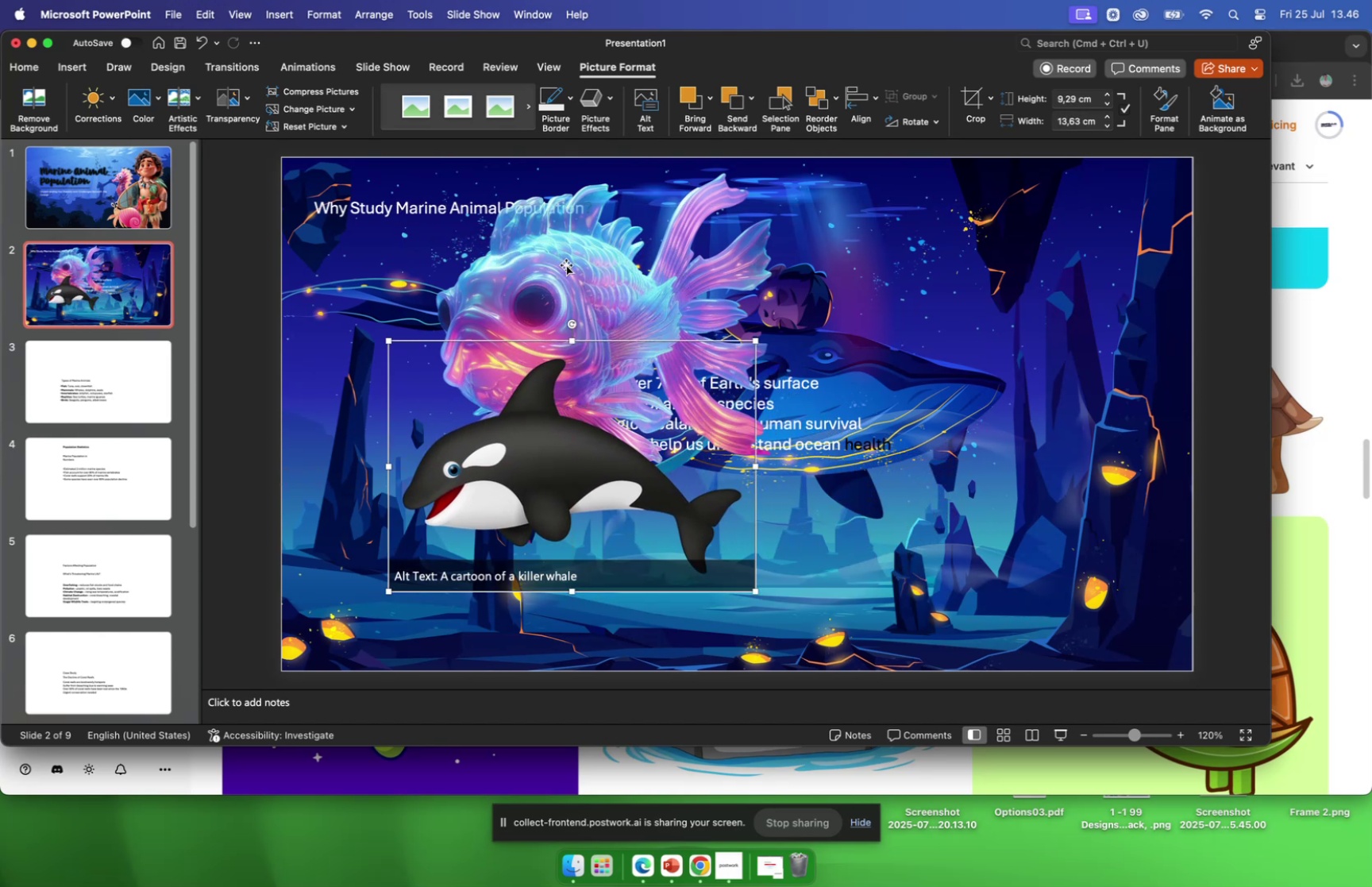 
left_click_drag(start_coordinate=[566, 264], to_coordinate=[907, 374])
 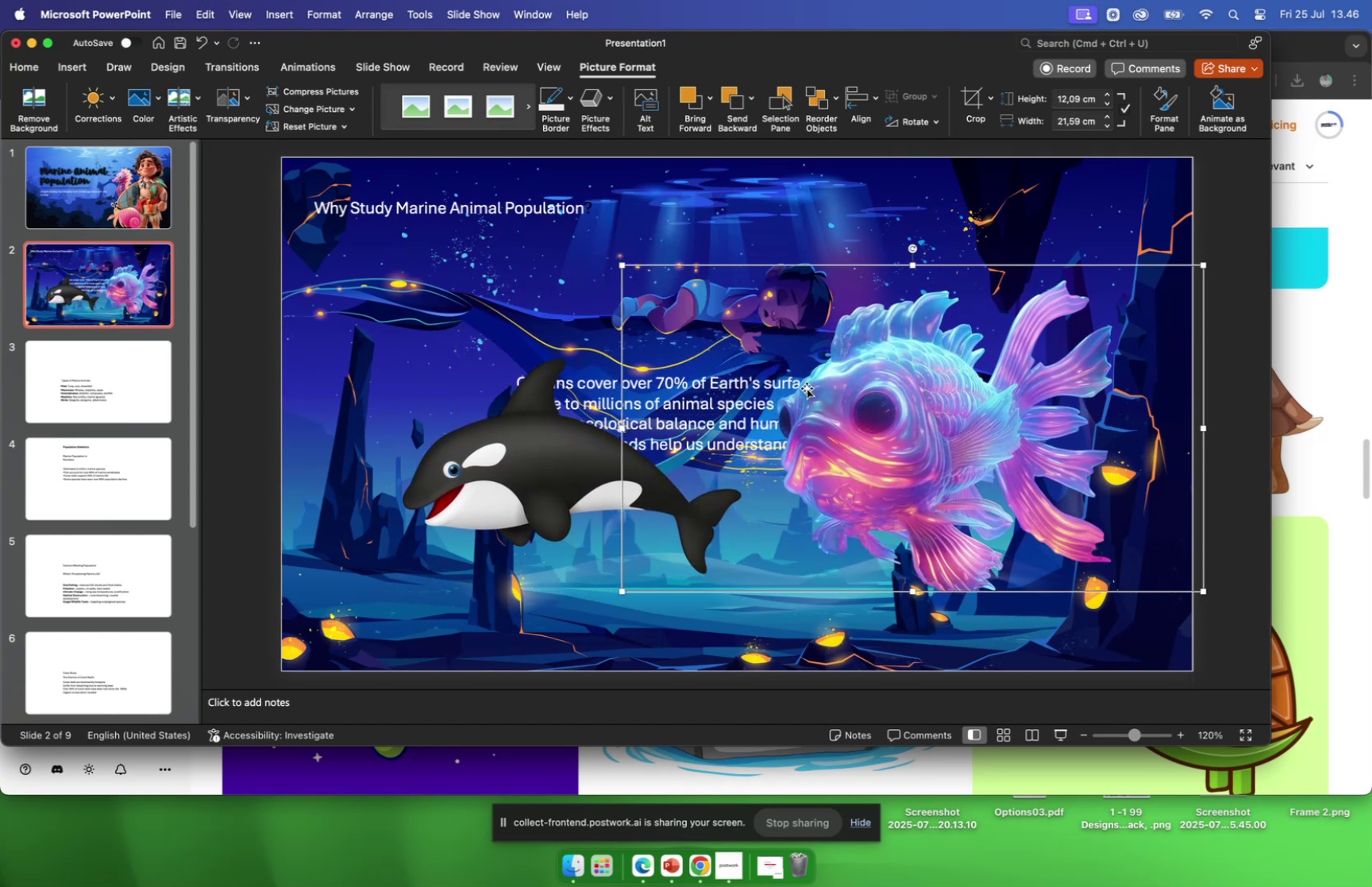 
left_click_drag(start_coordinate=[912, 393], to_coordinate=[707, 310])
 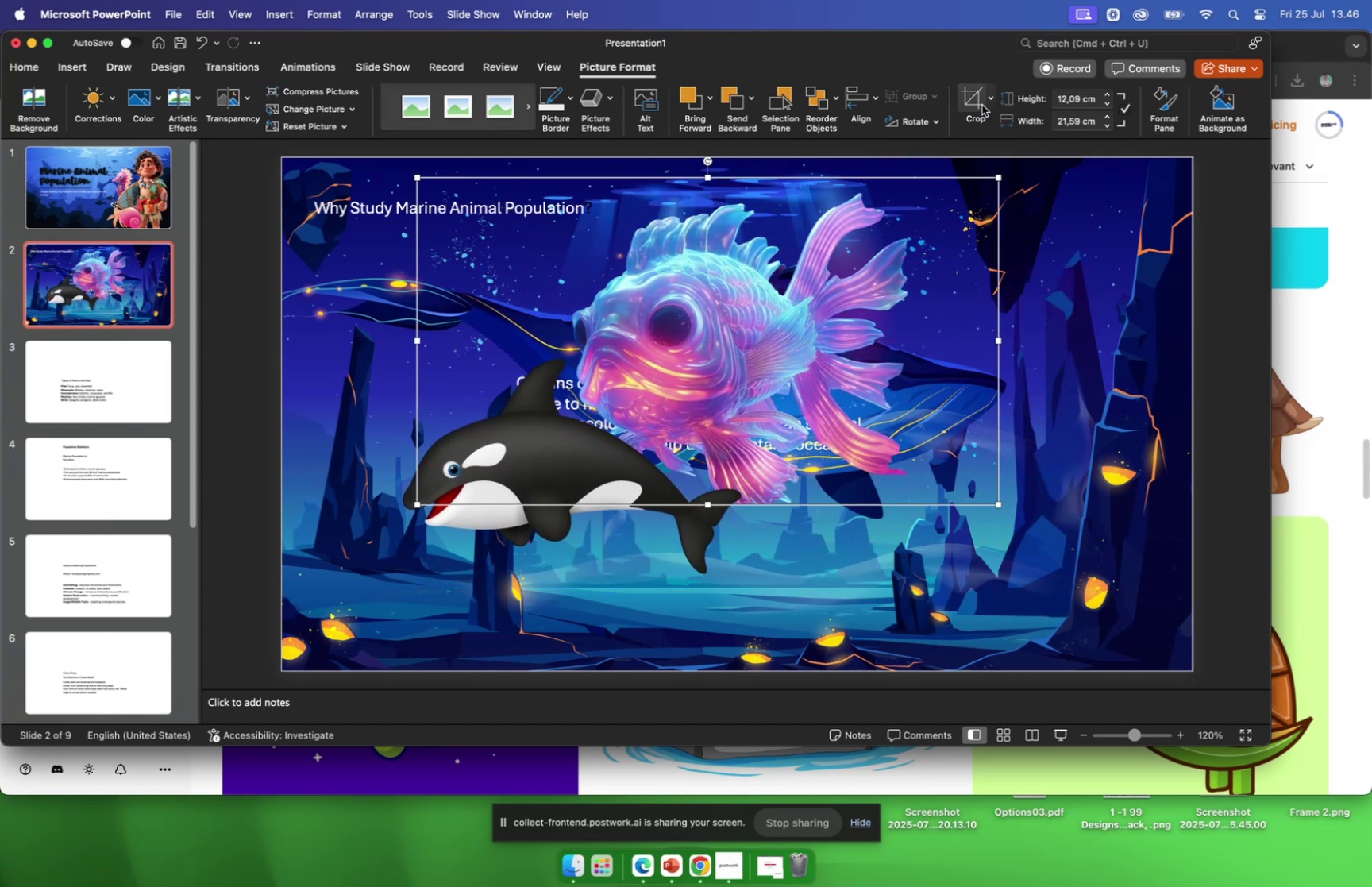 
left_click([977, 103])
 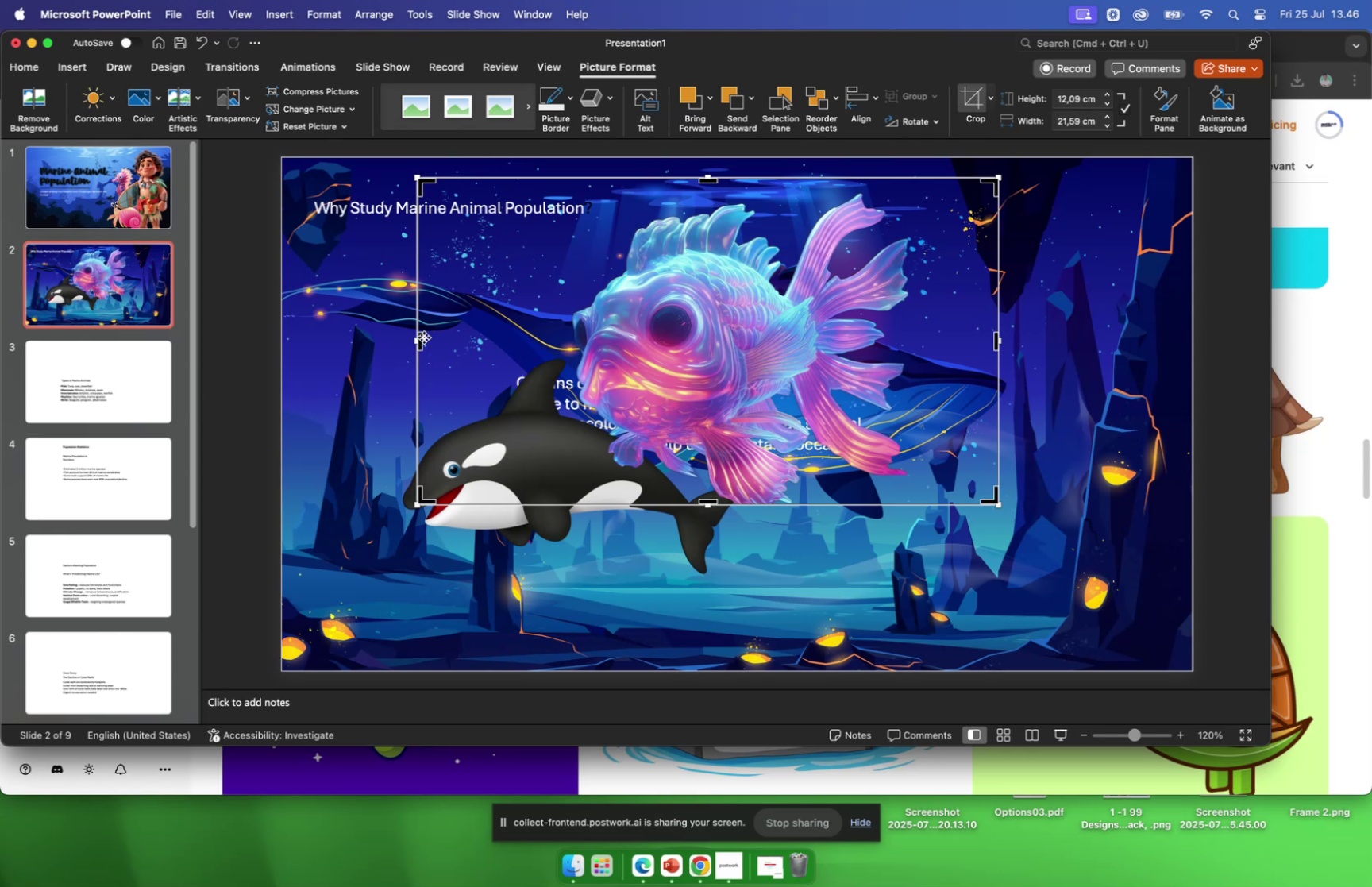 
left_click_drag(start_coordinate=[421, 341], to_coordinate=[553, 355])
 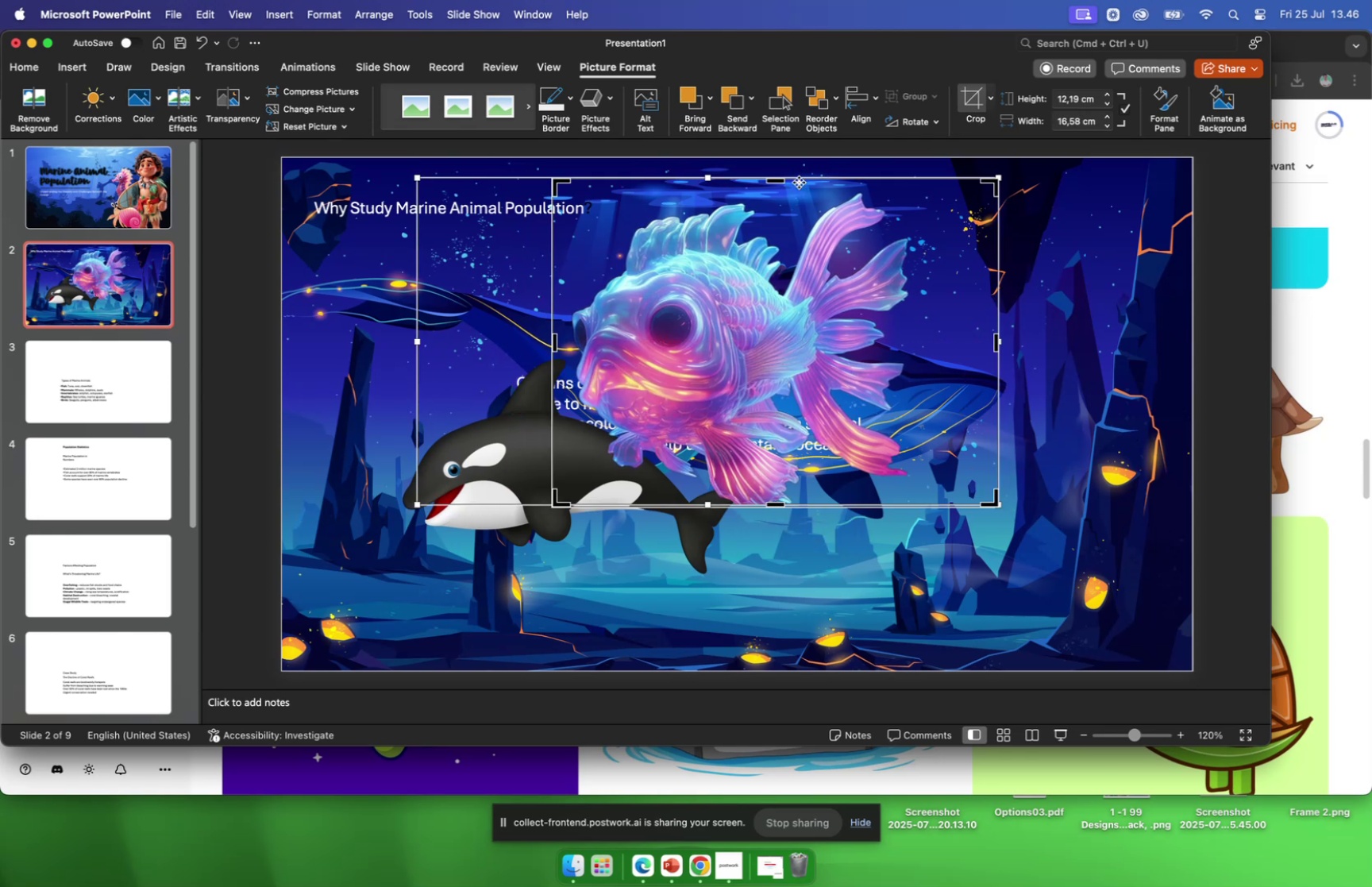 
wait(5.17)
 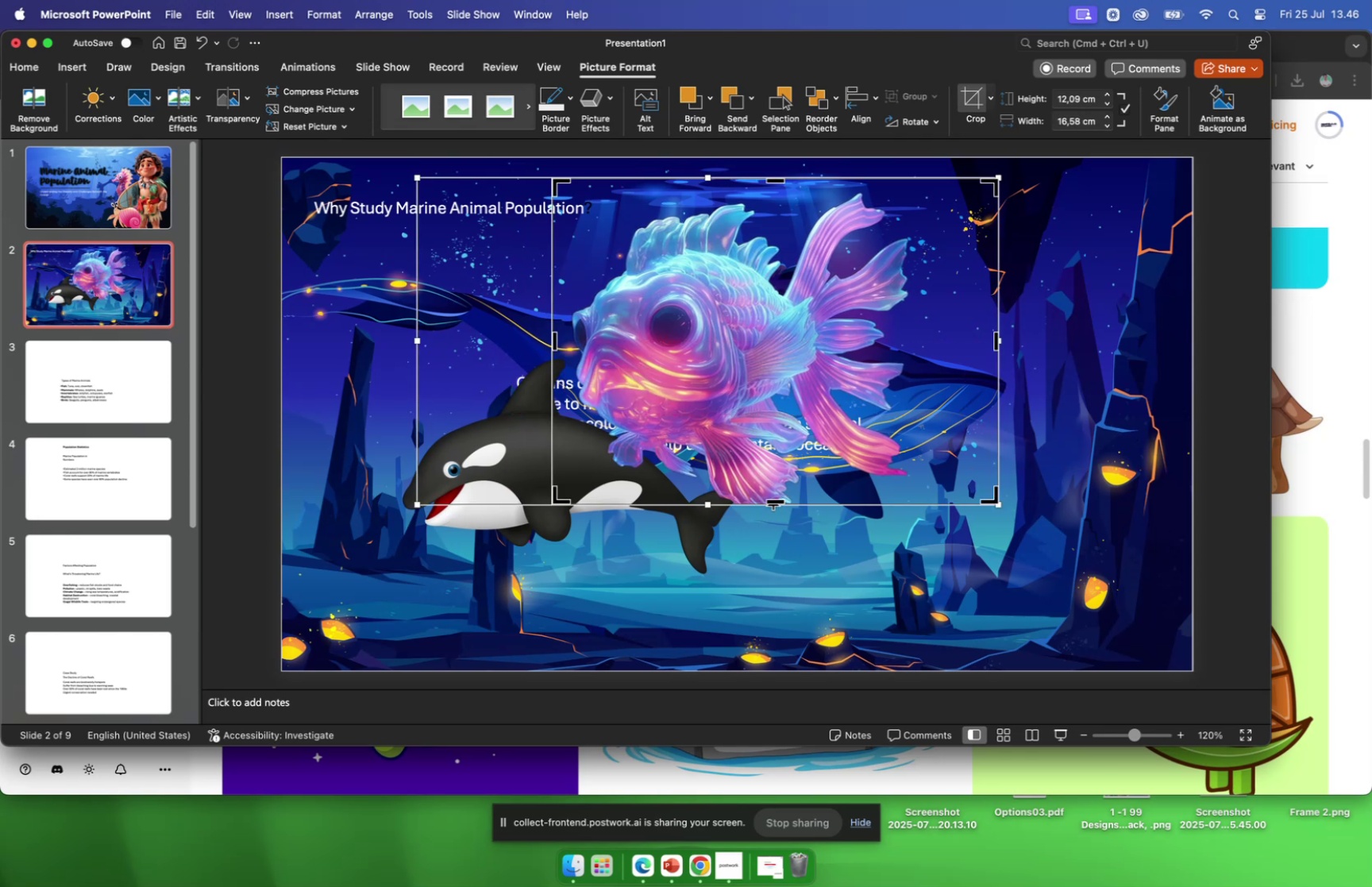 
left_click_drag(start_coordinate=[416, 177], to_coordinate=[399, 179])
 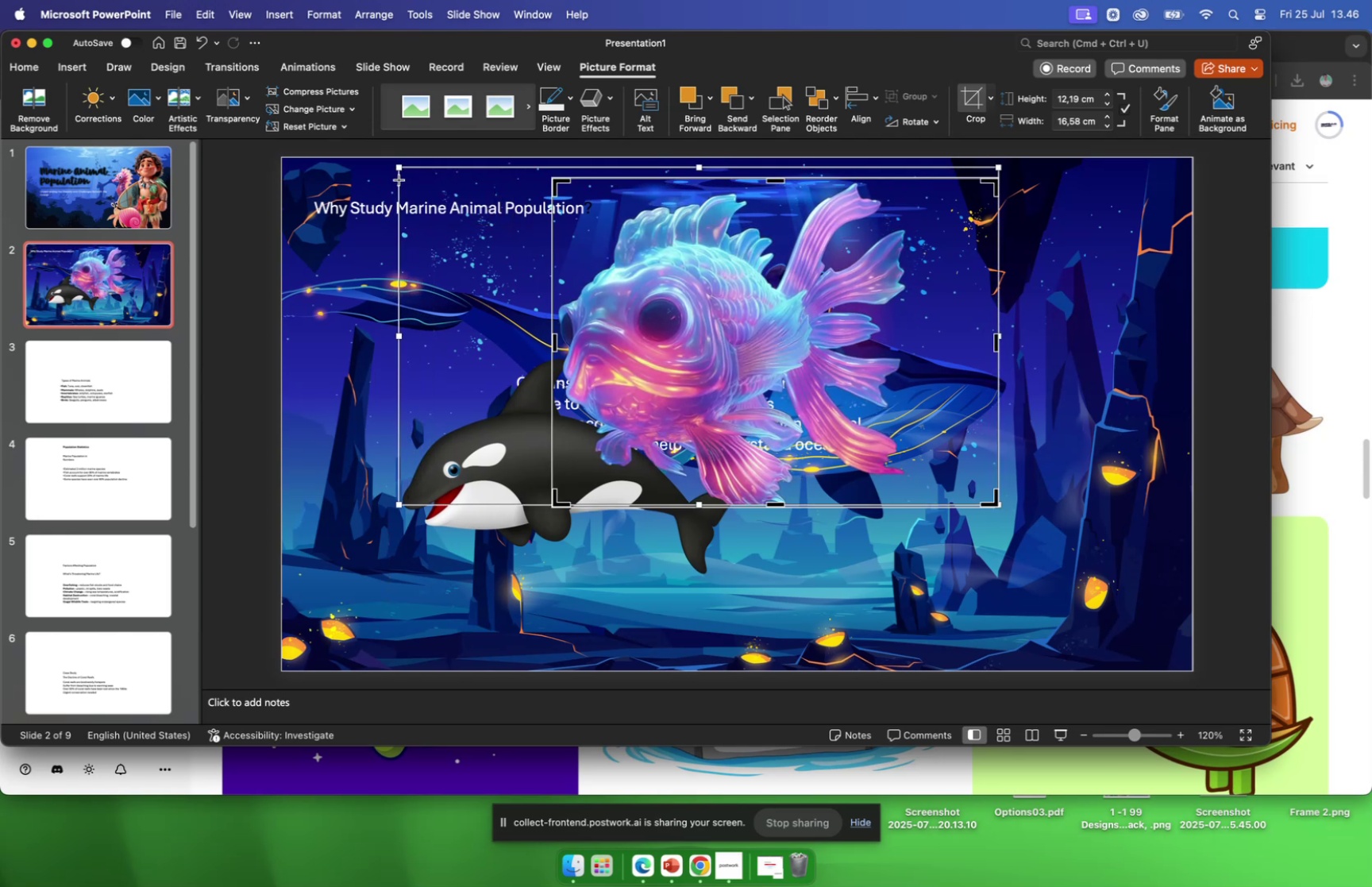 
key(Enter)
 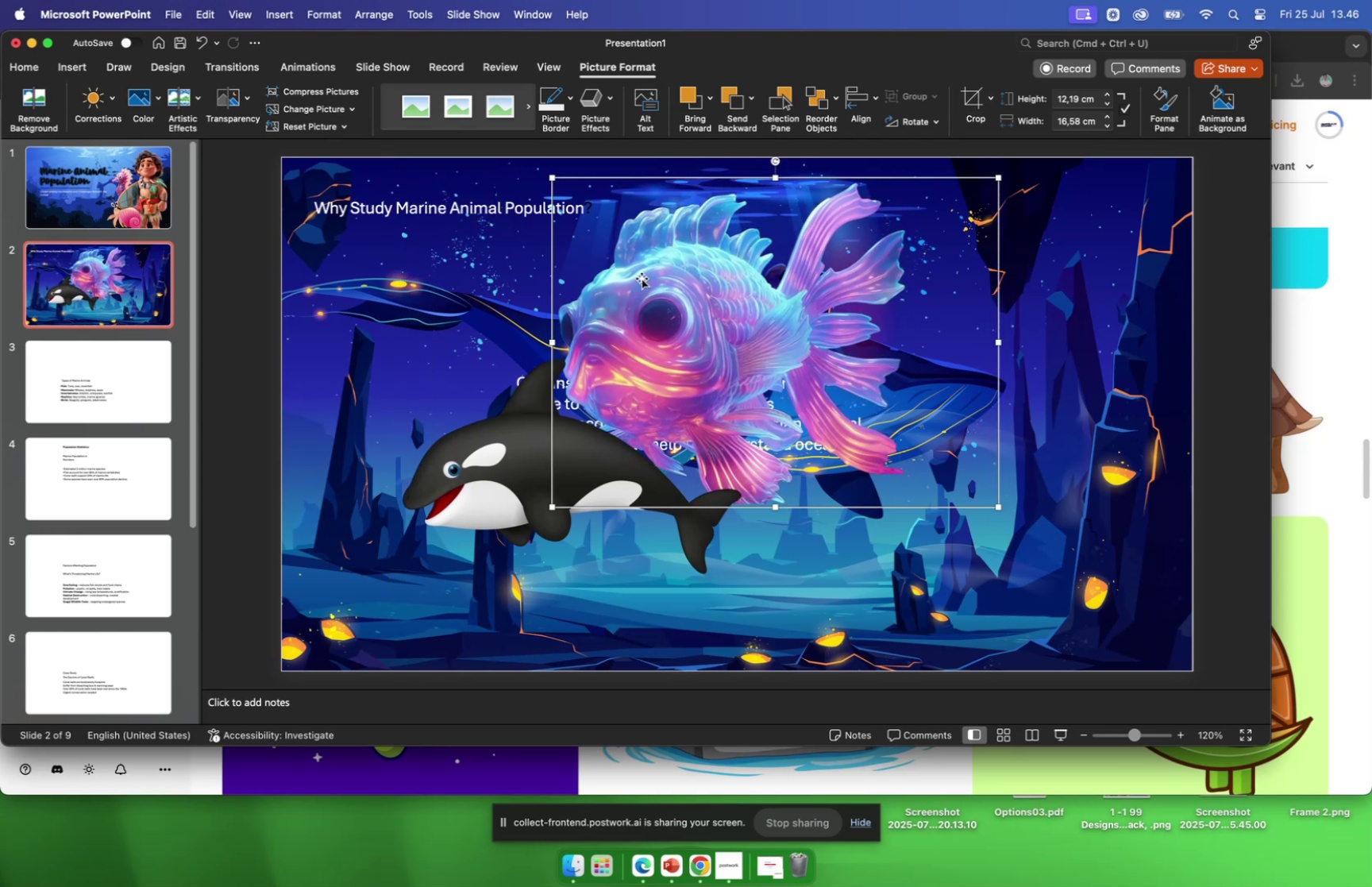 
left_click_drag(start_coordinate=[715, 318], to_coordinate=[897, 411])
 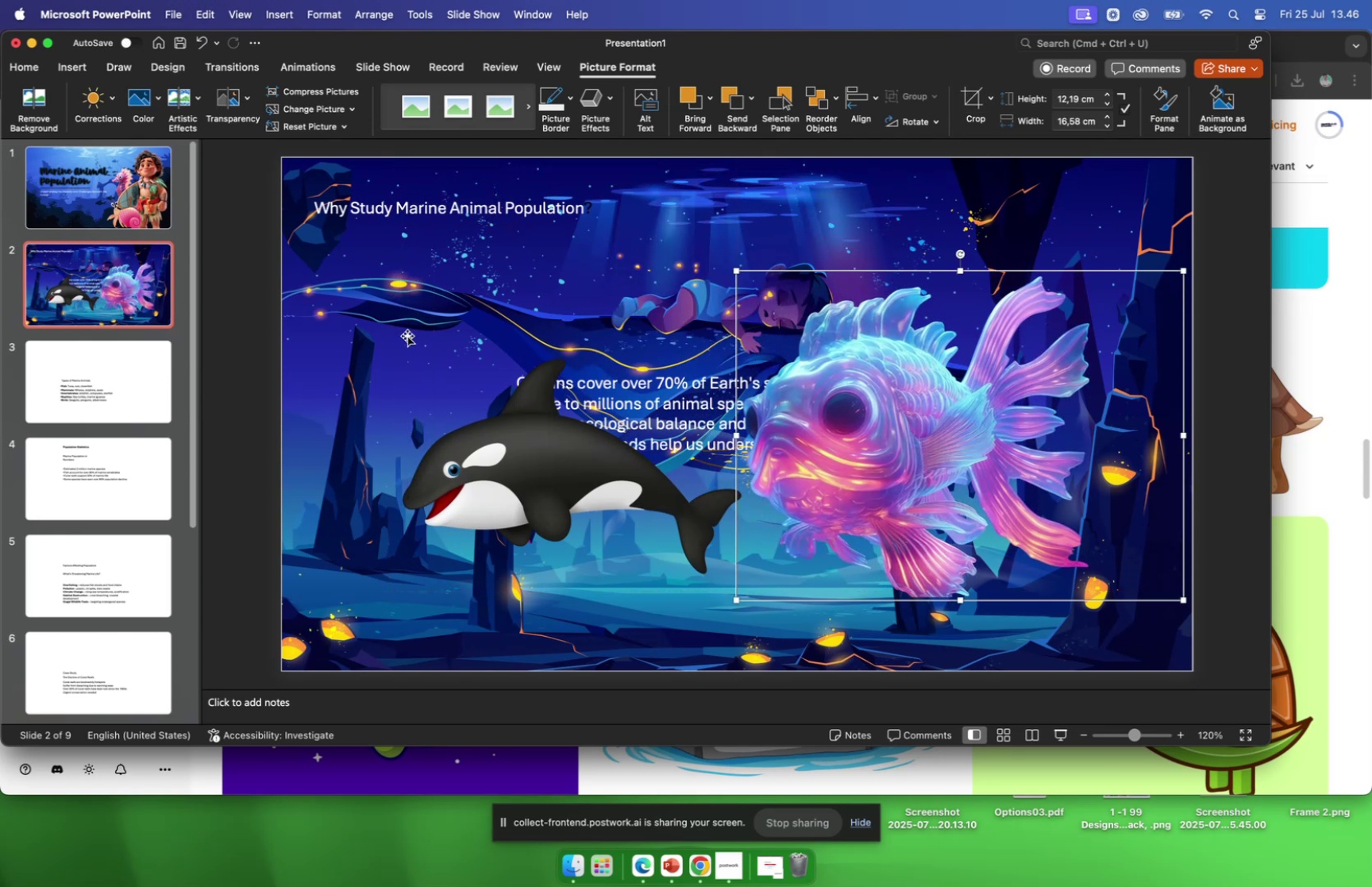 
left_click([407, 335])
 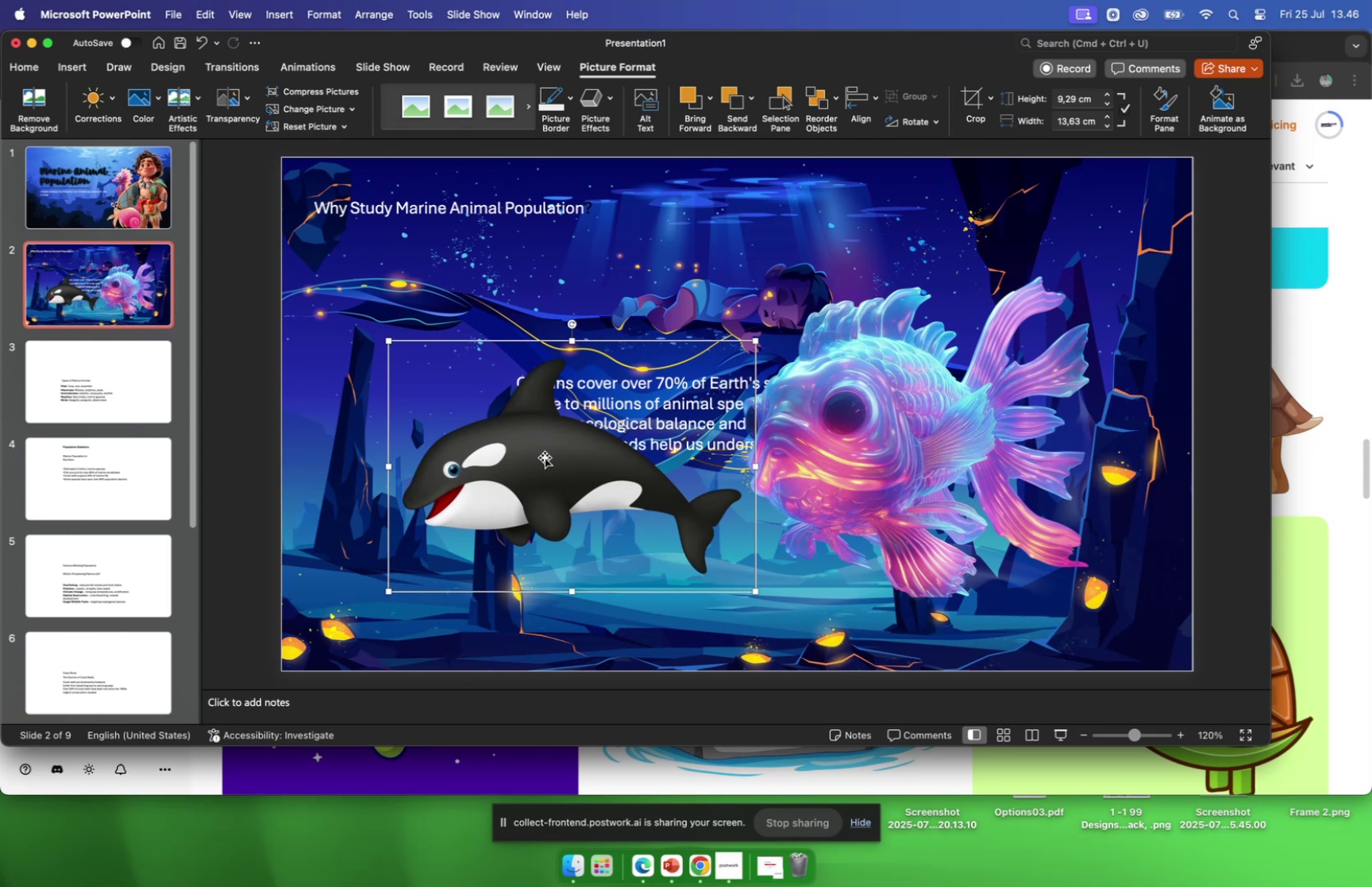 
wait(5.9)
 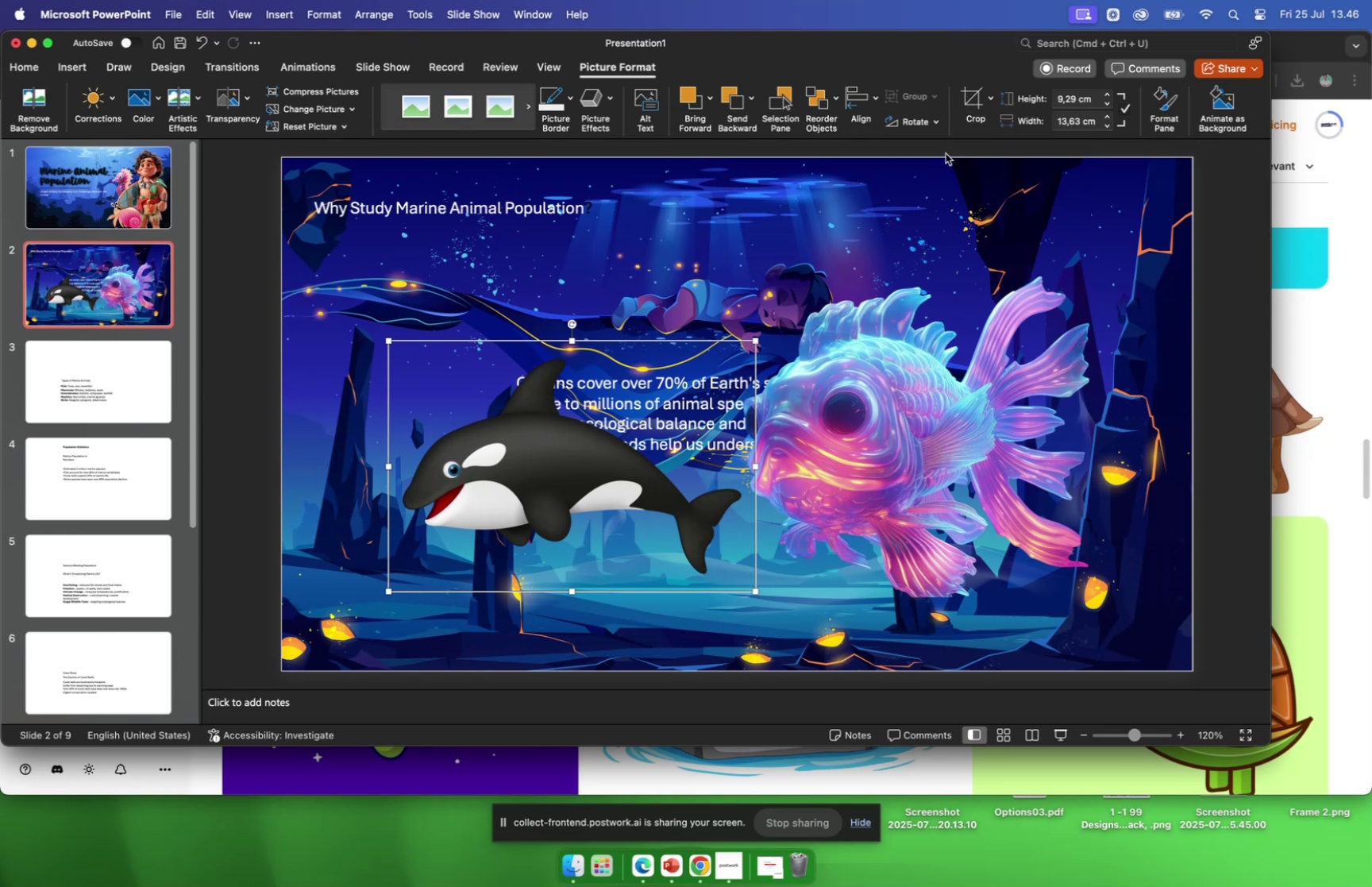 
key(Backspace)
 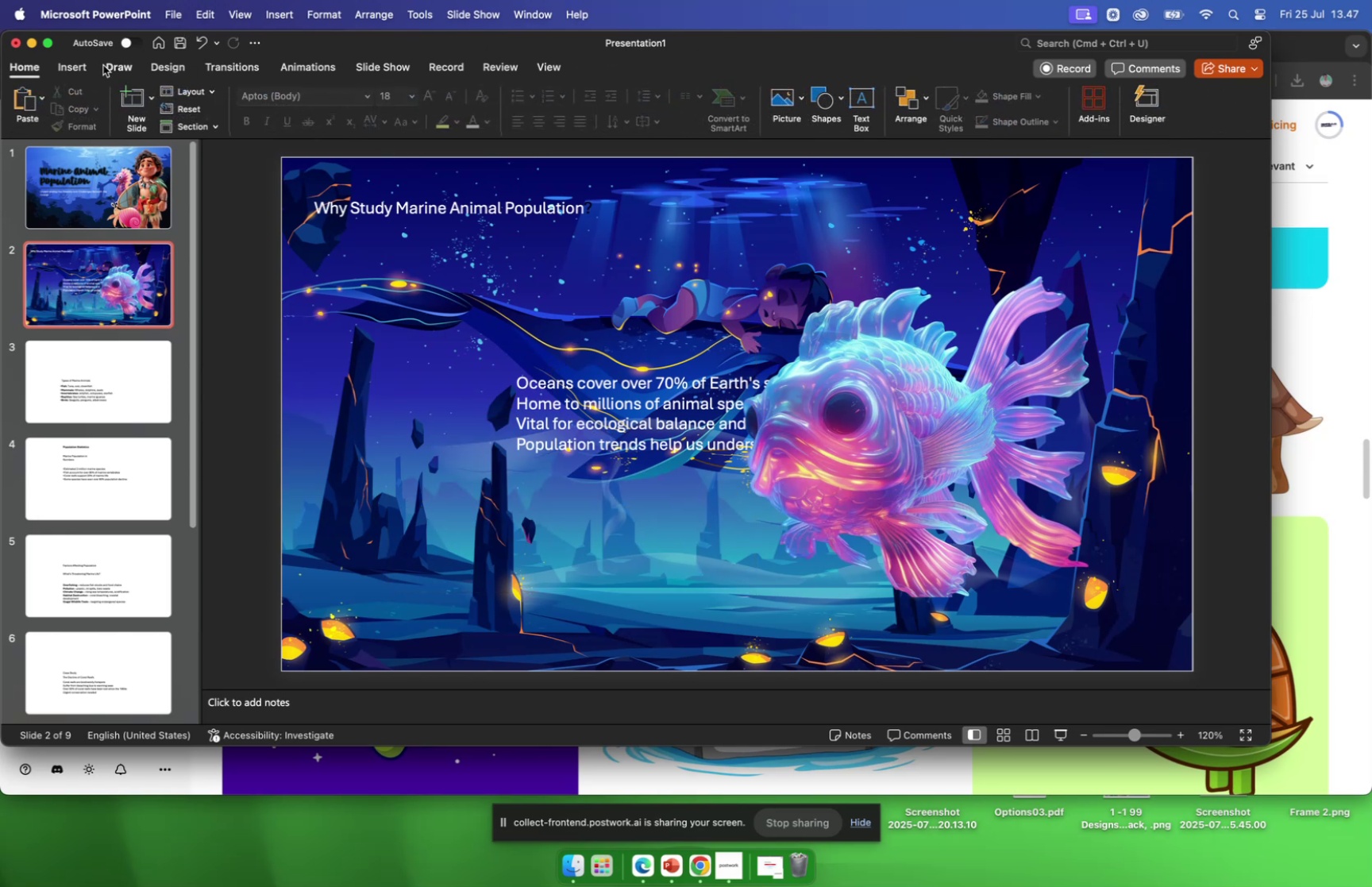 
left_click([172, 67])
 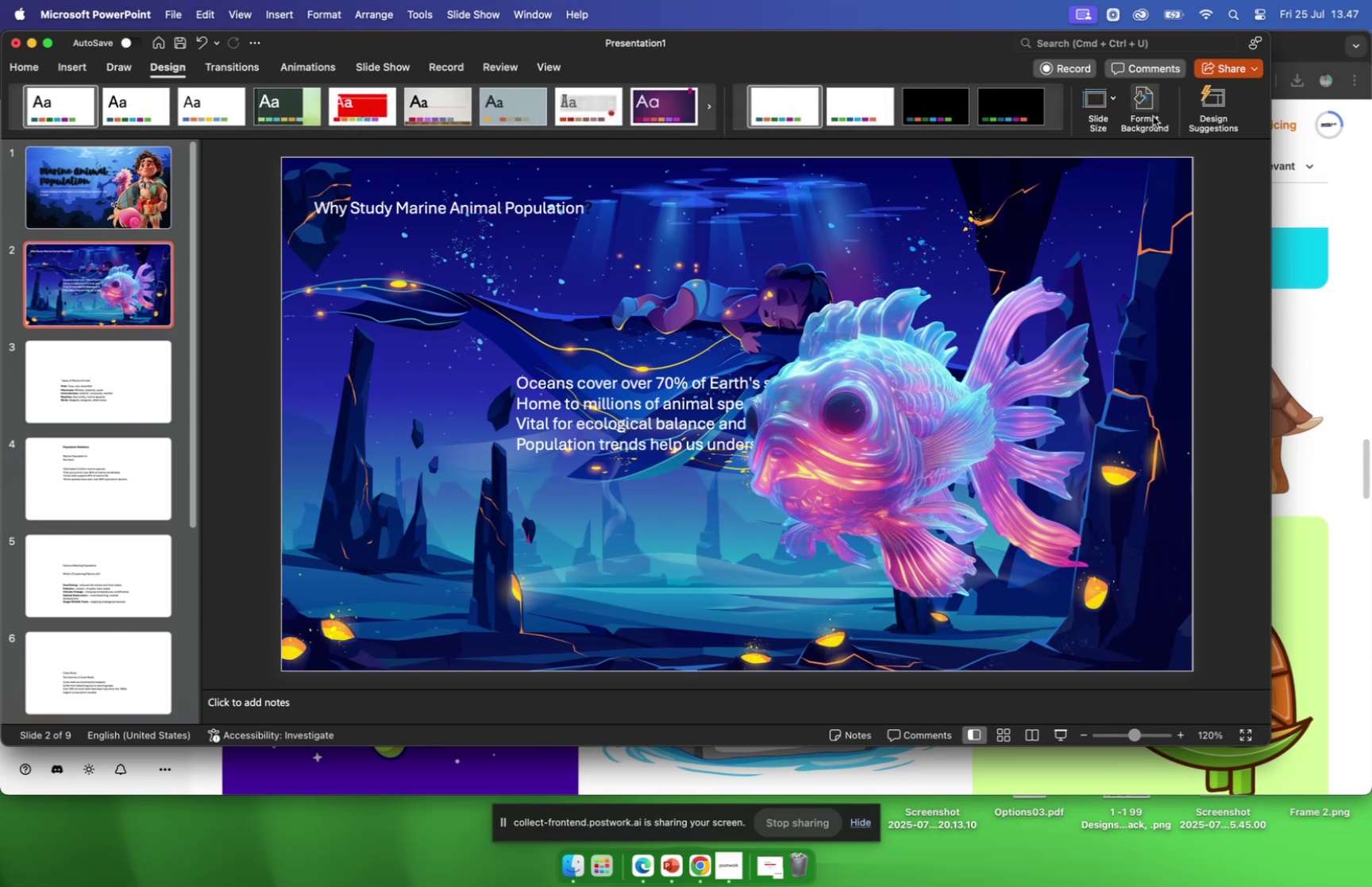 
left_click([1153, 115])
 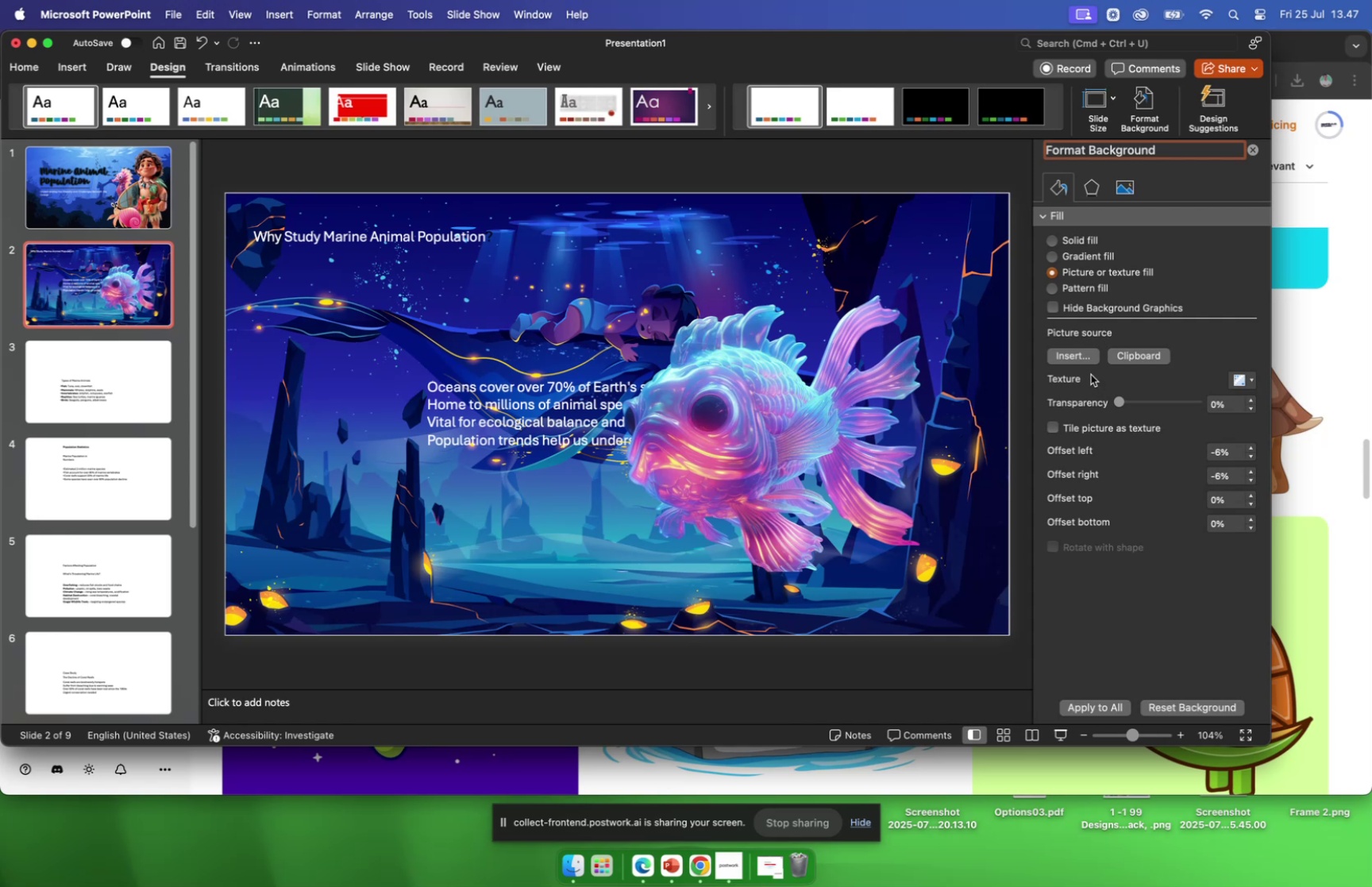 
left_click([1083, 357])
 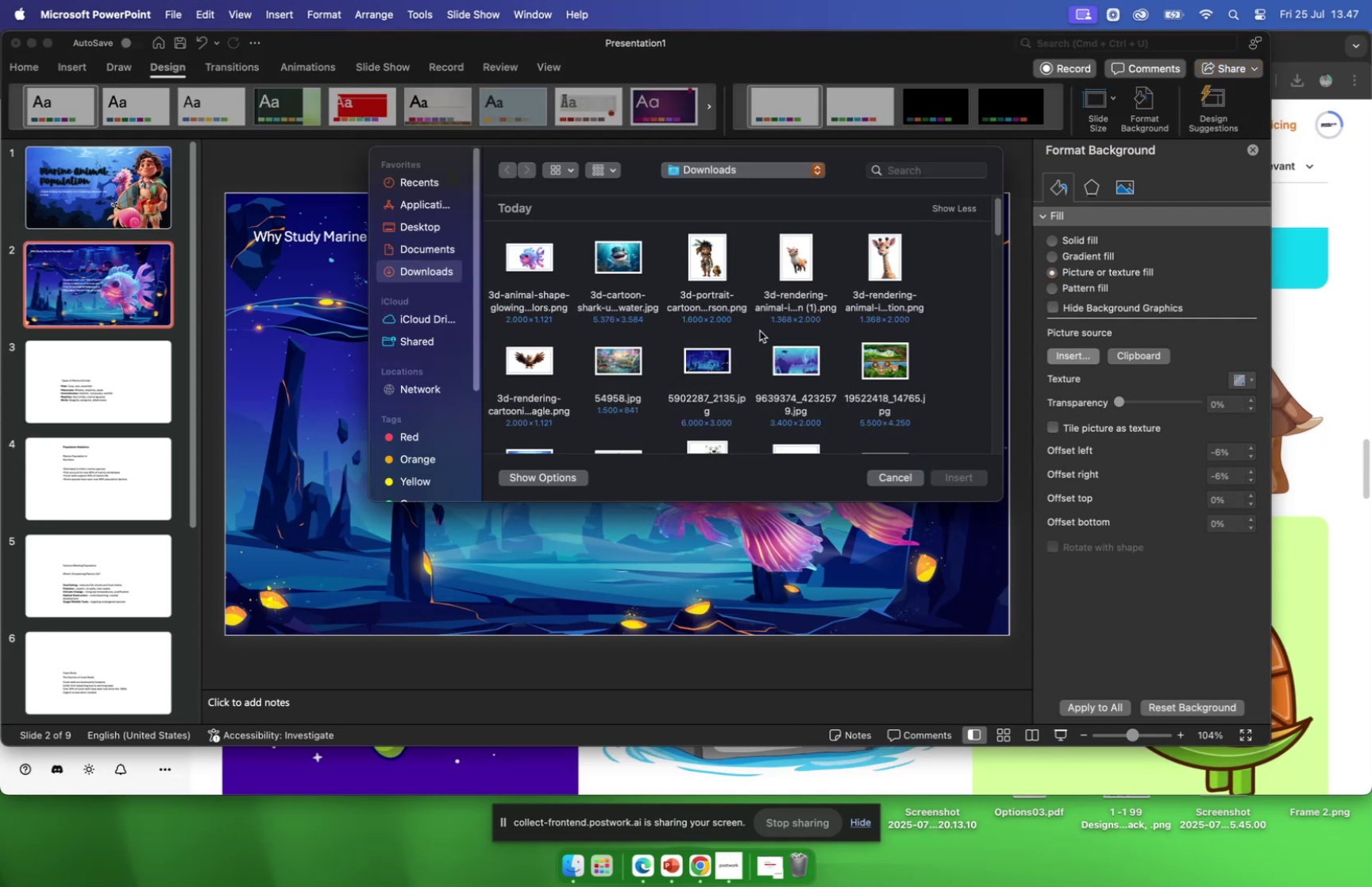 
scroll: coordinate [810, 348], scroll_direction: down, amount: 22.0
 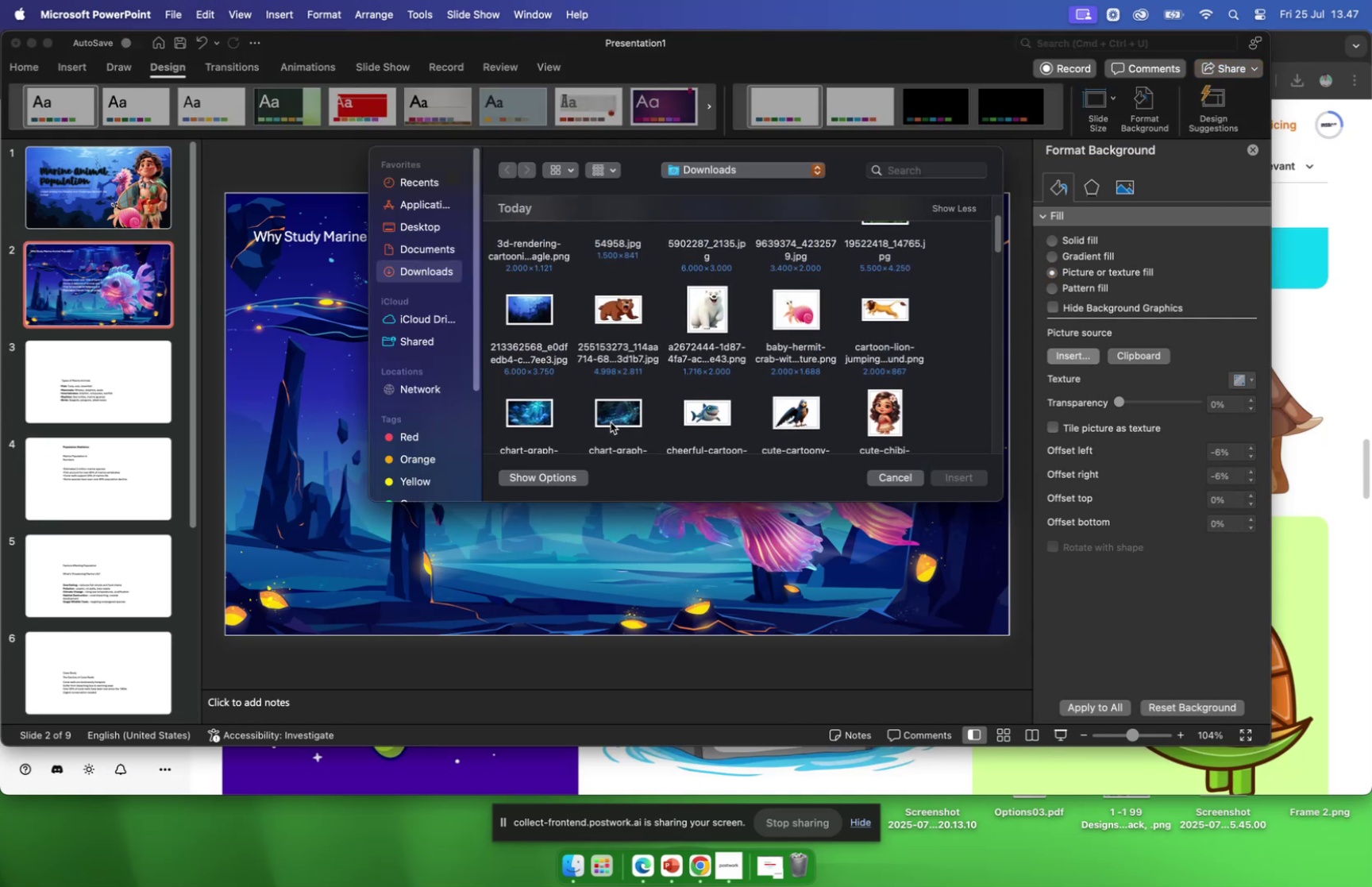 
left_click([611, 422])
 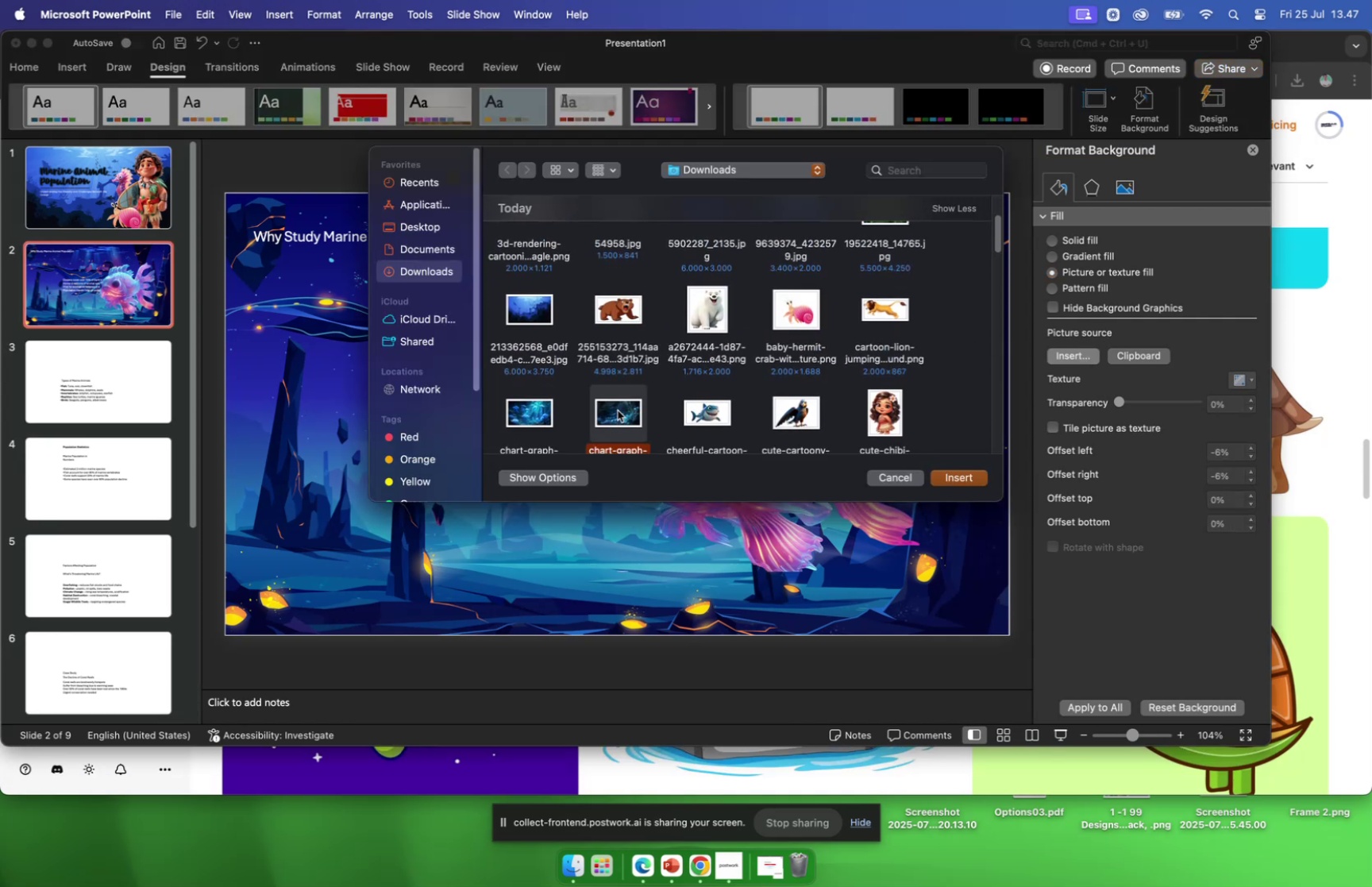 
scroll: coordinate [621, 404], scroll_direction: down, amount: 50.0
 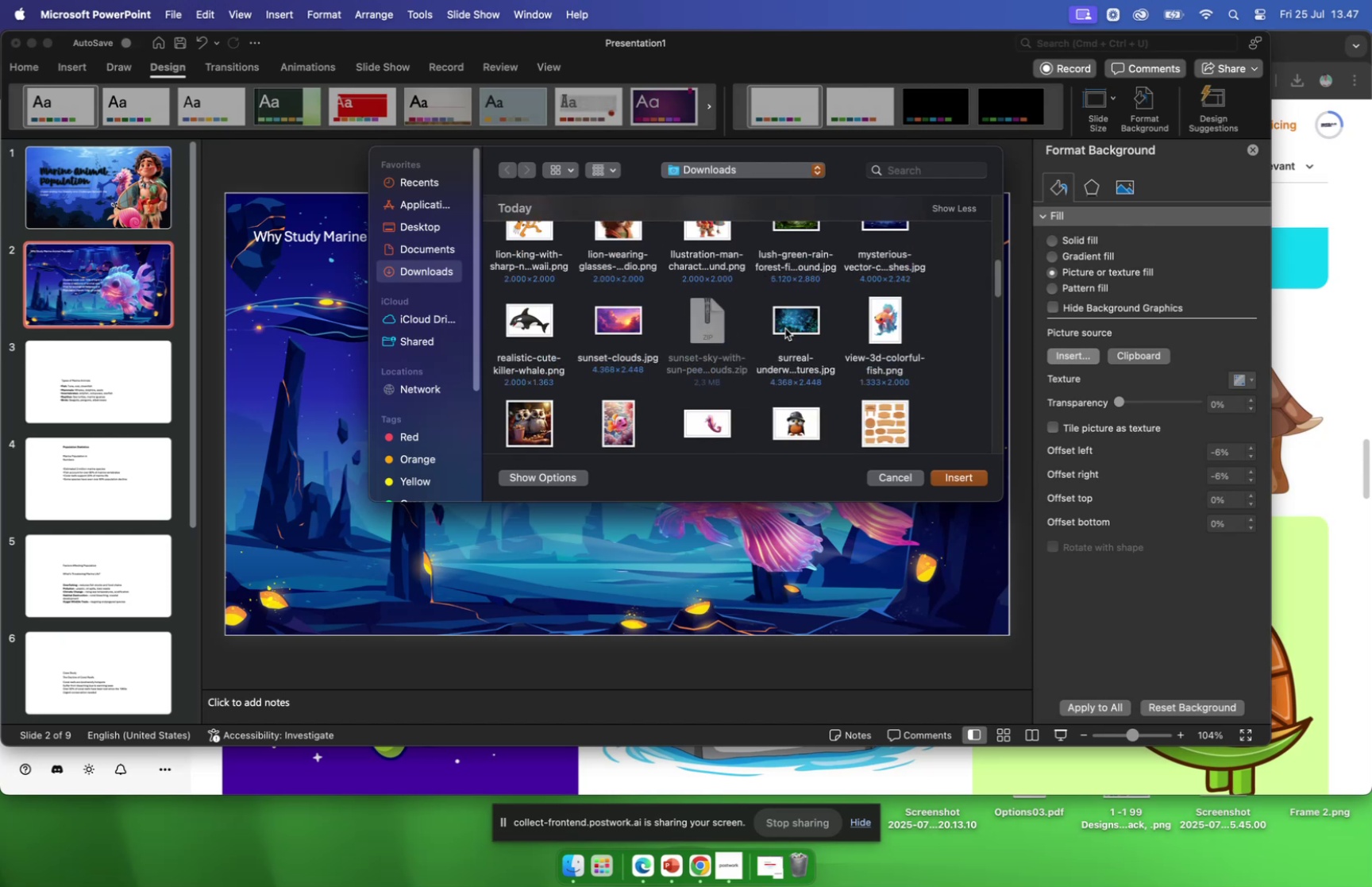 
left_click([792, 319])
 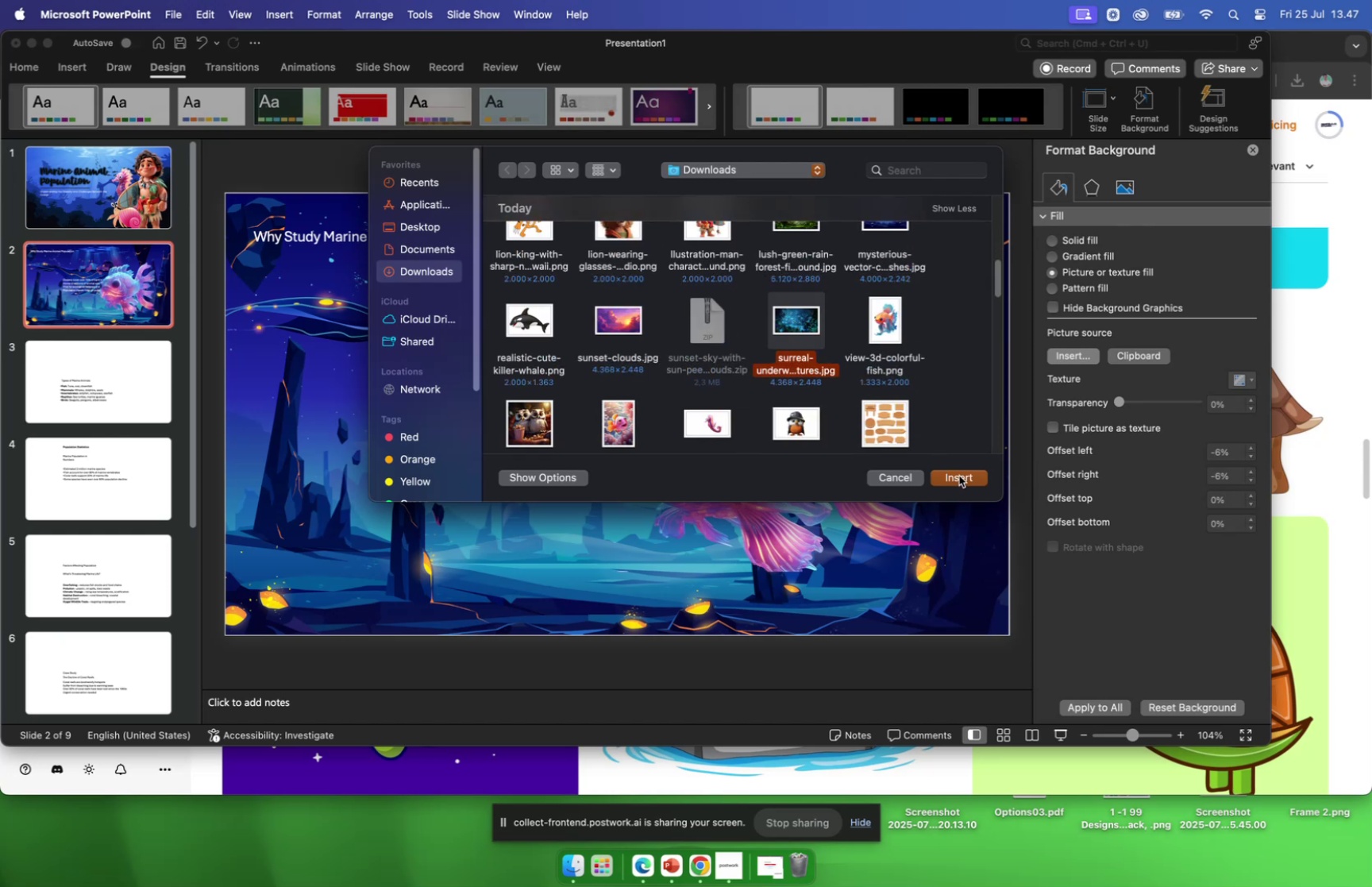 
left_click([959, 475])
 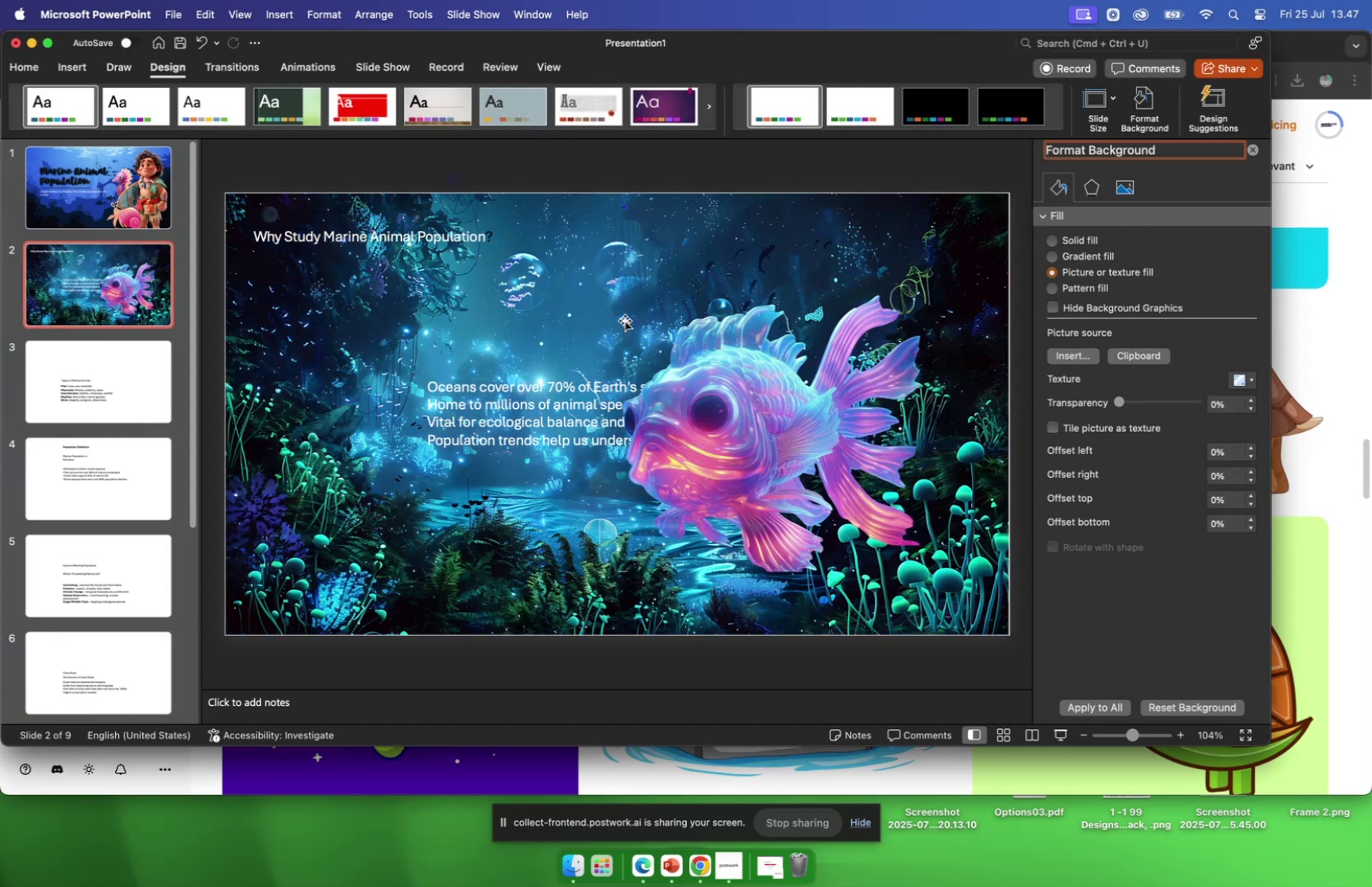 
left_click_drag(start_coordinate=[629, 317], to_coordinate=[634, 318])
 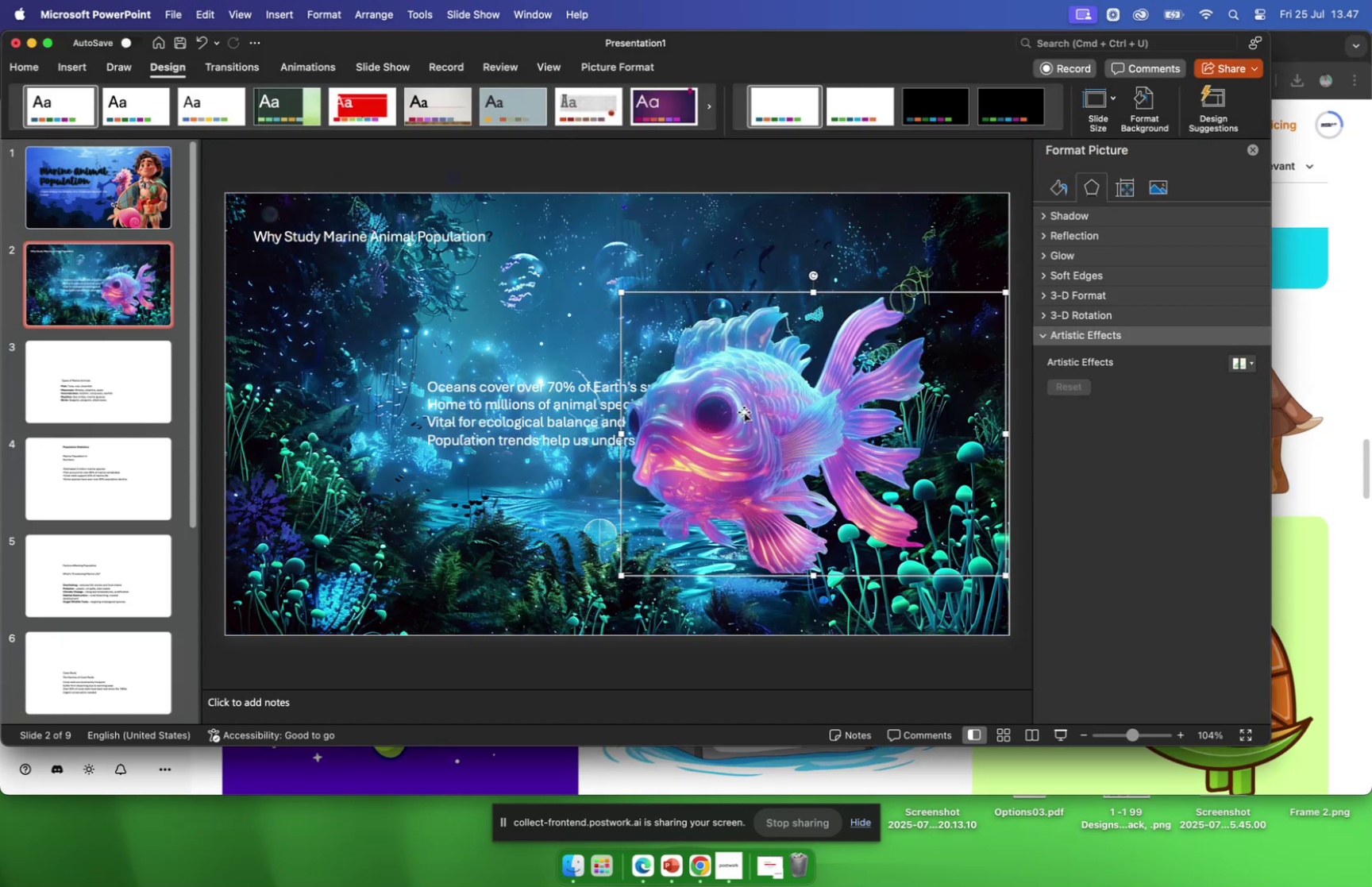 
left_click_drag(start_coordinate=[745, 413], to_coordinate=[802, 411])
 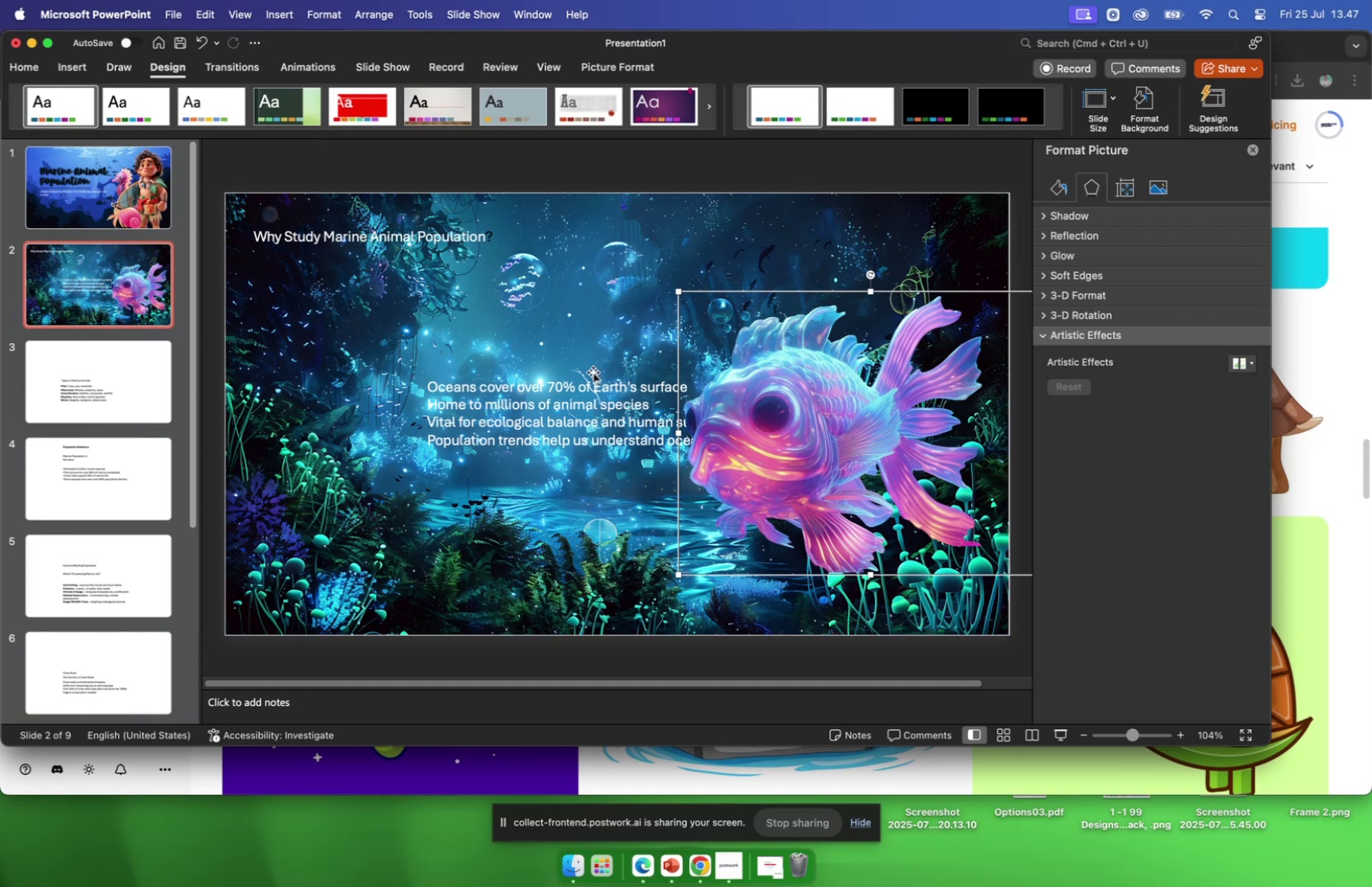 
left_click([592, 375])
 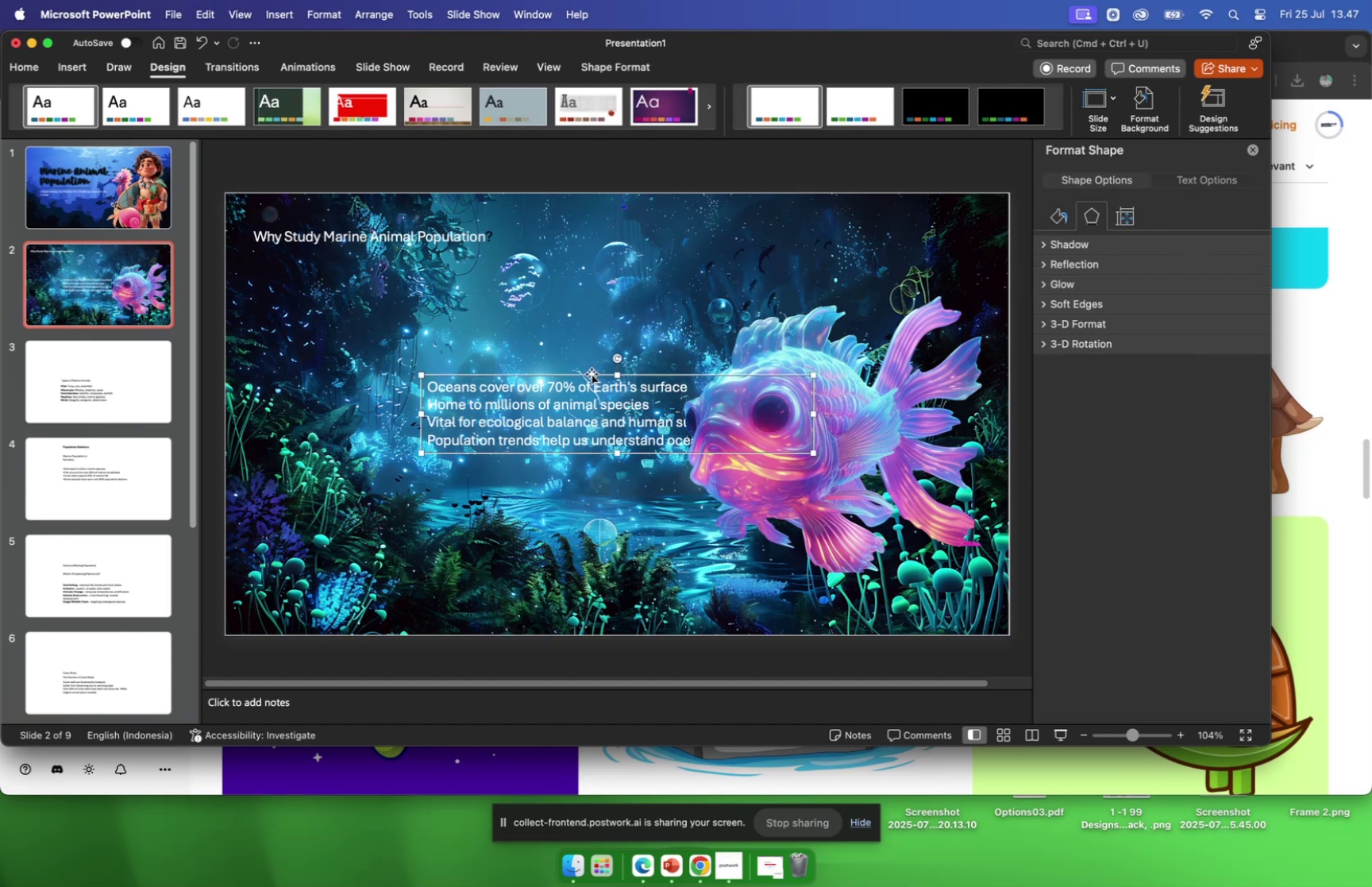 
left_click_drag(start_coordinate=[592, 373], to_coordinate=[560, 412])
 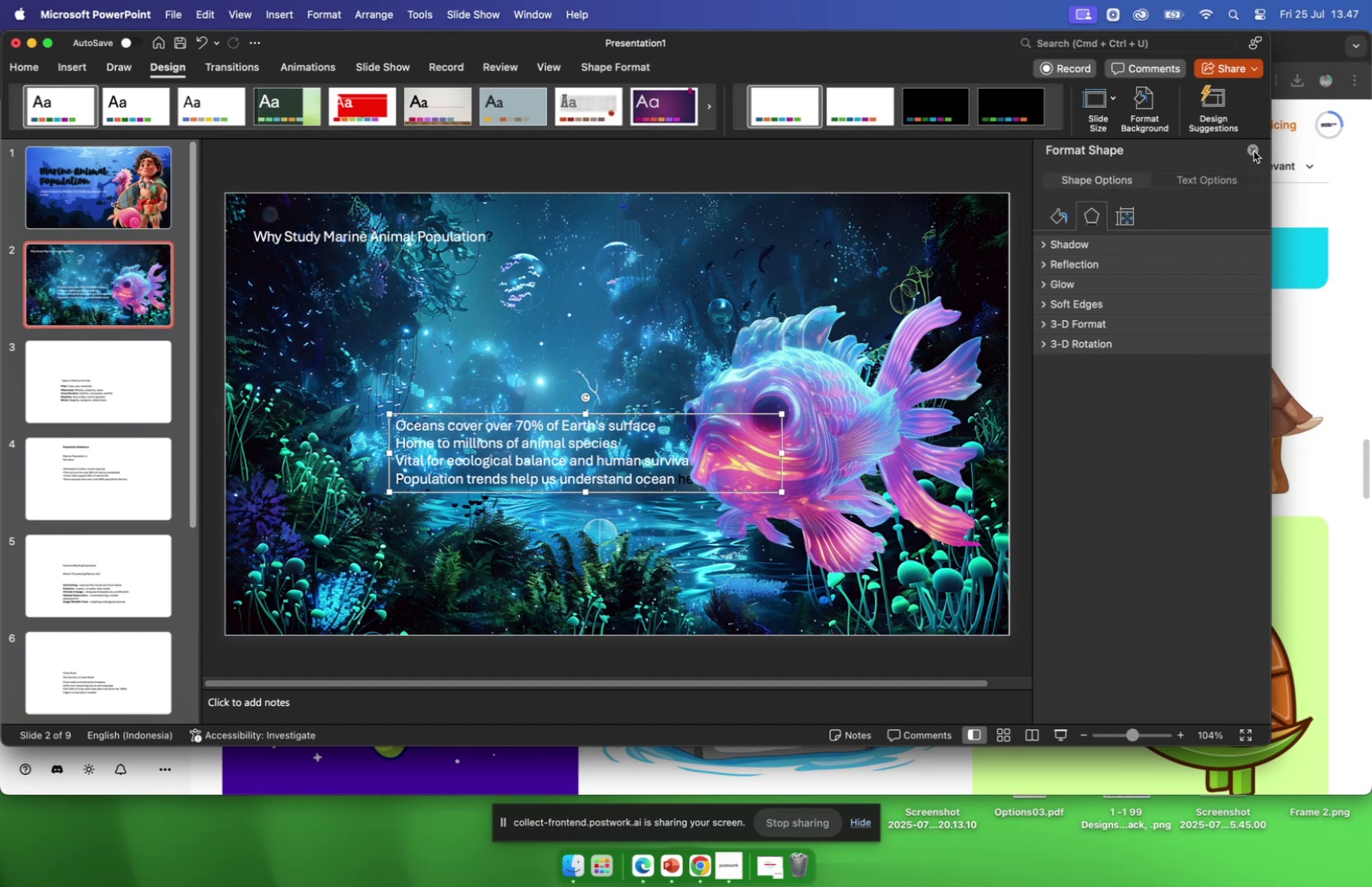 
left_click([1254, 151])
 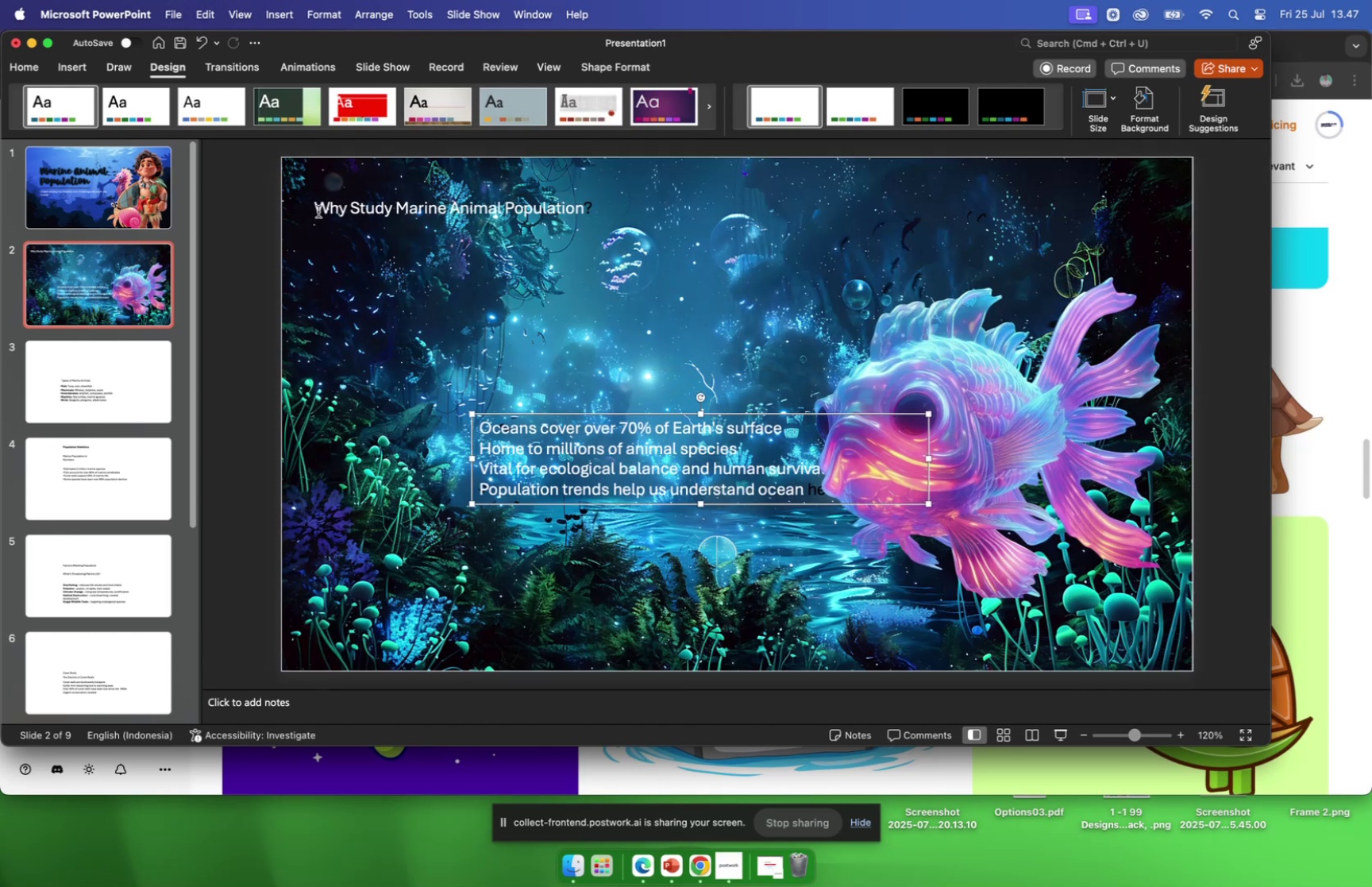 
left_click_drag(start_coordinate=[318, 207], to_coordinate=[554, 211])
 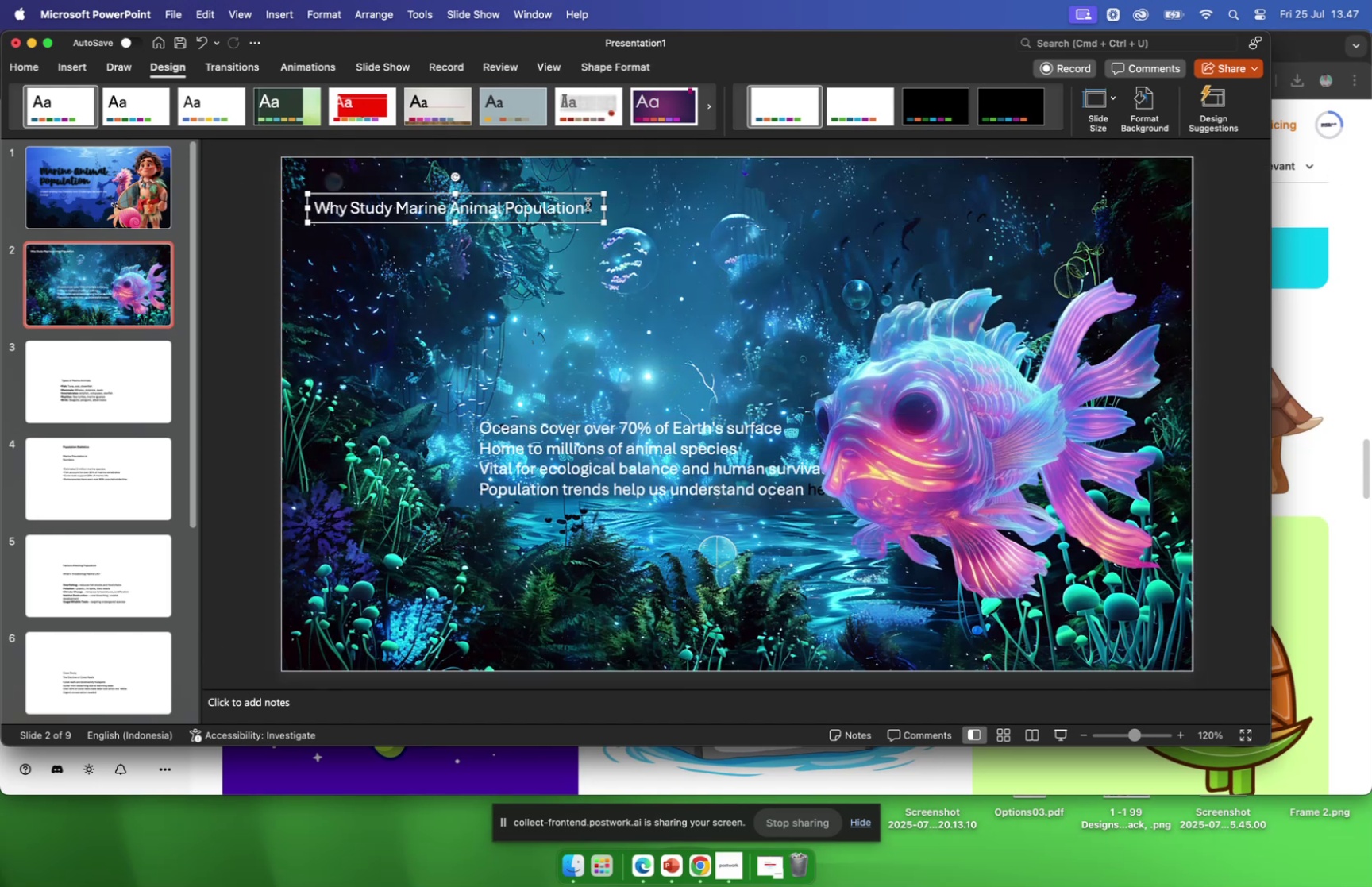 
left_click_drag(start_coordinate=[592, 206], to_coordinate=[337, 219])
 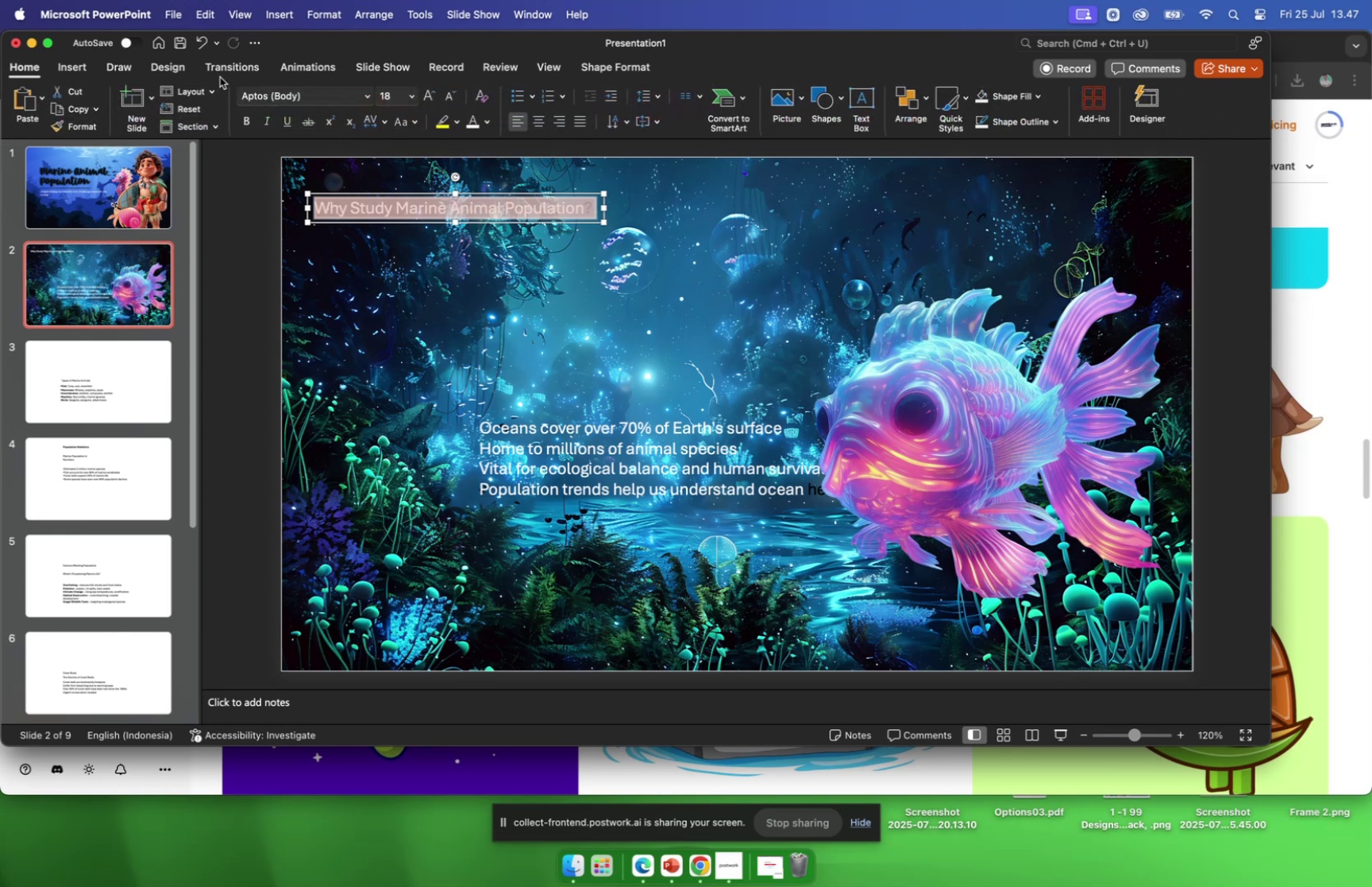 
left_click([364, 92])
 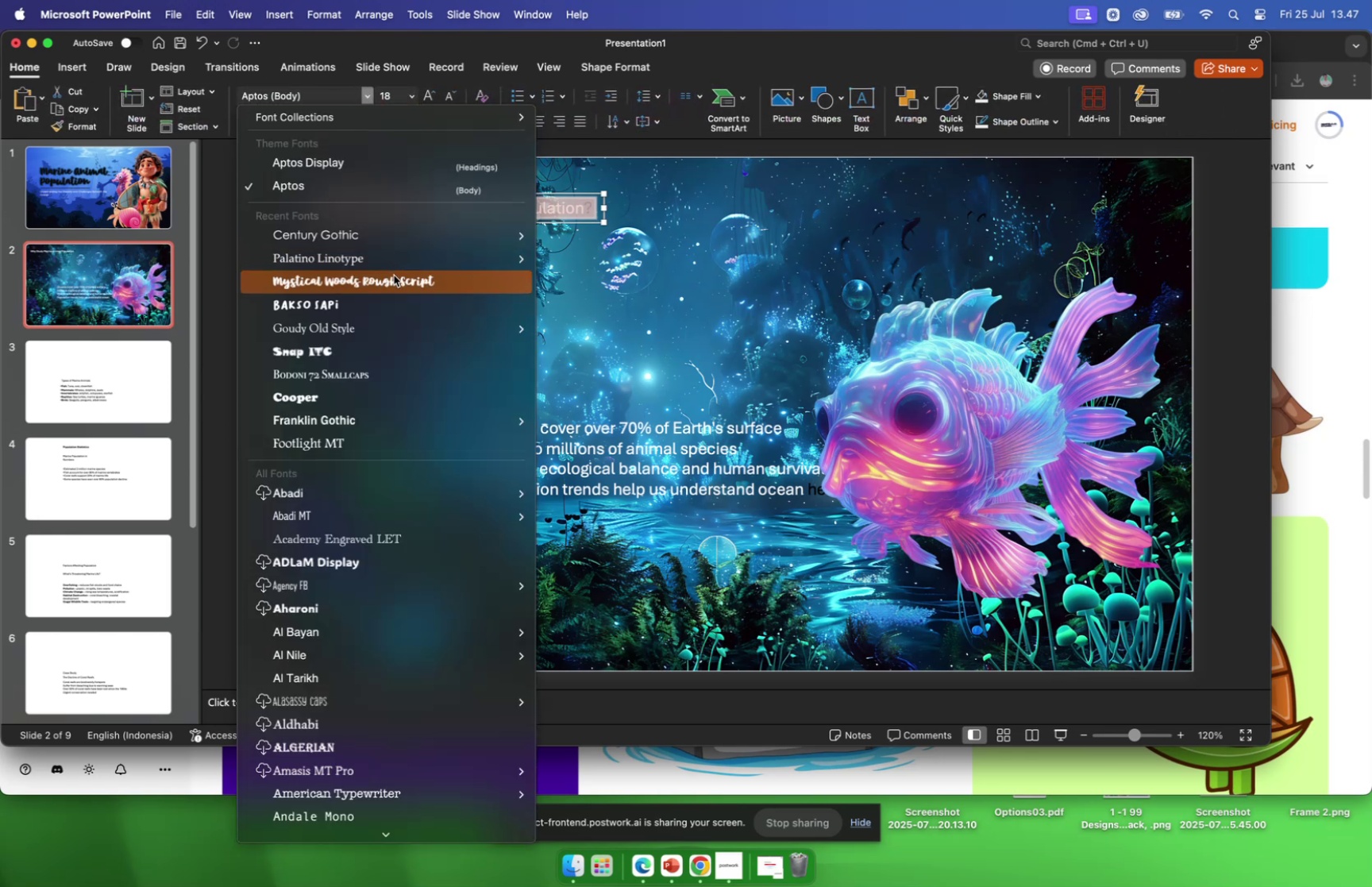 
left_click([394, 275])
 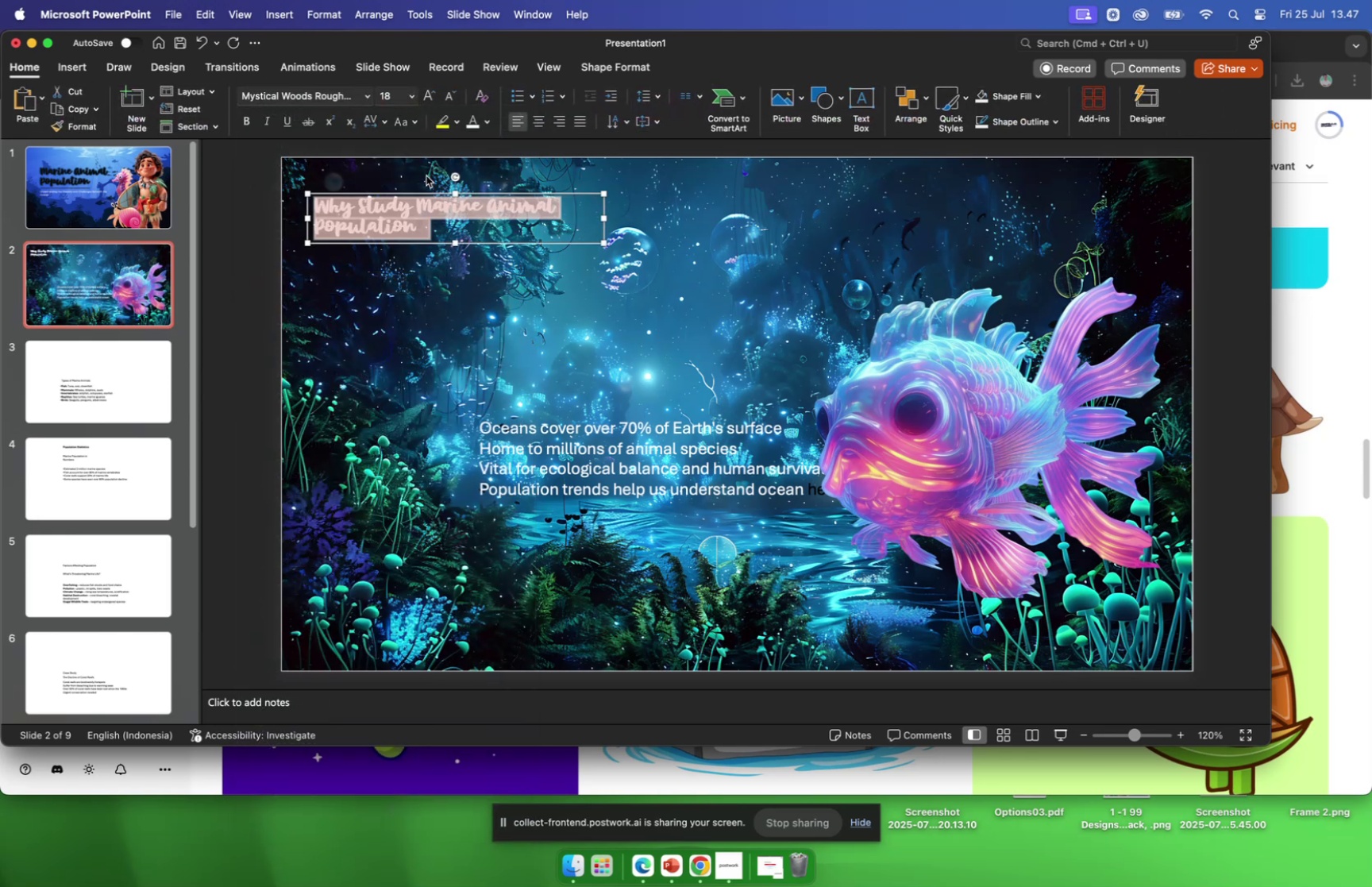 
left_click([411, 97])
 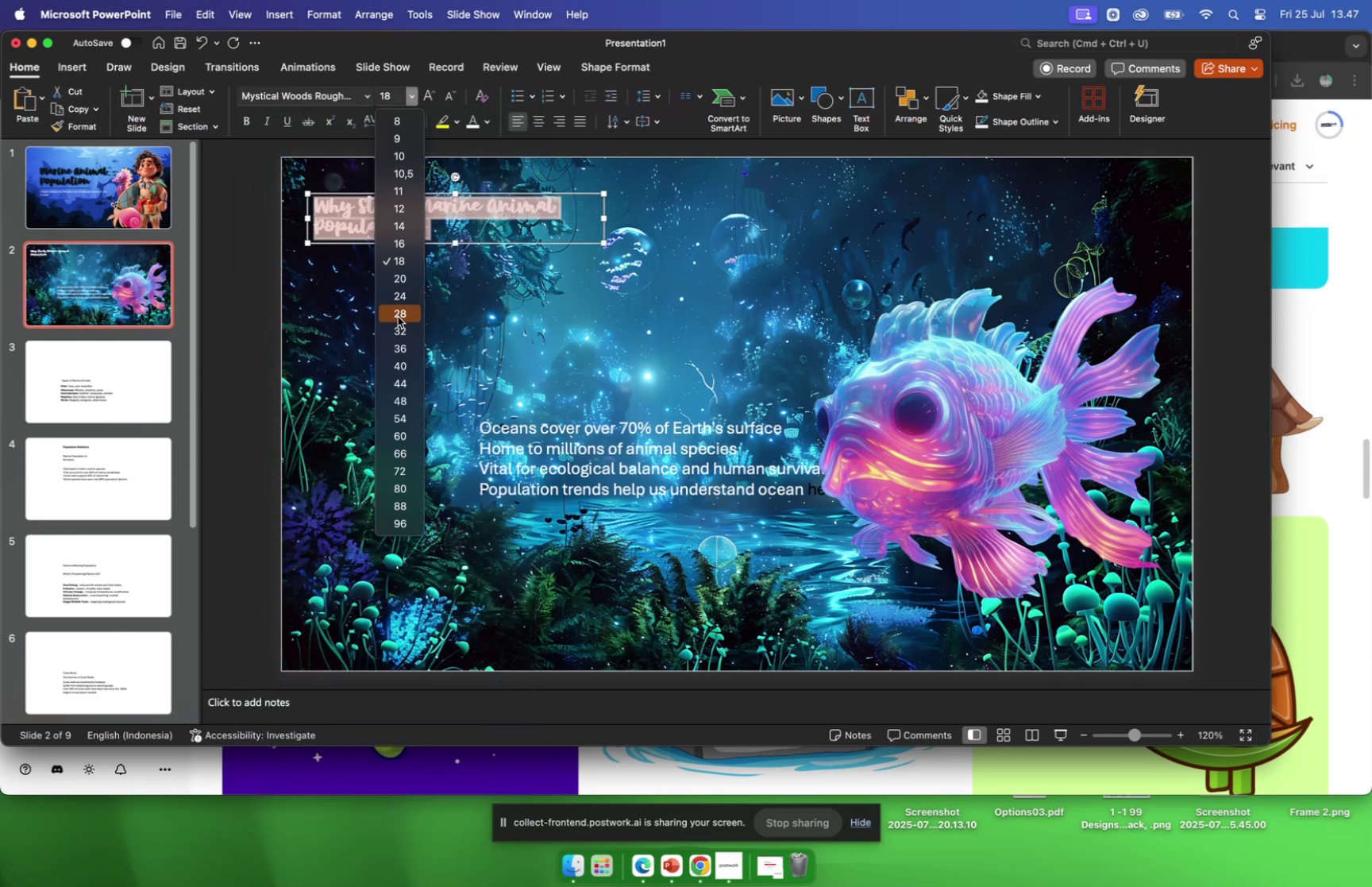 
left_click([398, 316])
 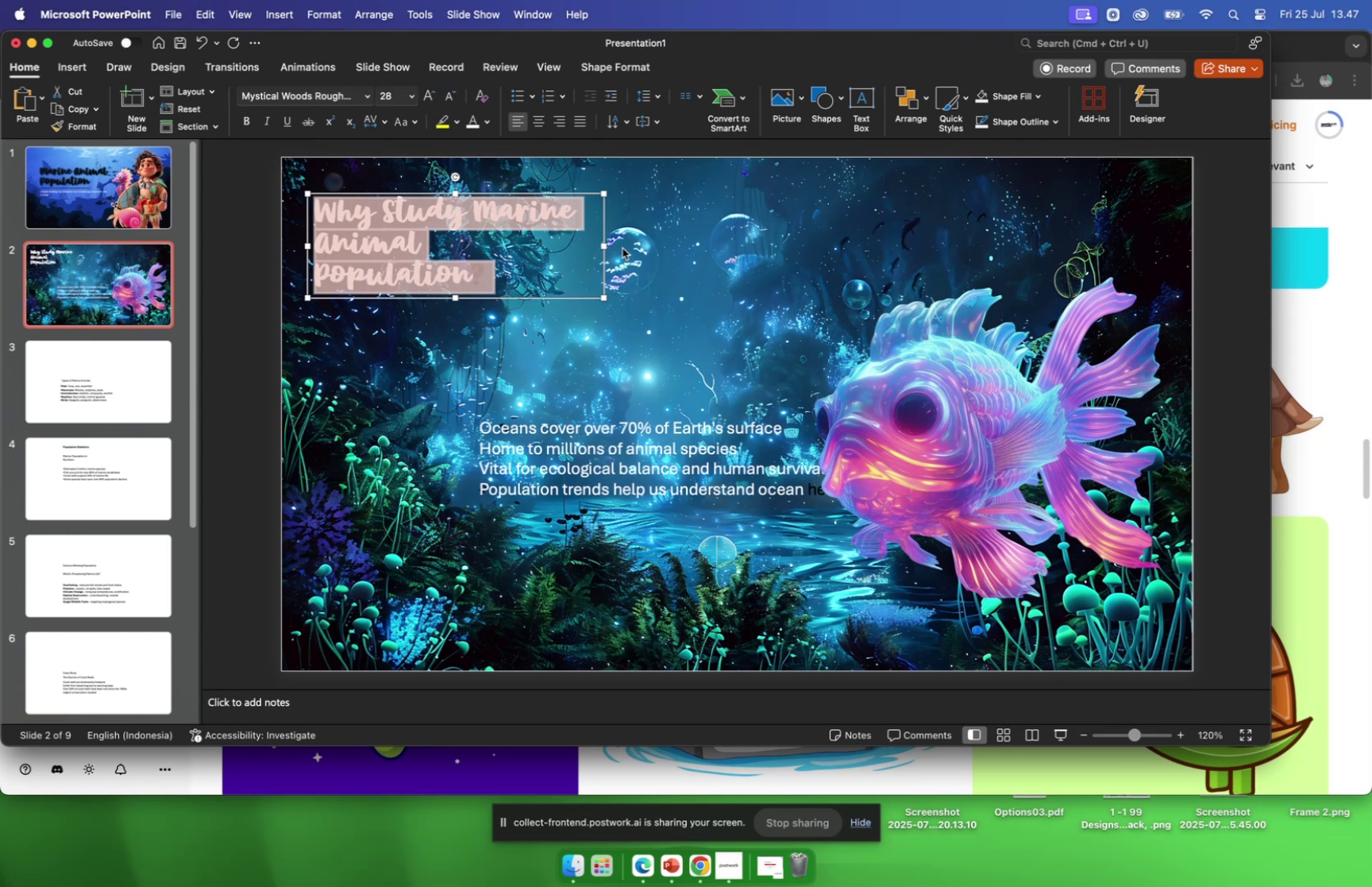 
left_click_drag(start_coordinate=[603, 245], to_coordinate=[669, 243])
 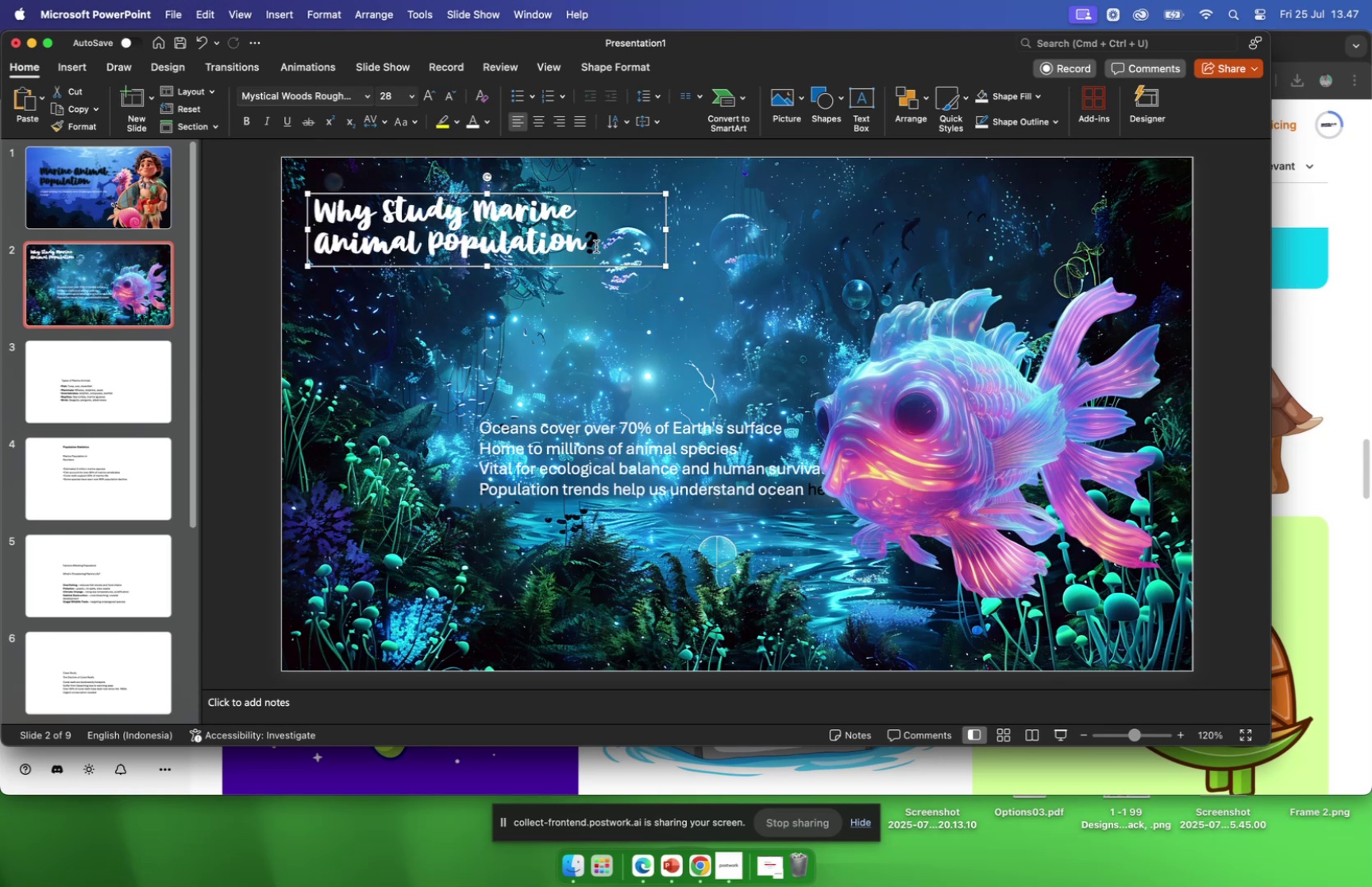 
left_click_drag(start_coordinate=[596, 246], to_coordinate=[588, 245])
 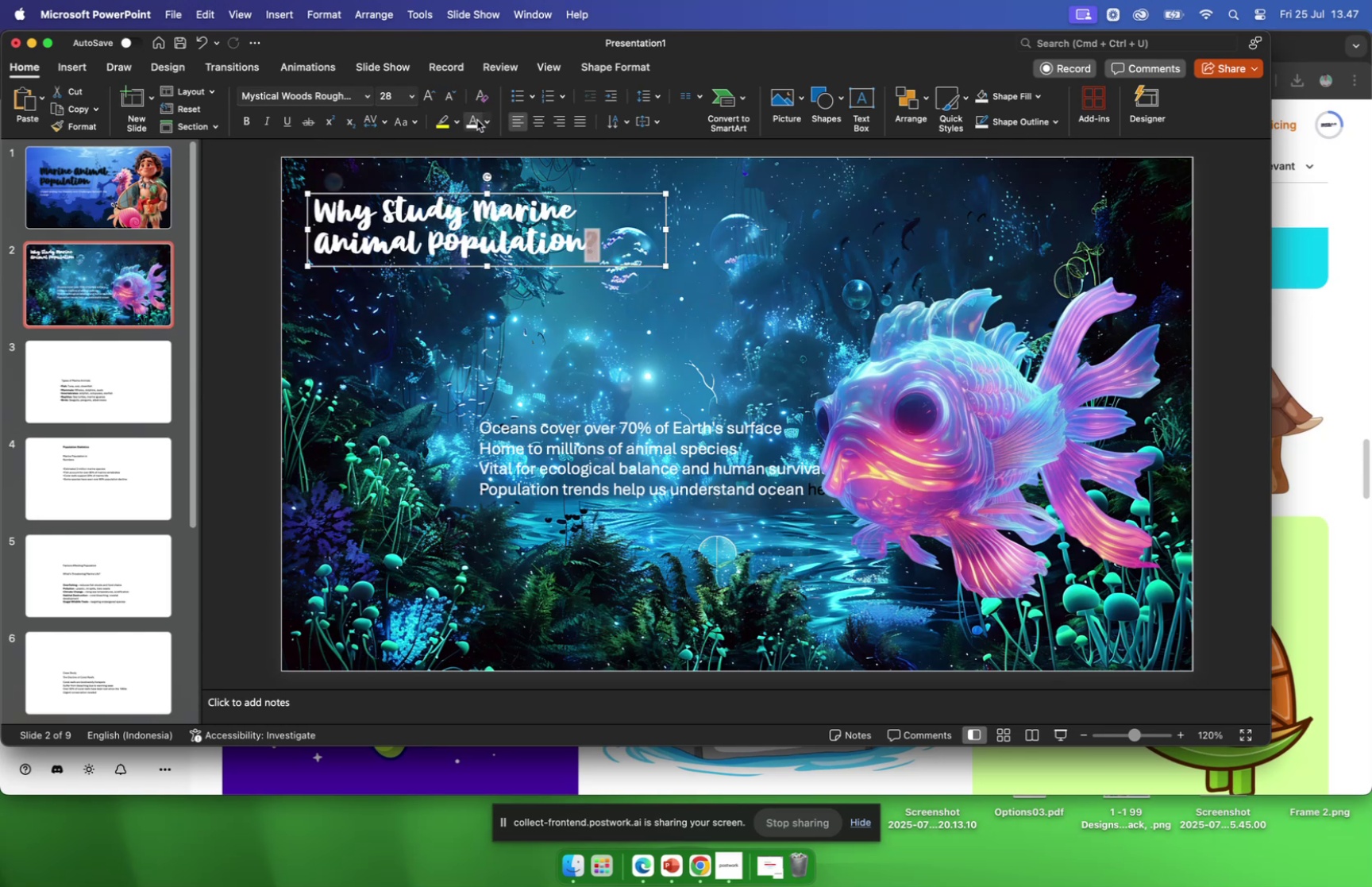 
left_click([477, 120])
 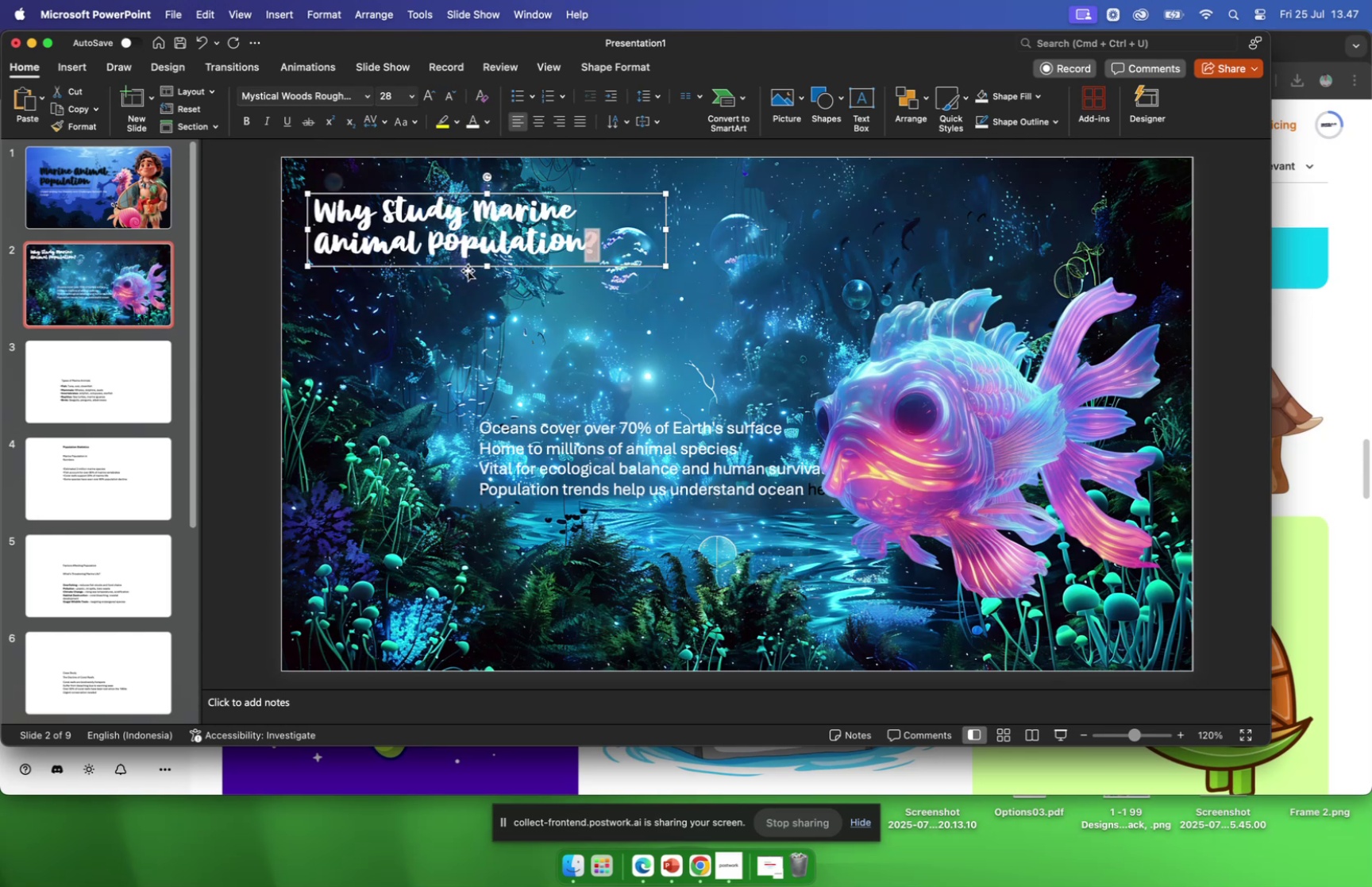 
left_click_drag(start_coordinate=[466, 266], to_coordinate=[758, 315])
 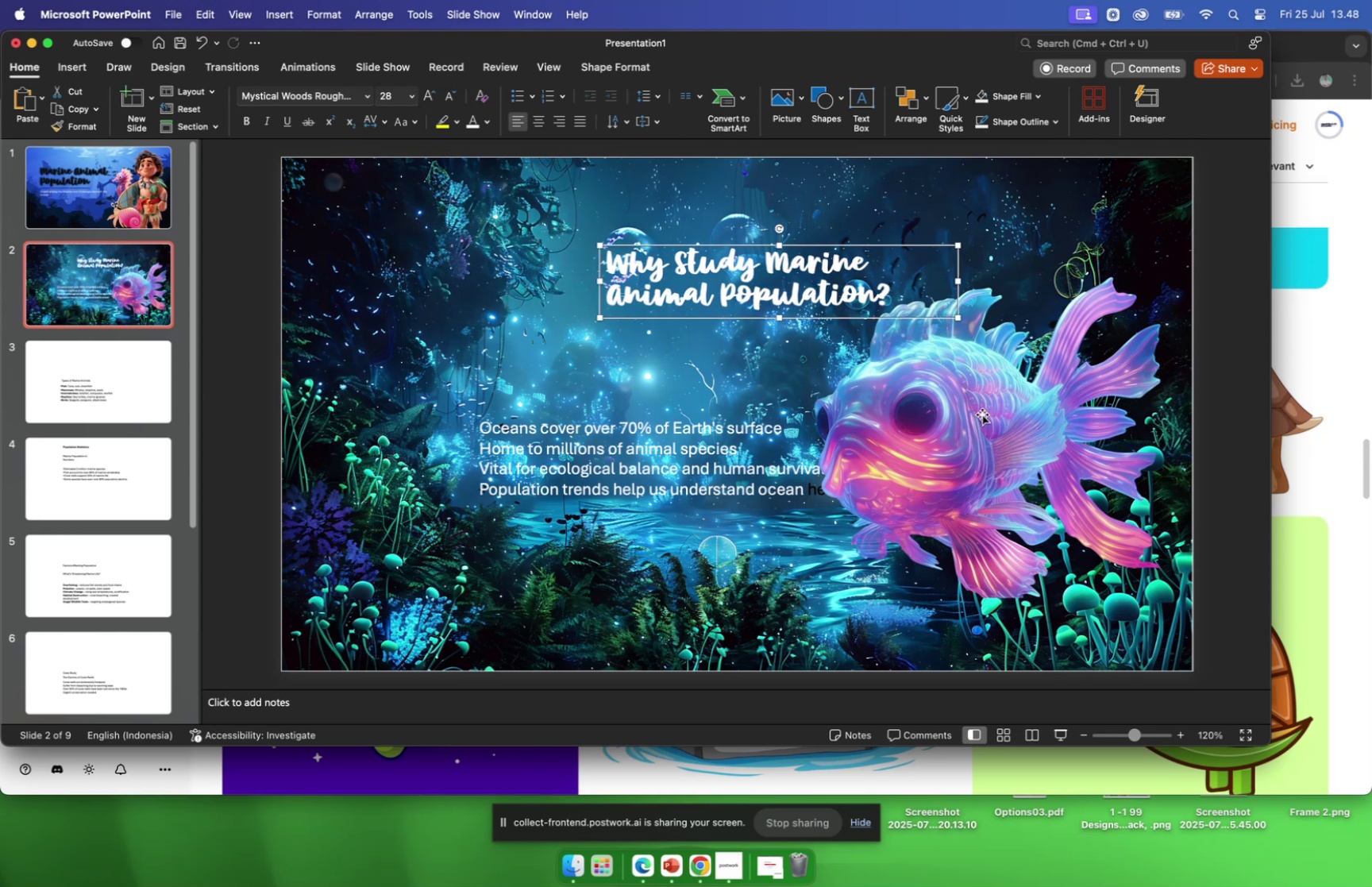 
left_click_drag(start_coordinate=[982, 414], to_coordinate=[488, 339])
 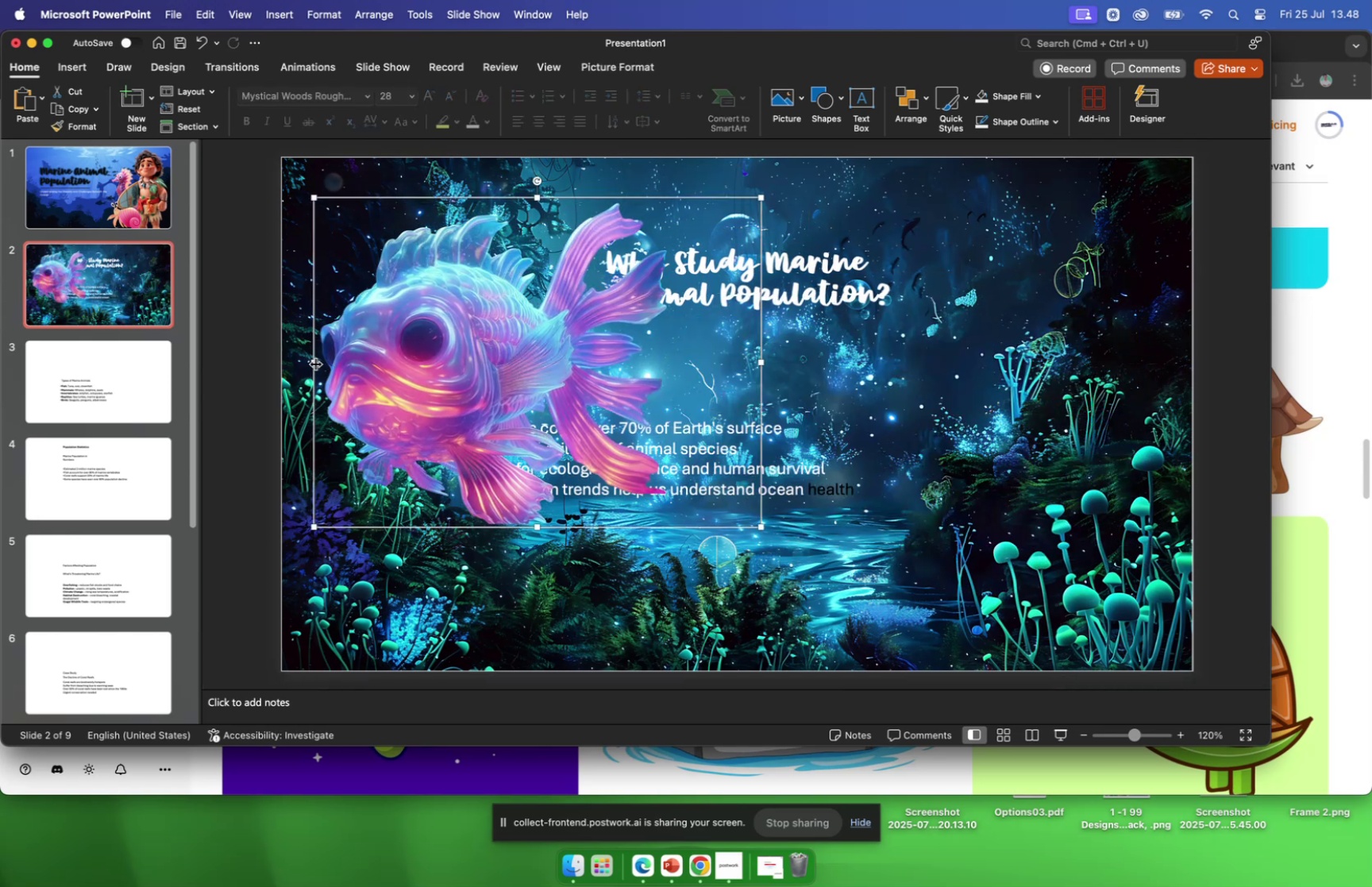 
left_click_drag(start_coordinate=[314, 363], to_coordinate=[1250, 330])
 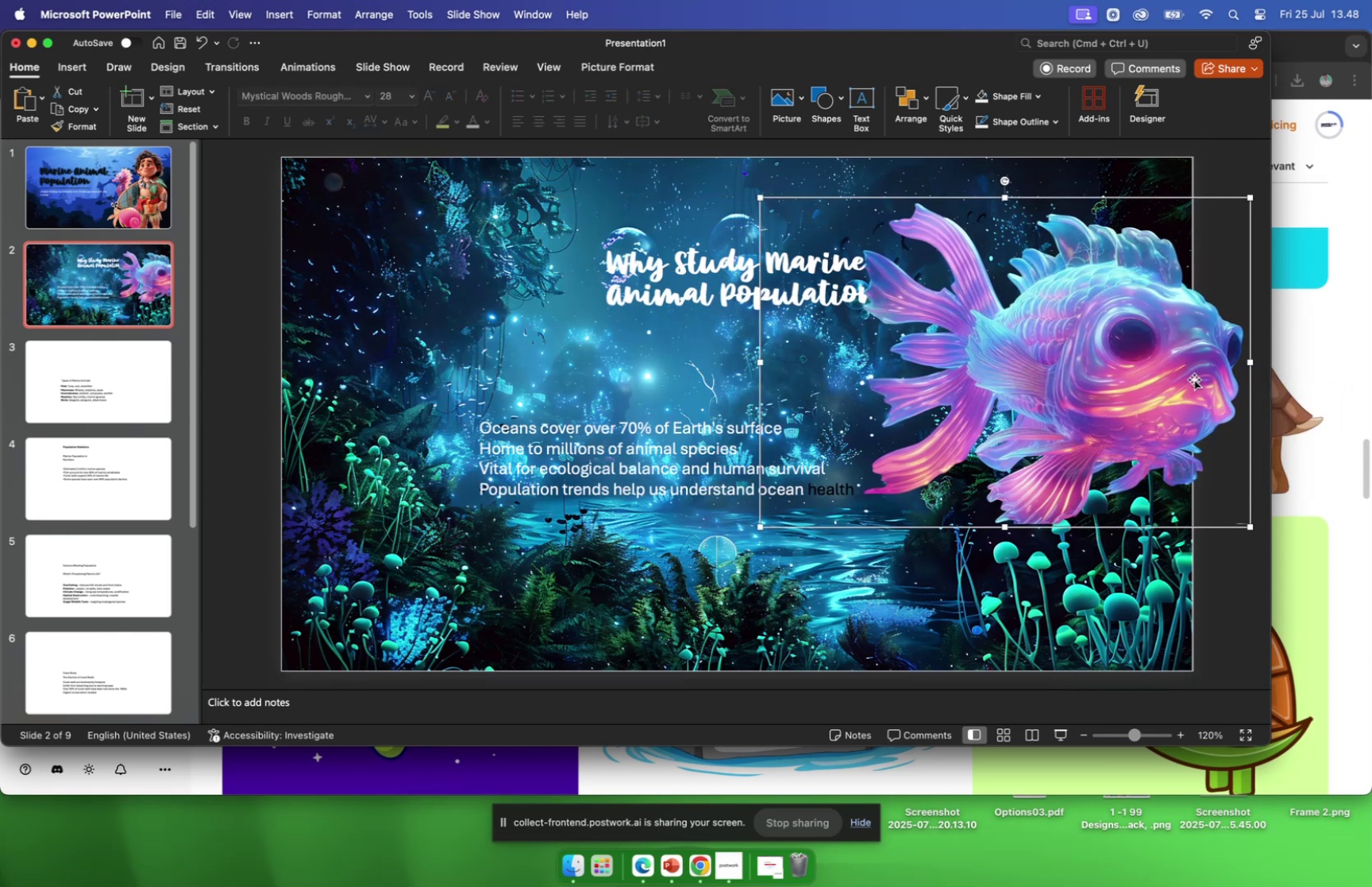 
left_click_drag(start_coordinate=[1194, 379], to_coordinate=[683, 432])
 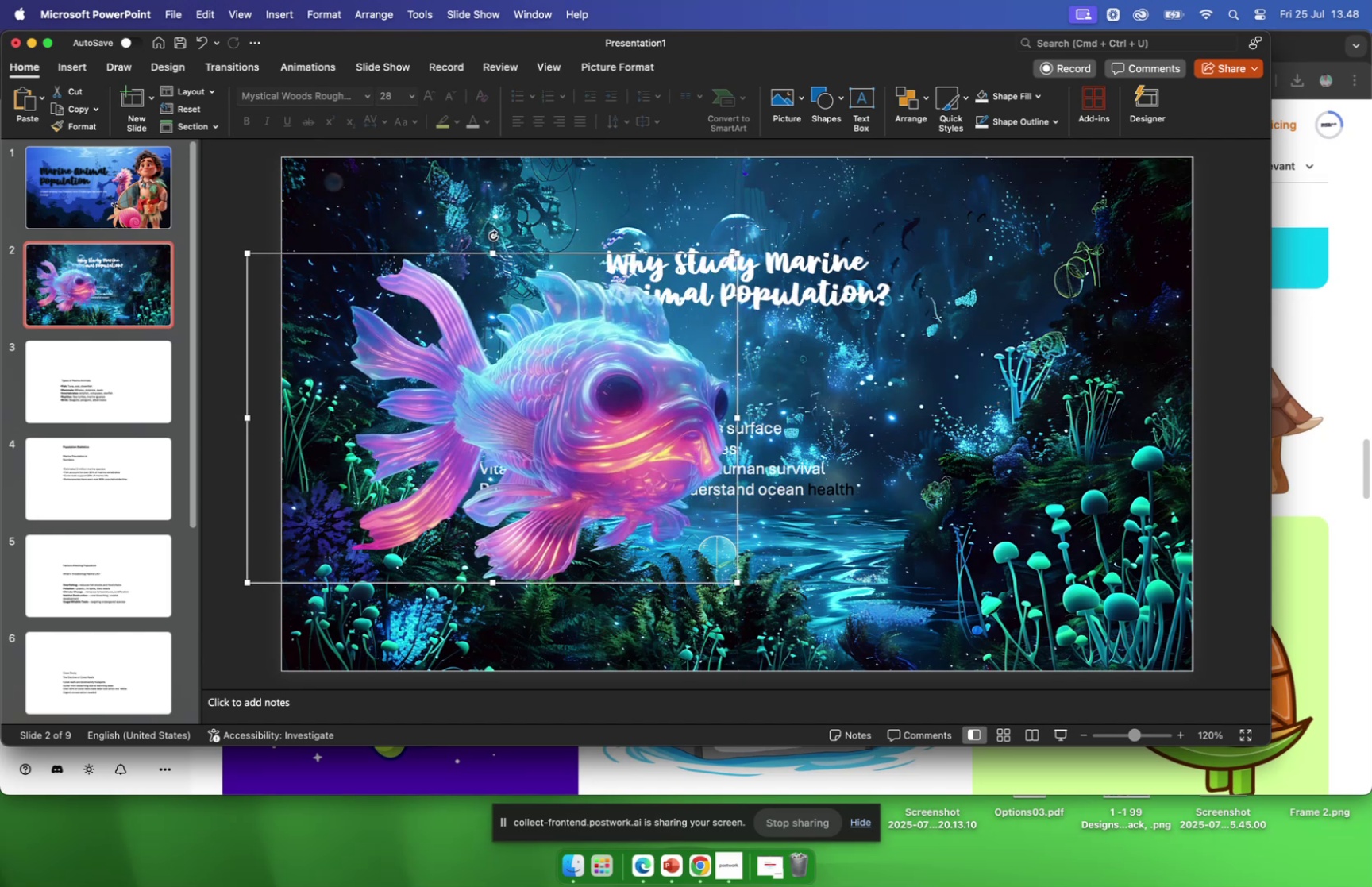 
left_click_drag(start_coordinate=[492, 235], to_coordinate=[472, 228])
 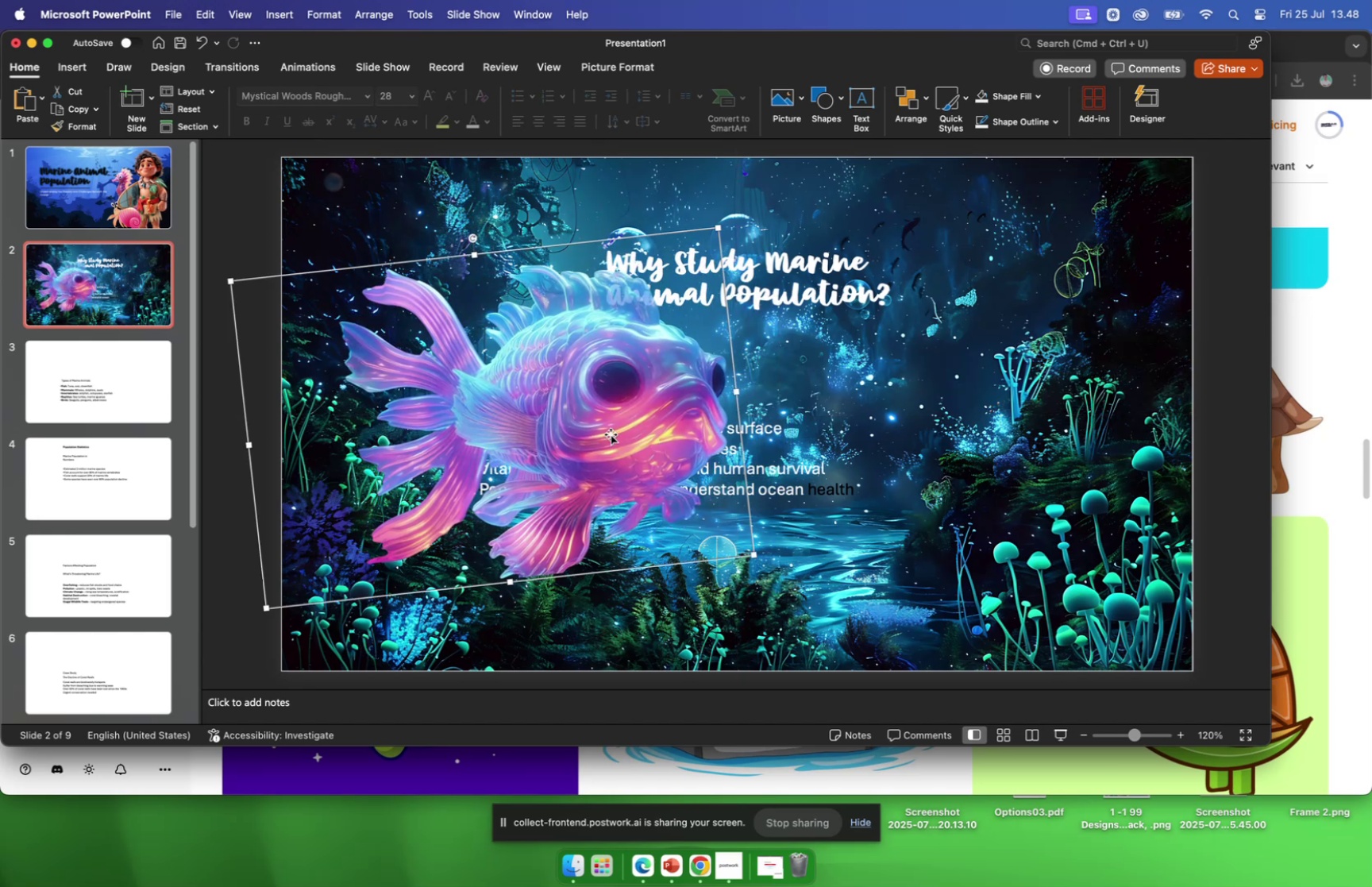 
left_click_drag(start_coordinate=[605, 434], to_coordinate=[565, 438])
 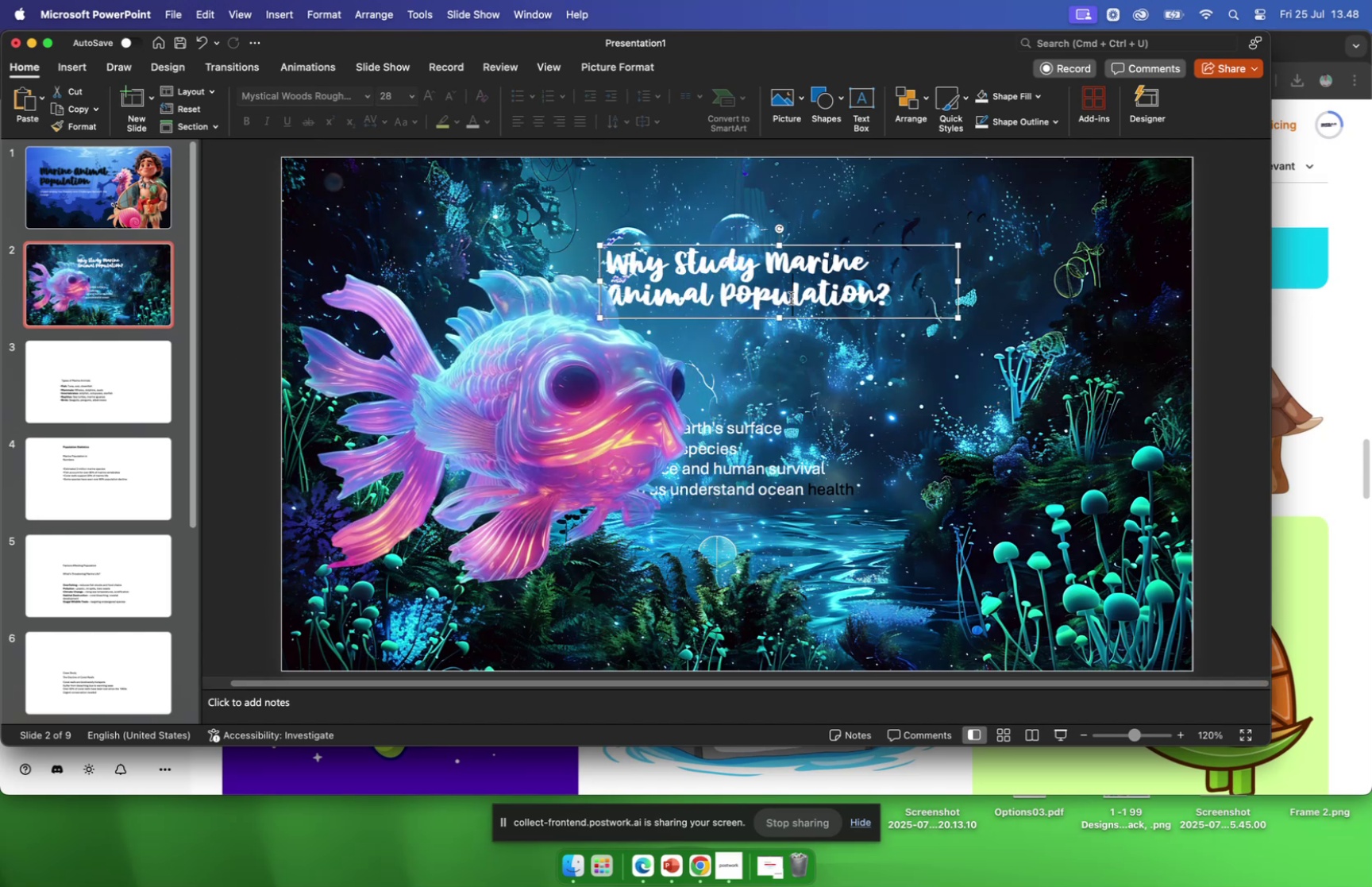 
left_click([791, 298])
 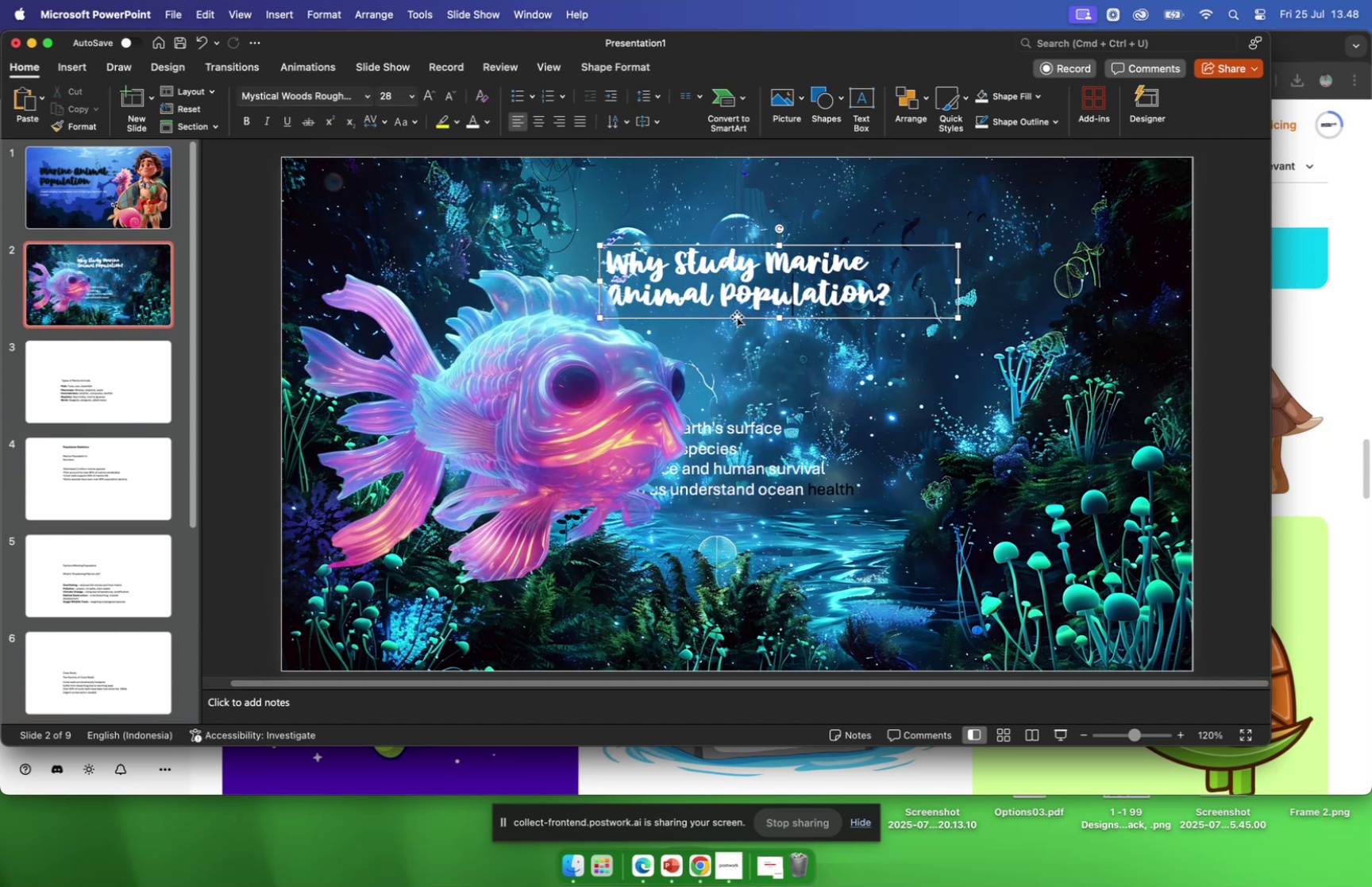 
left_click_drag(start_coordinate=[737, 316], to_coordinate=[904, 329])
 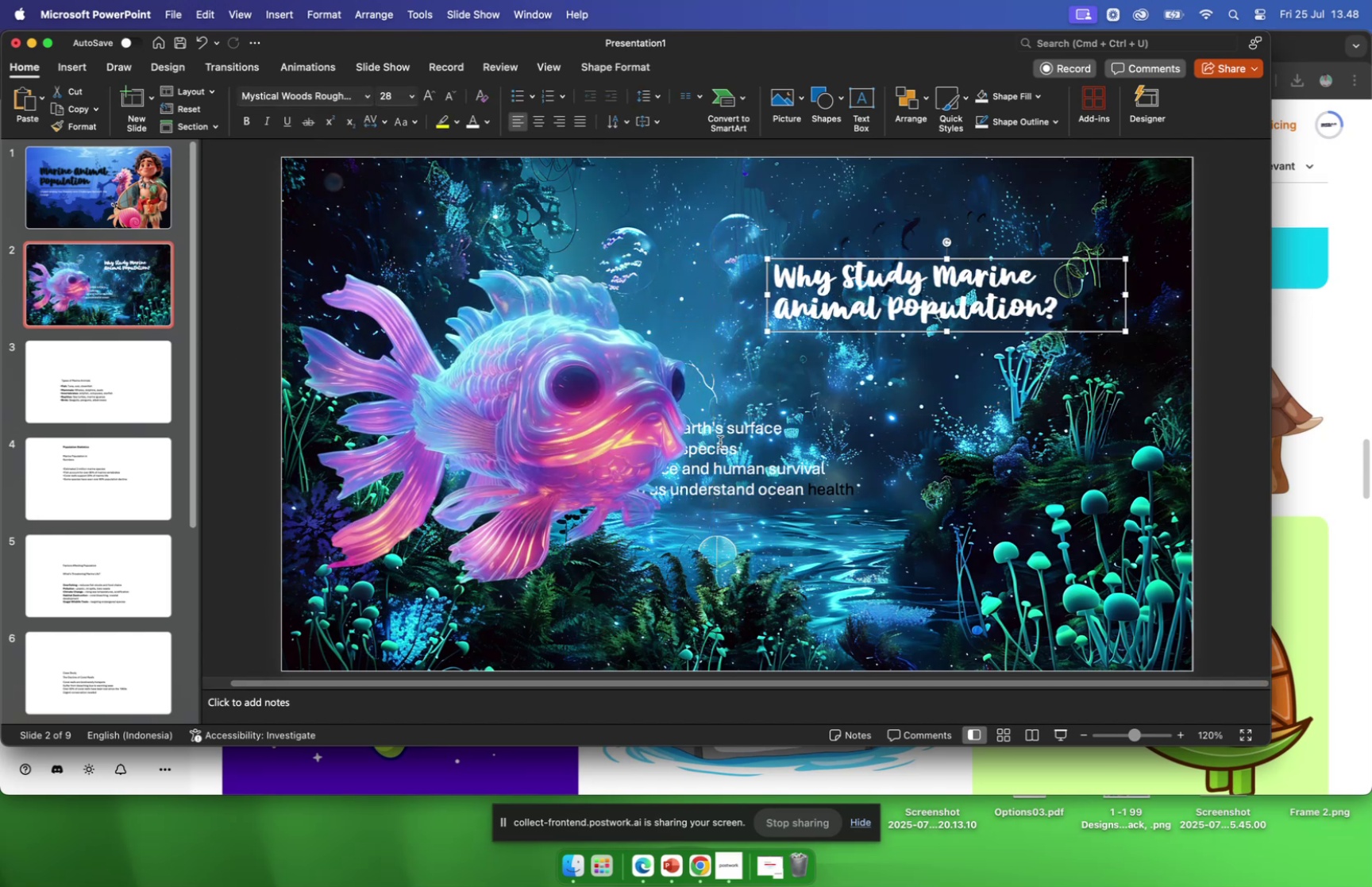 
left_click([720, 442])
 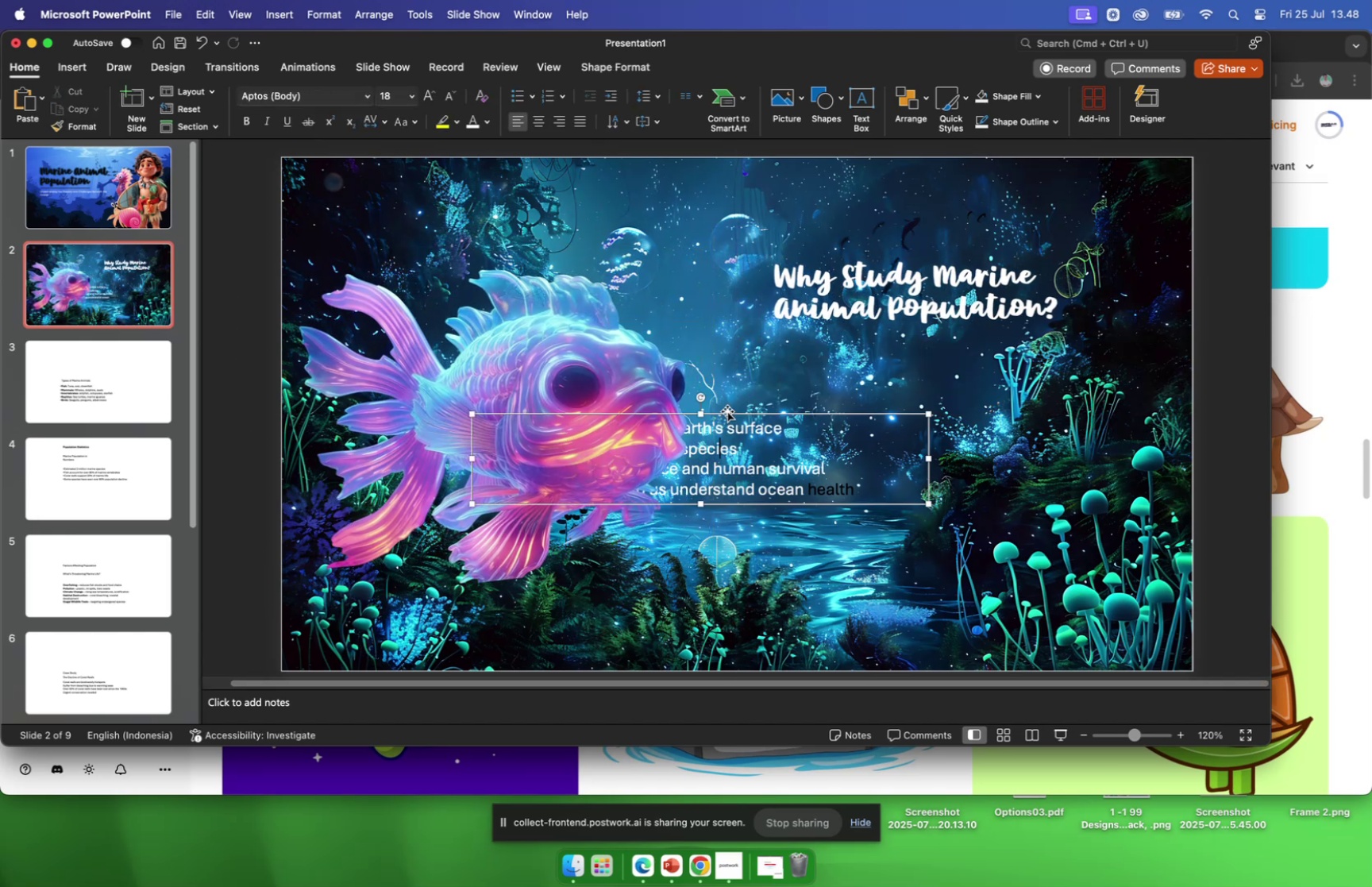 
left_click_drag(start_coordinate=[727, 410], to_coordinate=[1004, 342])
 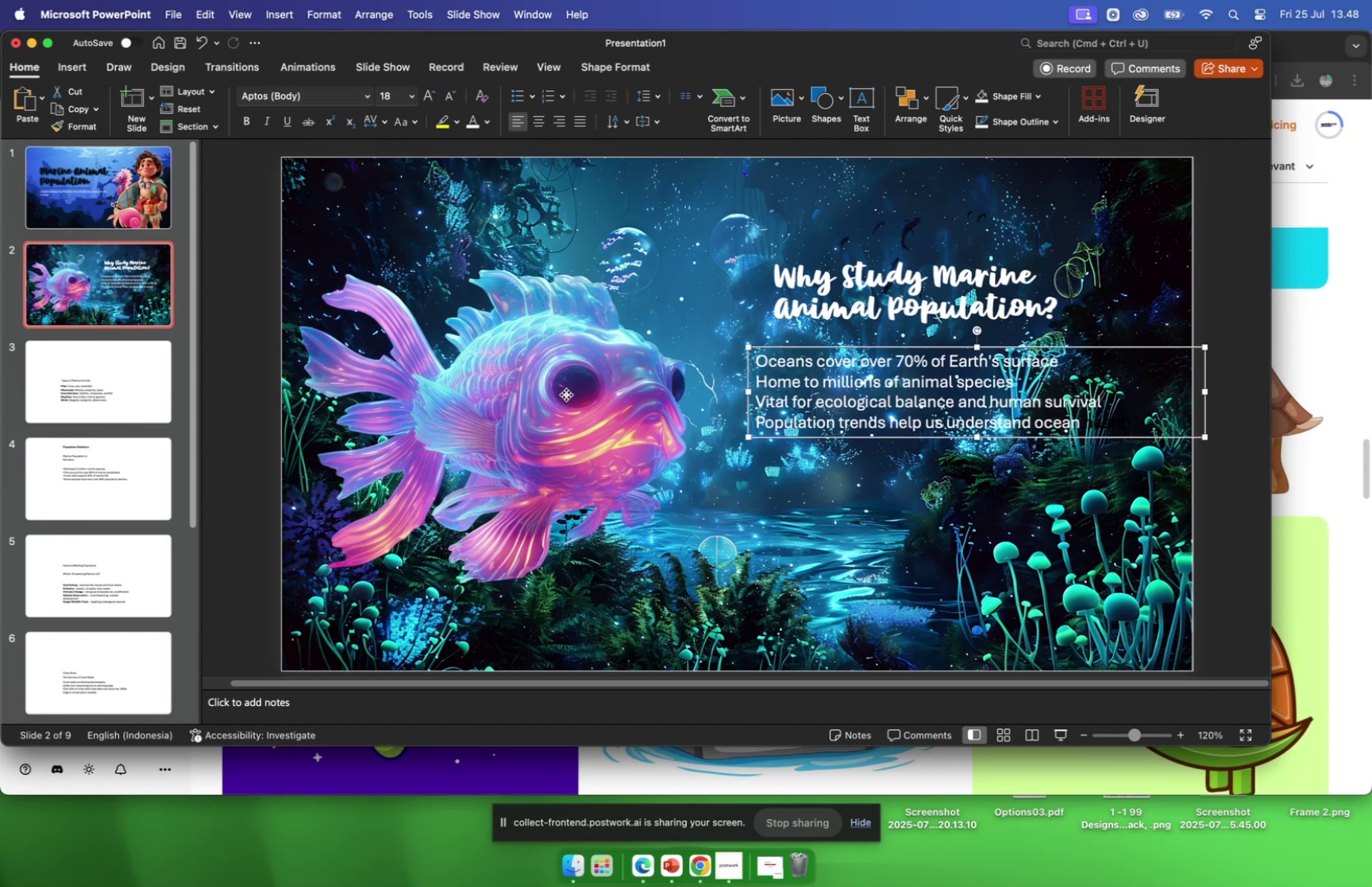 
left_click([566, 393])
 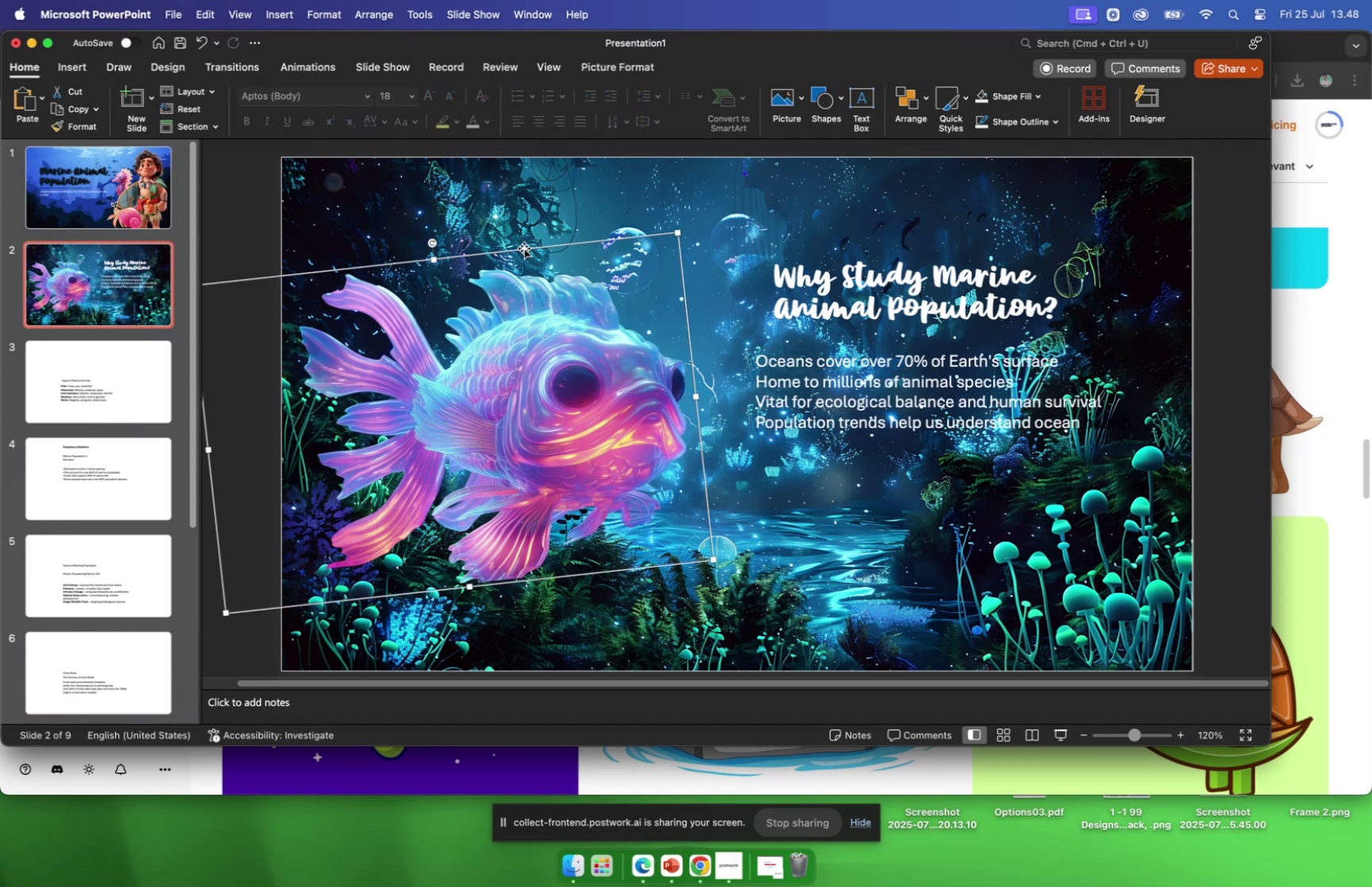 
left_click_drag(start_coordinate=[525, 249], to_coordinate=[527, 262])
 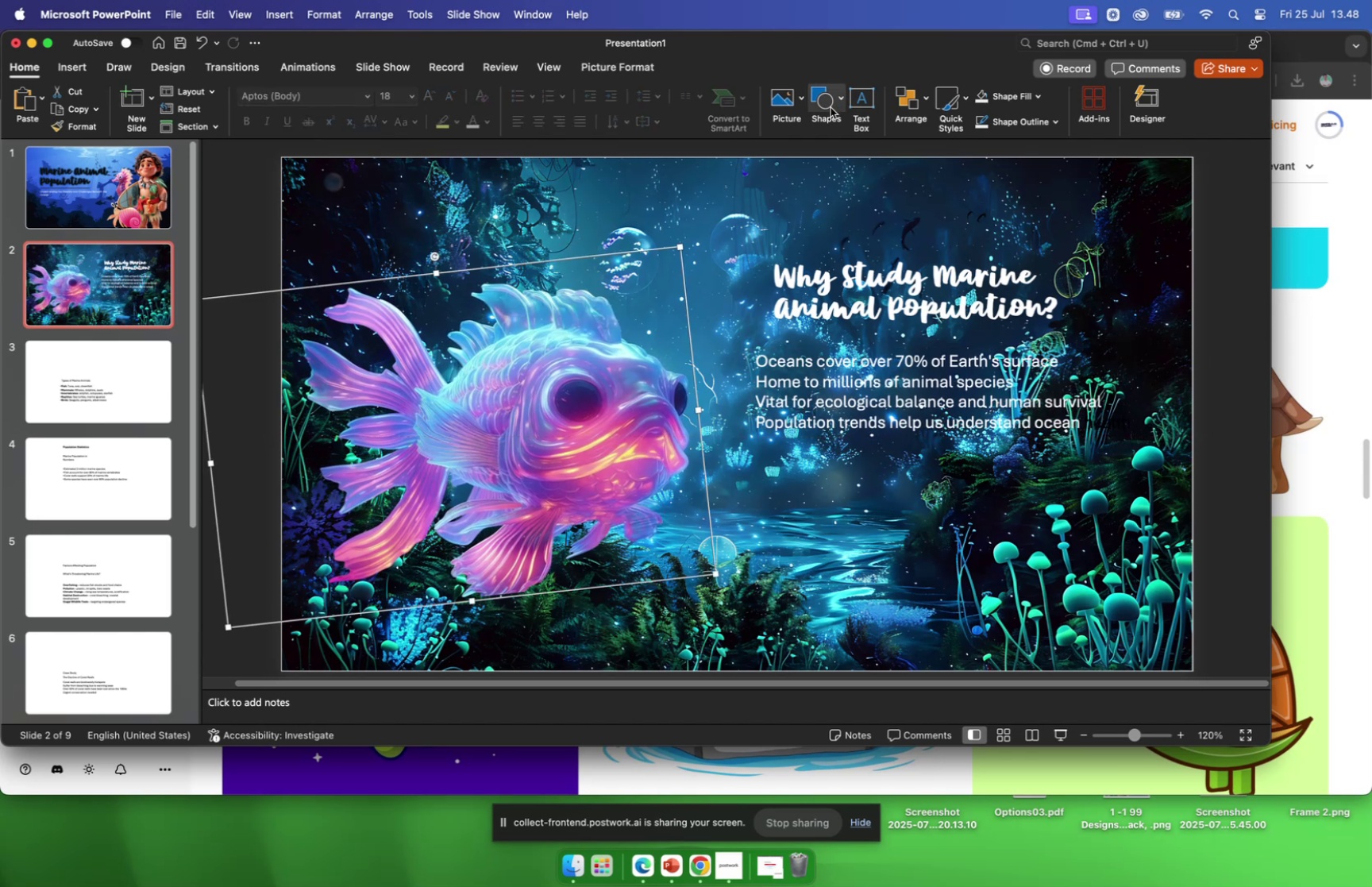 
left_click([823, 106])
 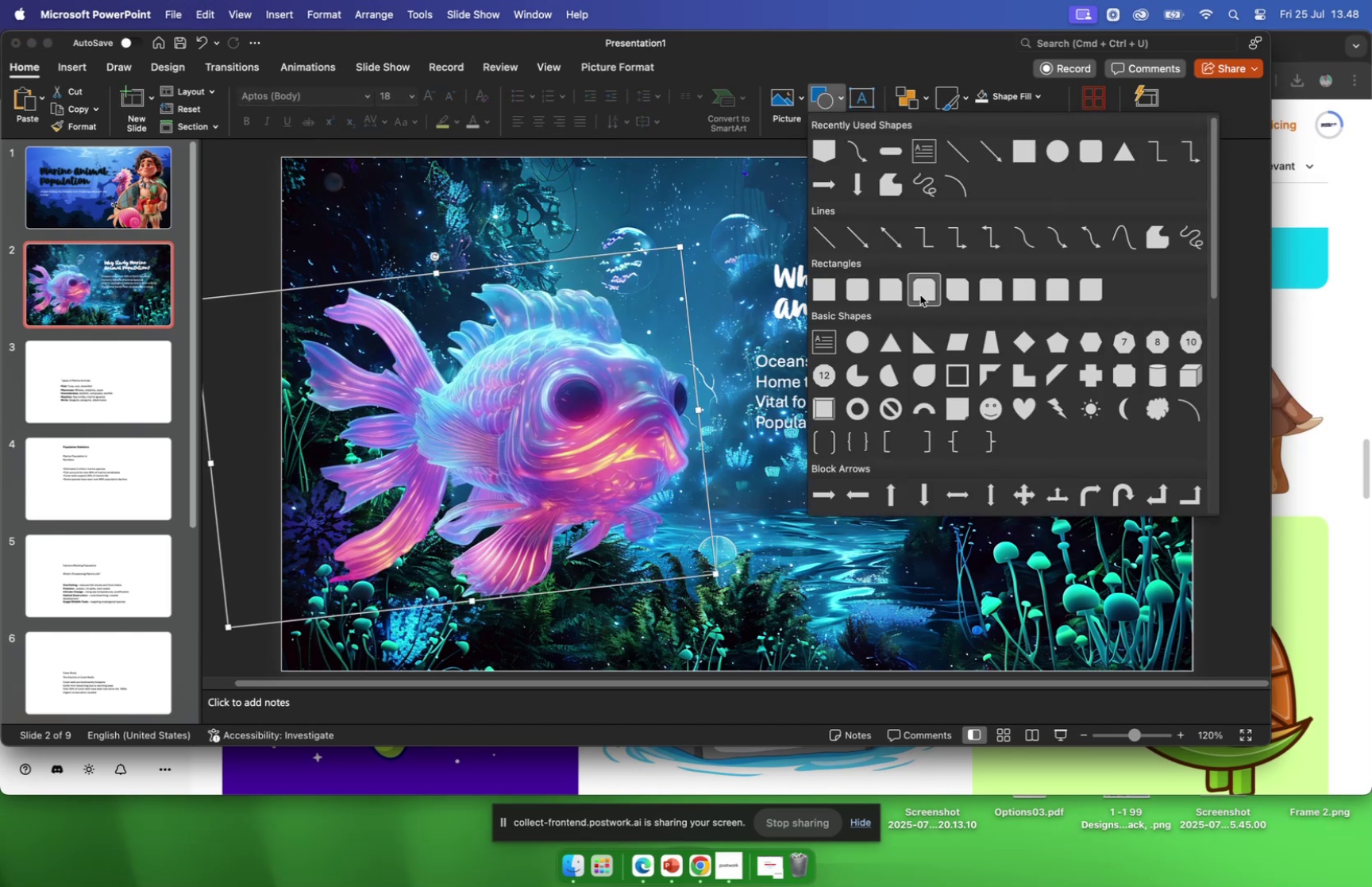 
scroll: coordinate [925, 330], scroll_direction: down, amount: 53.0
 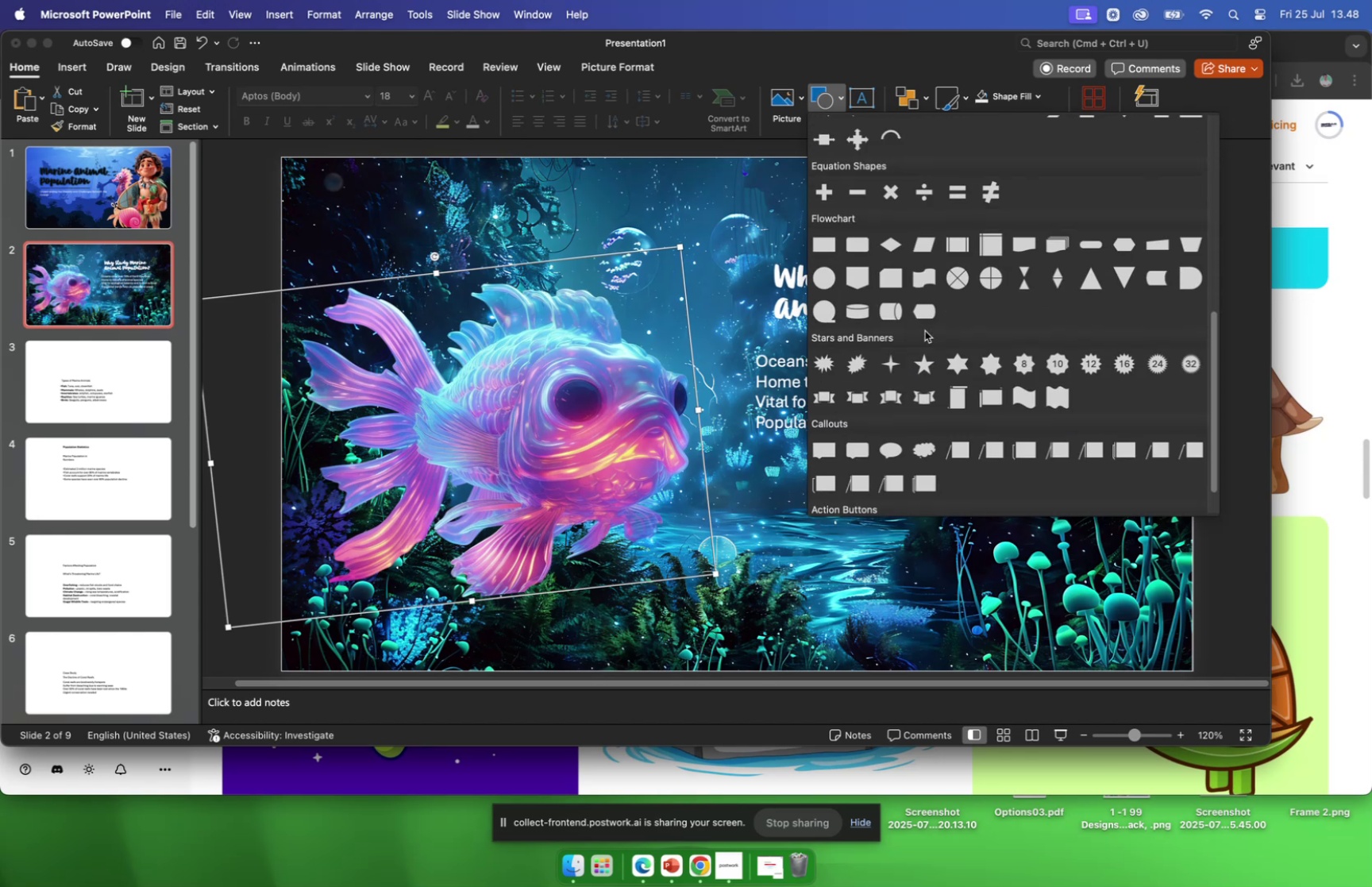 
scroll: coordinate [933, 334], scroll_direction: up, amount: 36.0
 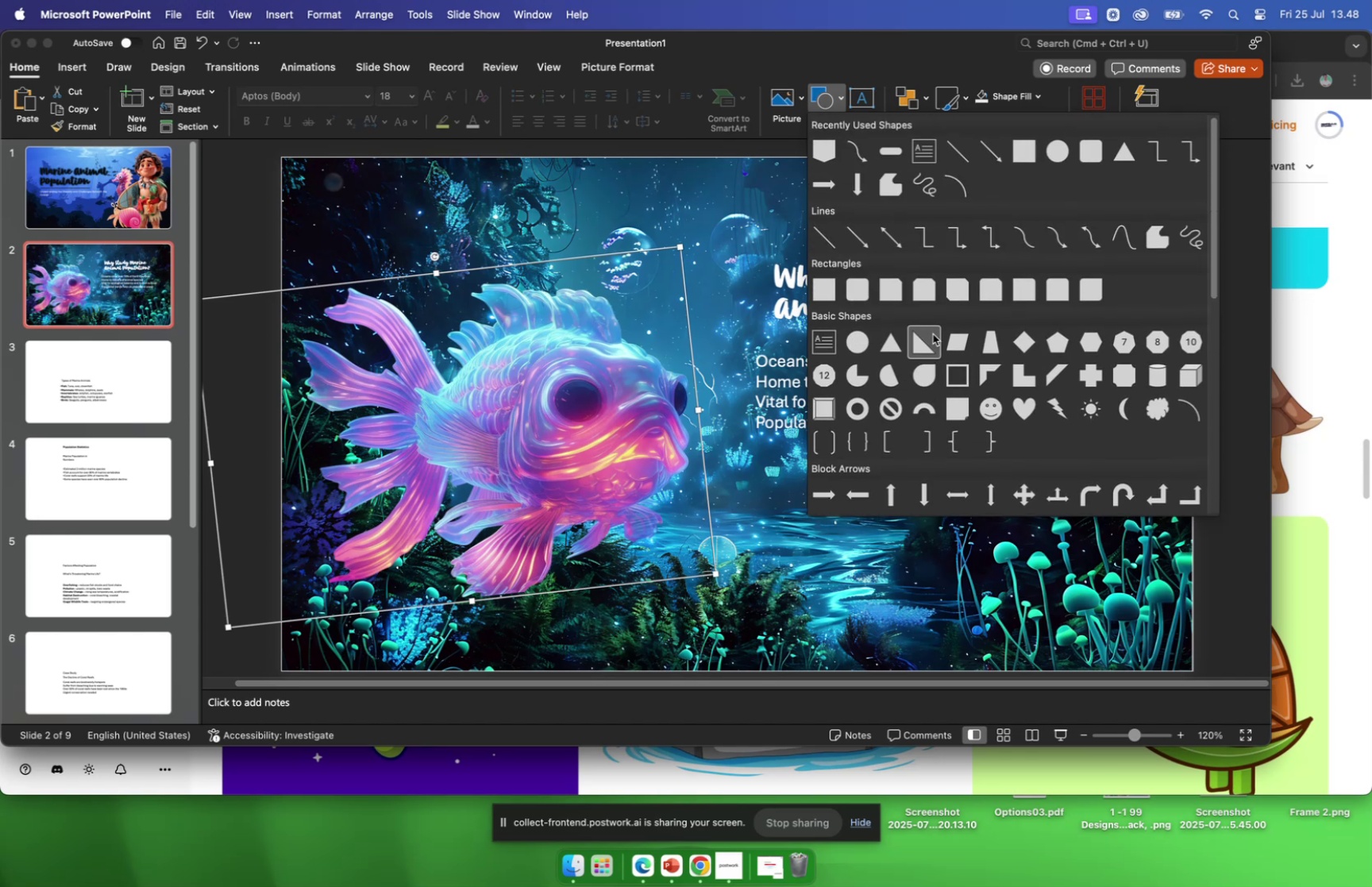 
scroll: coordinate [933, 334], scroll_direction: down, amount: 2.0
 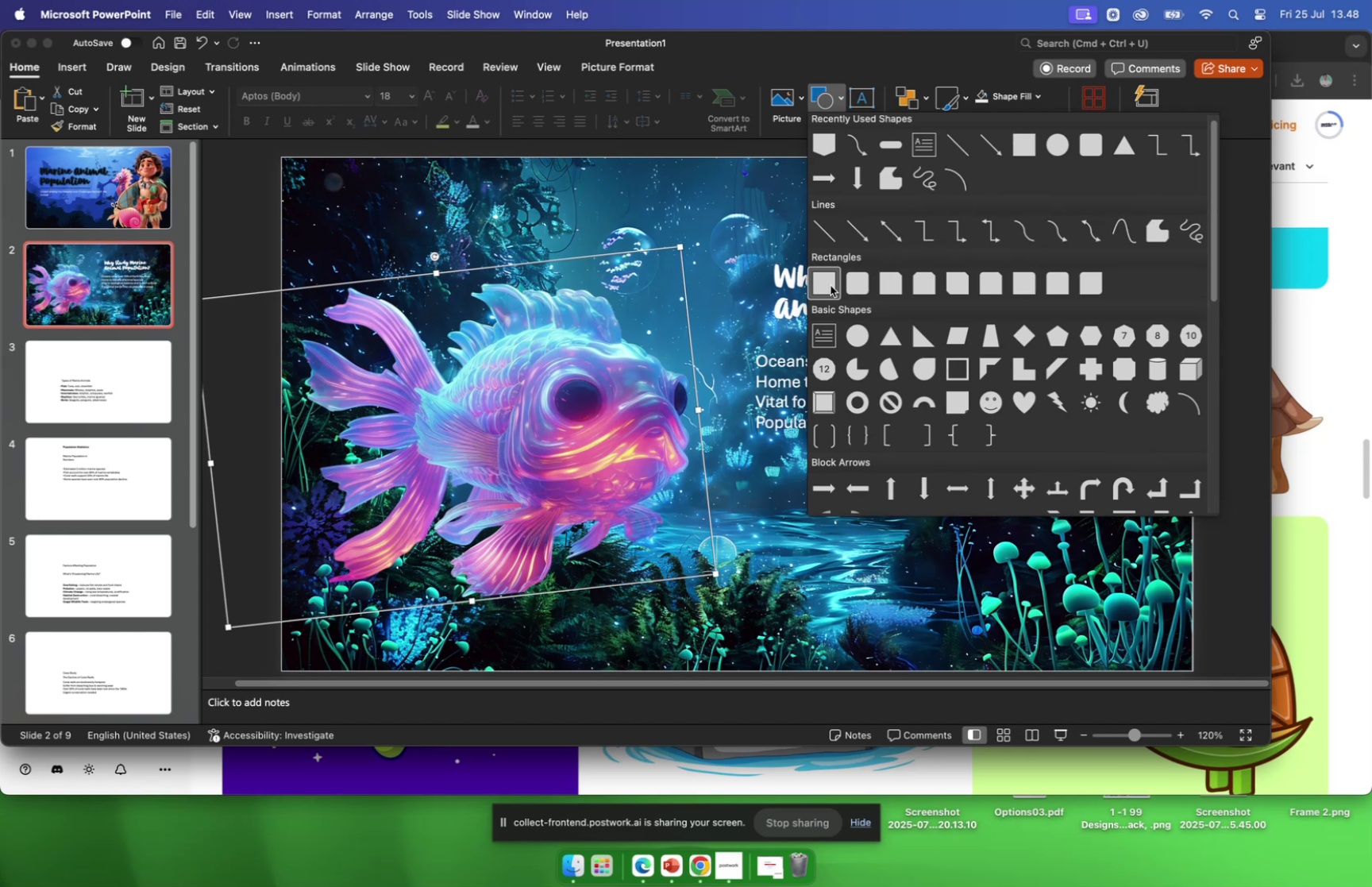 
left_click([821, 283])
 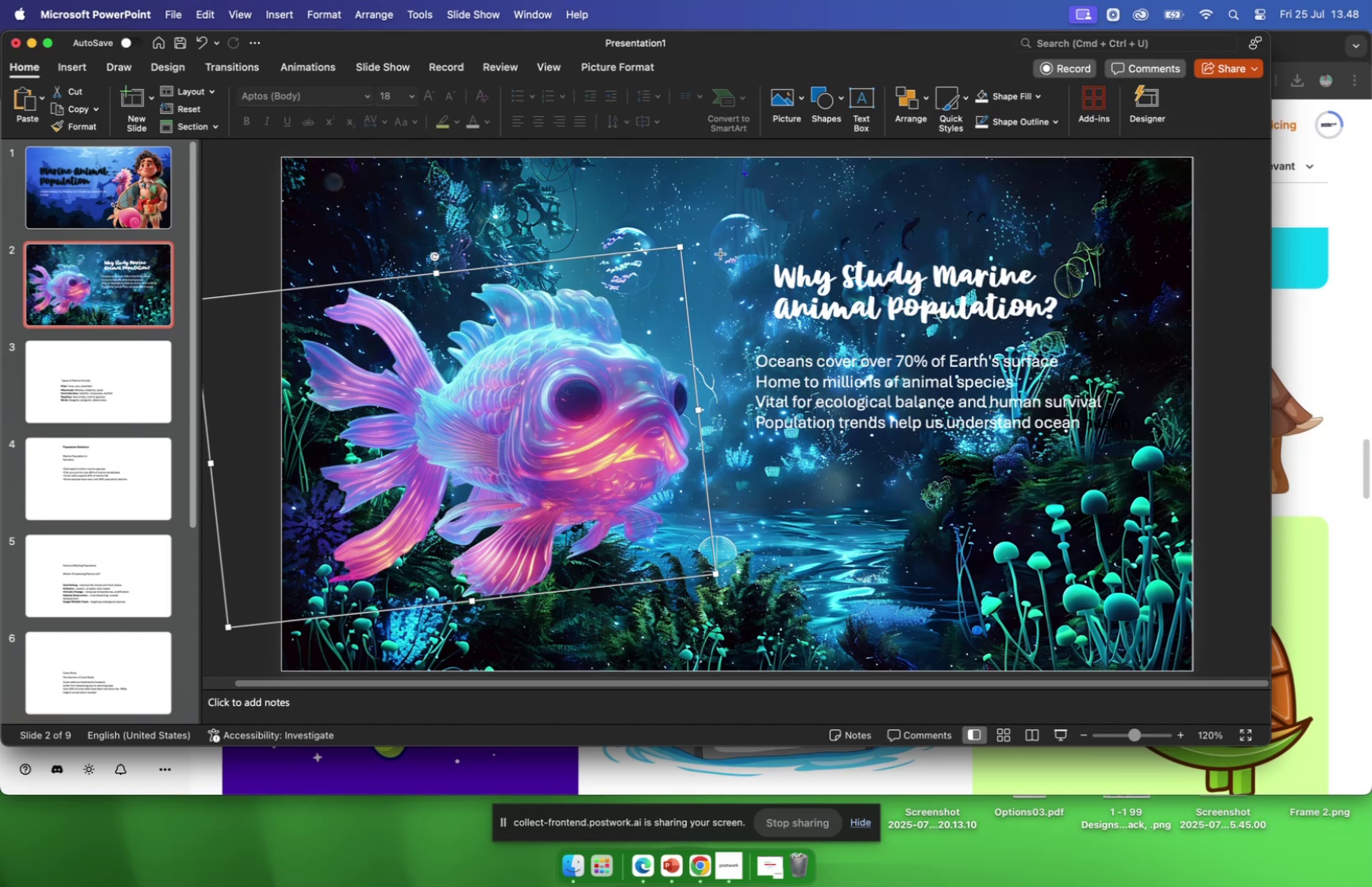 
left_click_drag(start_coordinate=[721, 253], to_coordinate=[1132, 468])
 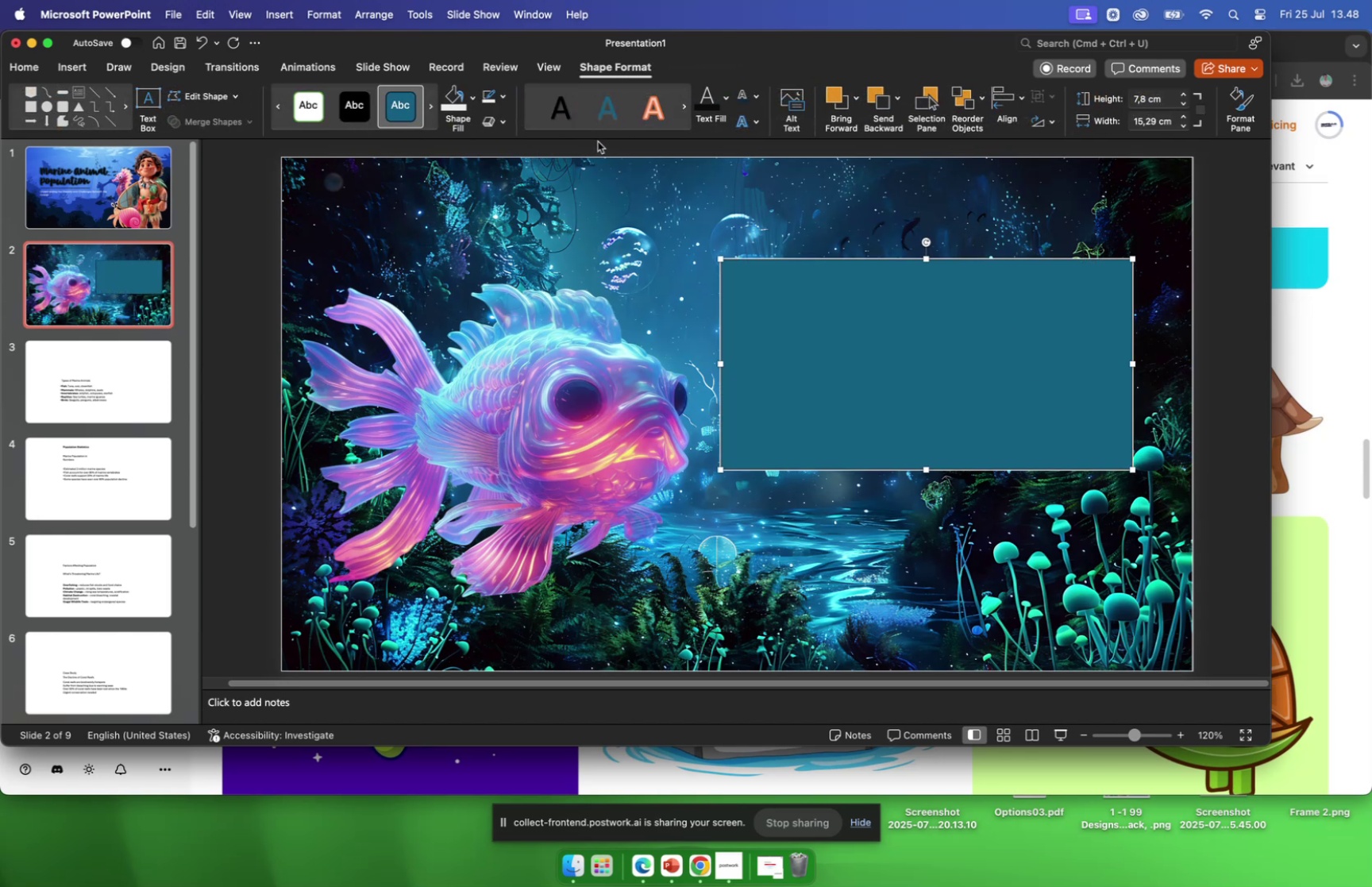 
wait(10.71)
 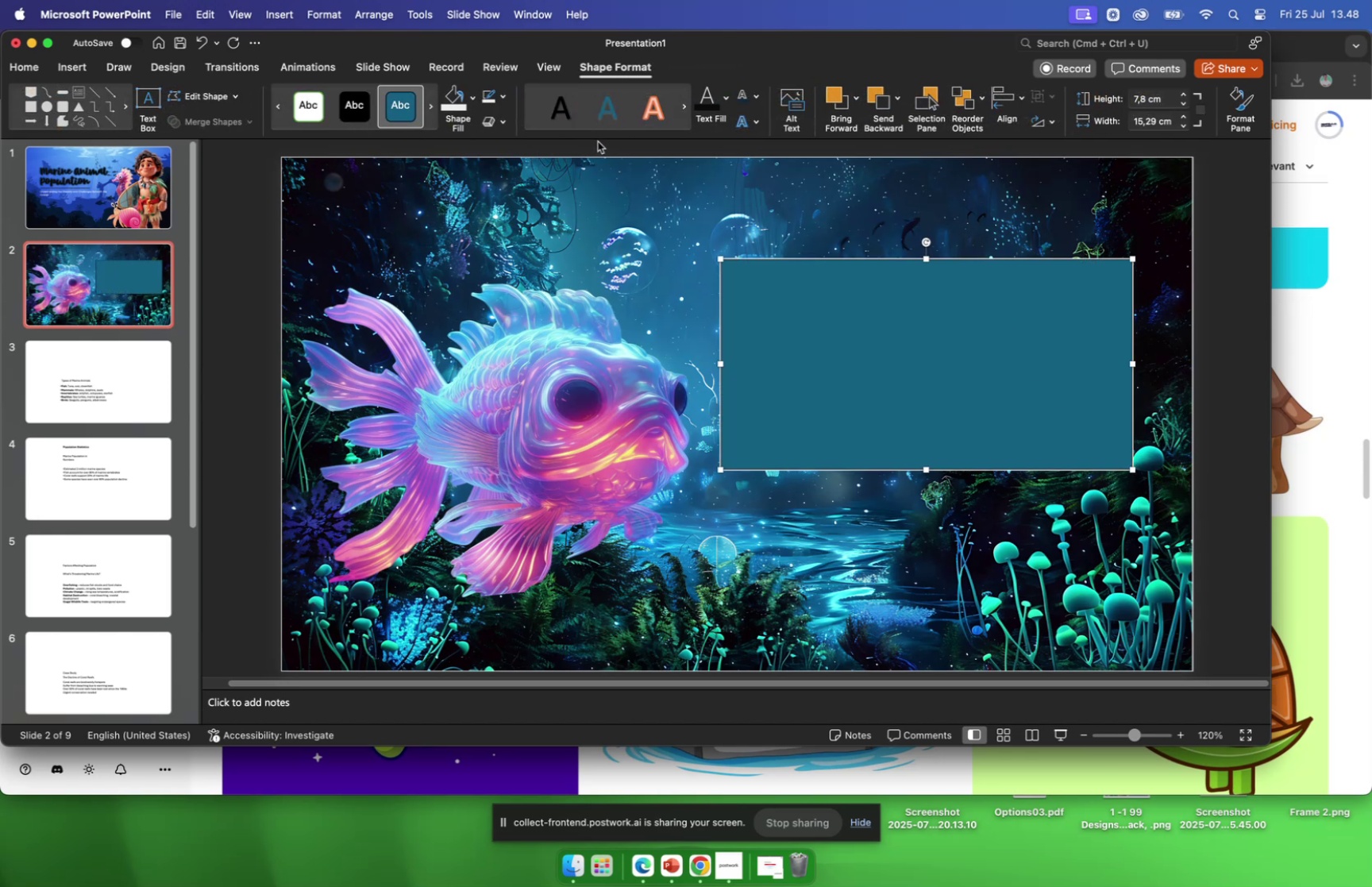 
left_click_drag(start_coordinate=[599, 431], to_coordinate=[611, 408])
 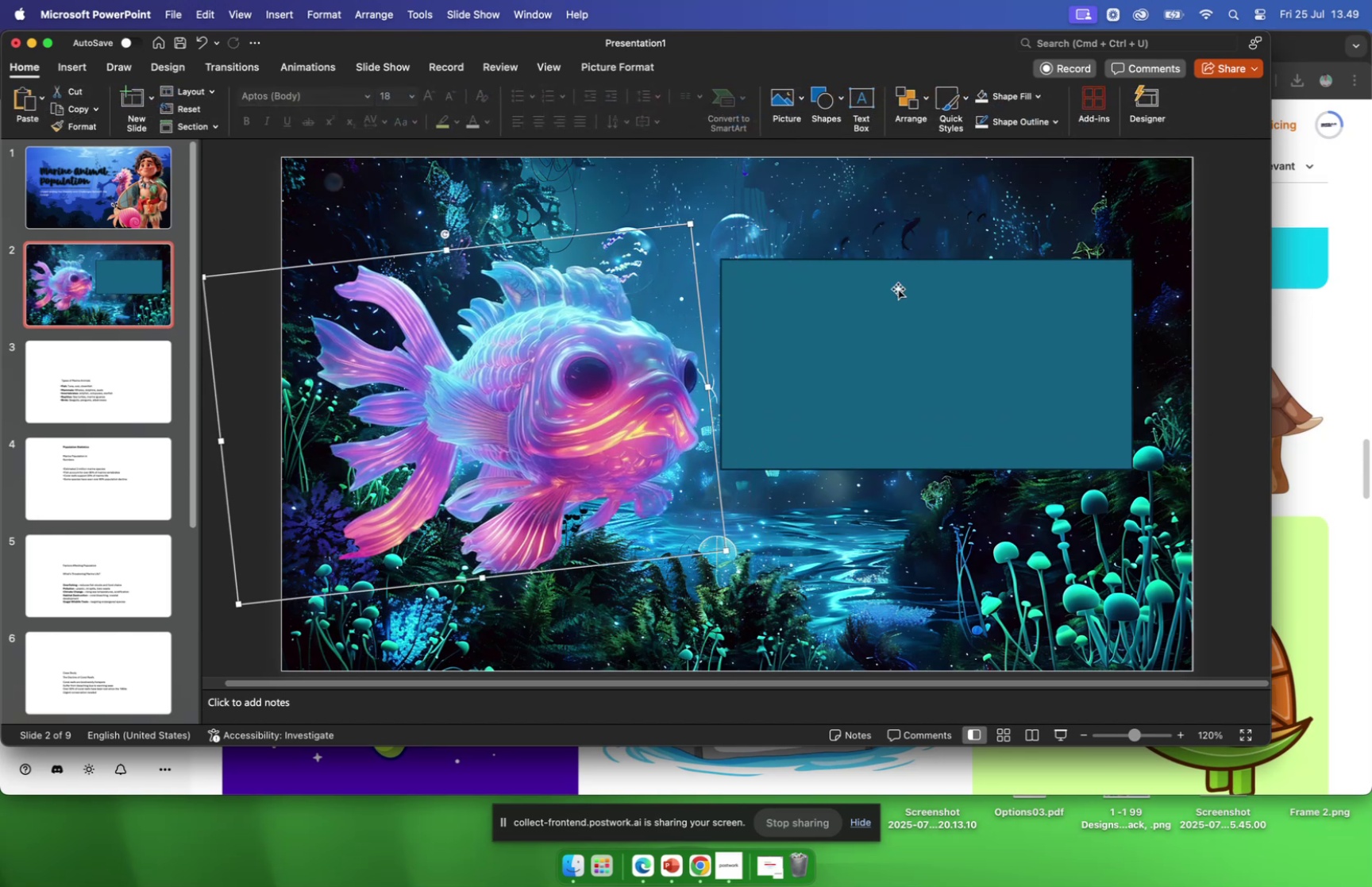 
left_click([870, 337])
 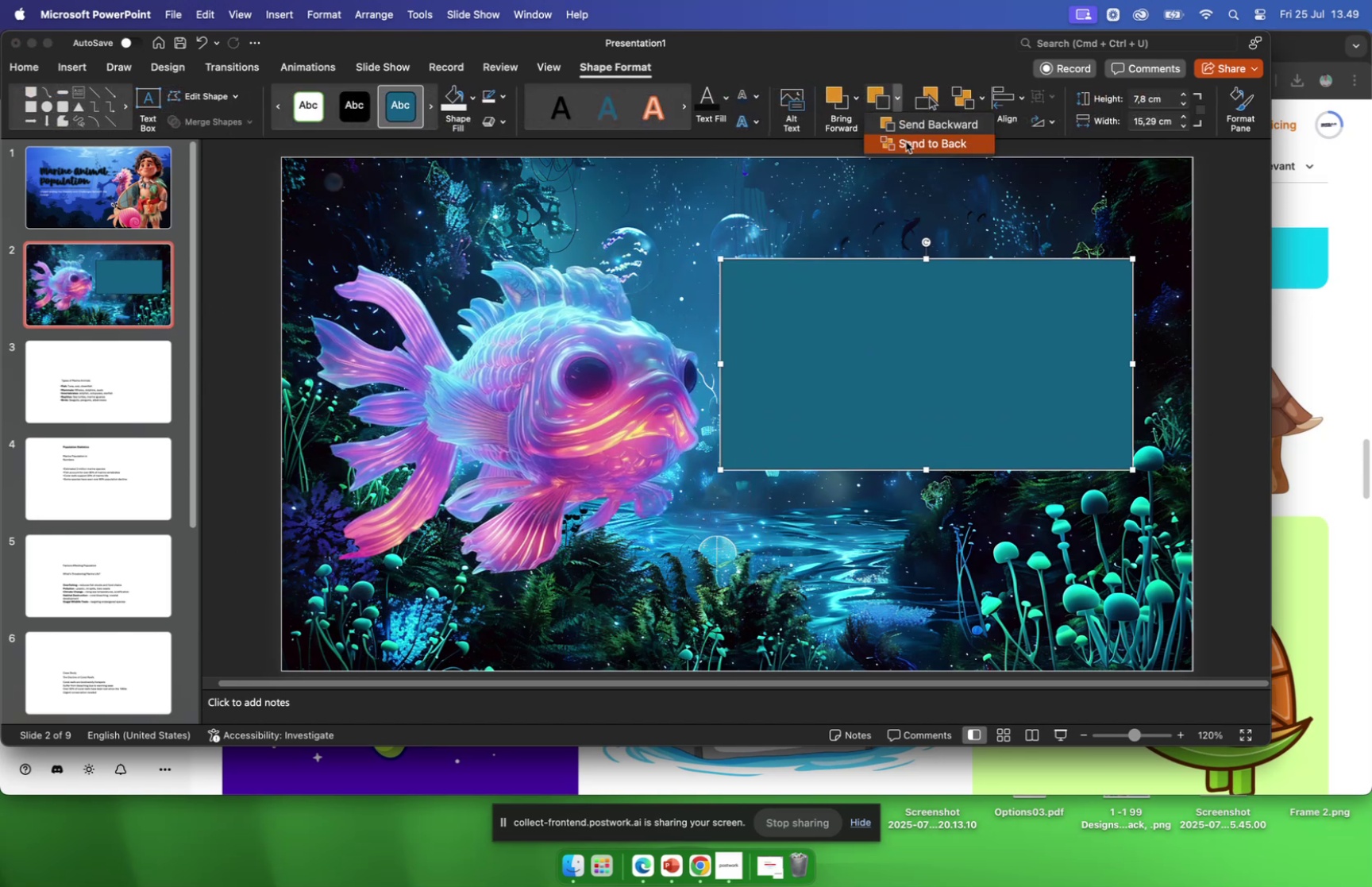 
left_click([907, 145])
 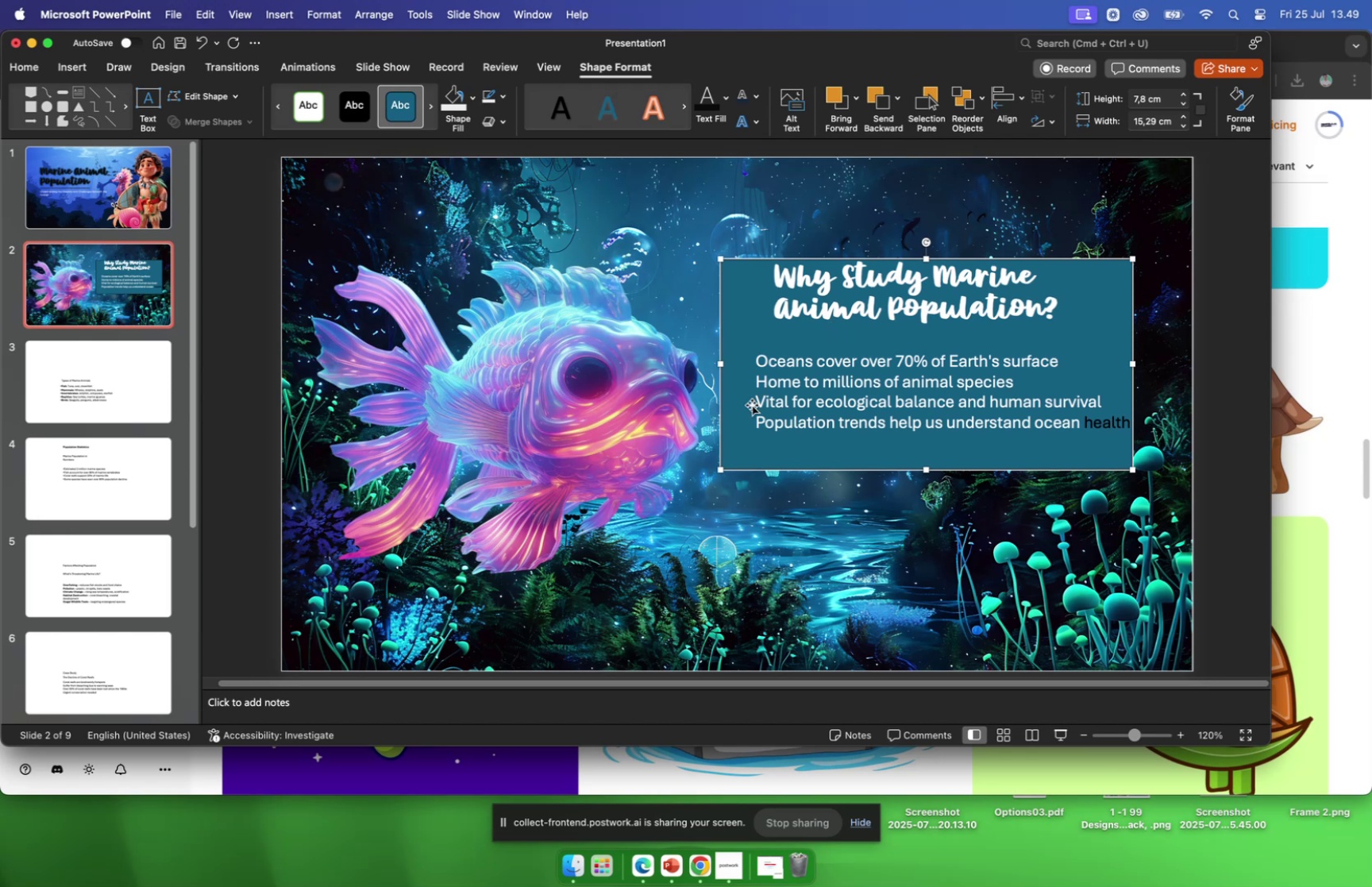 
left_click_drag(start_coordinate=[724, 426], to_coordinate=[690, 461])
 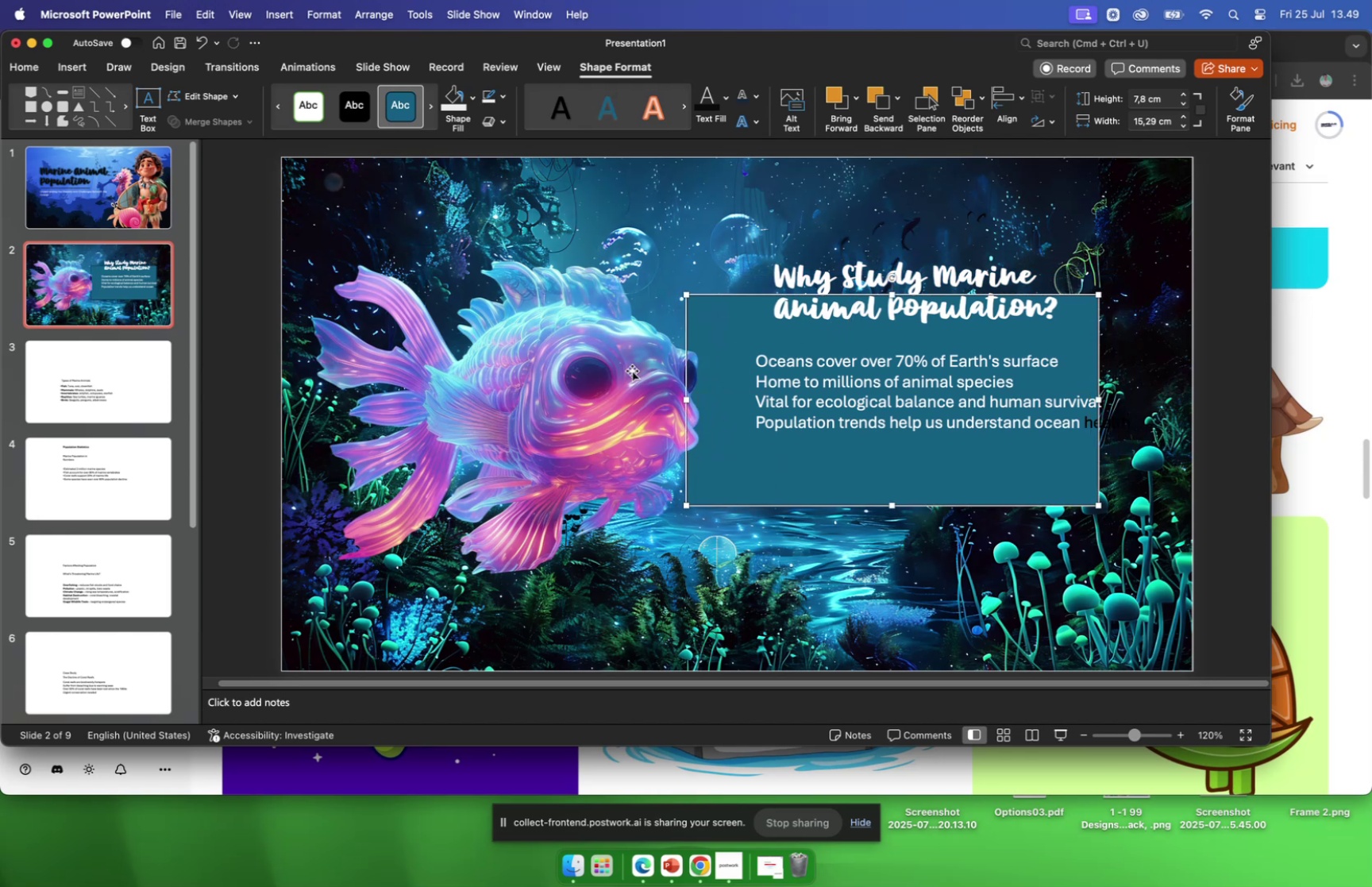 
left_click_drag(start_coordinate=[583, 415], to_coordinate=[609, 414])
 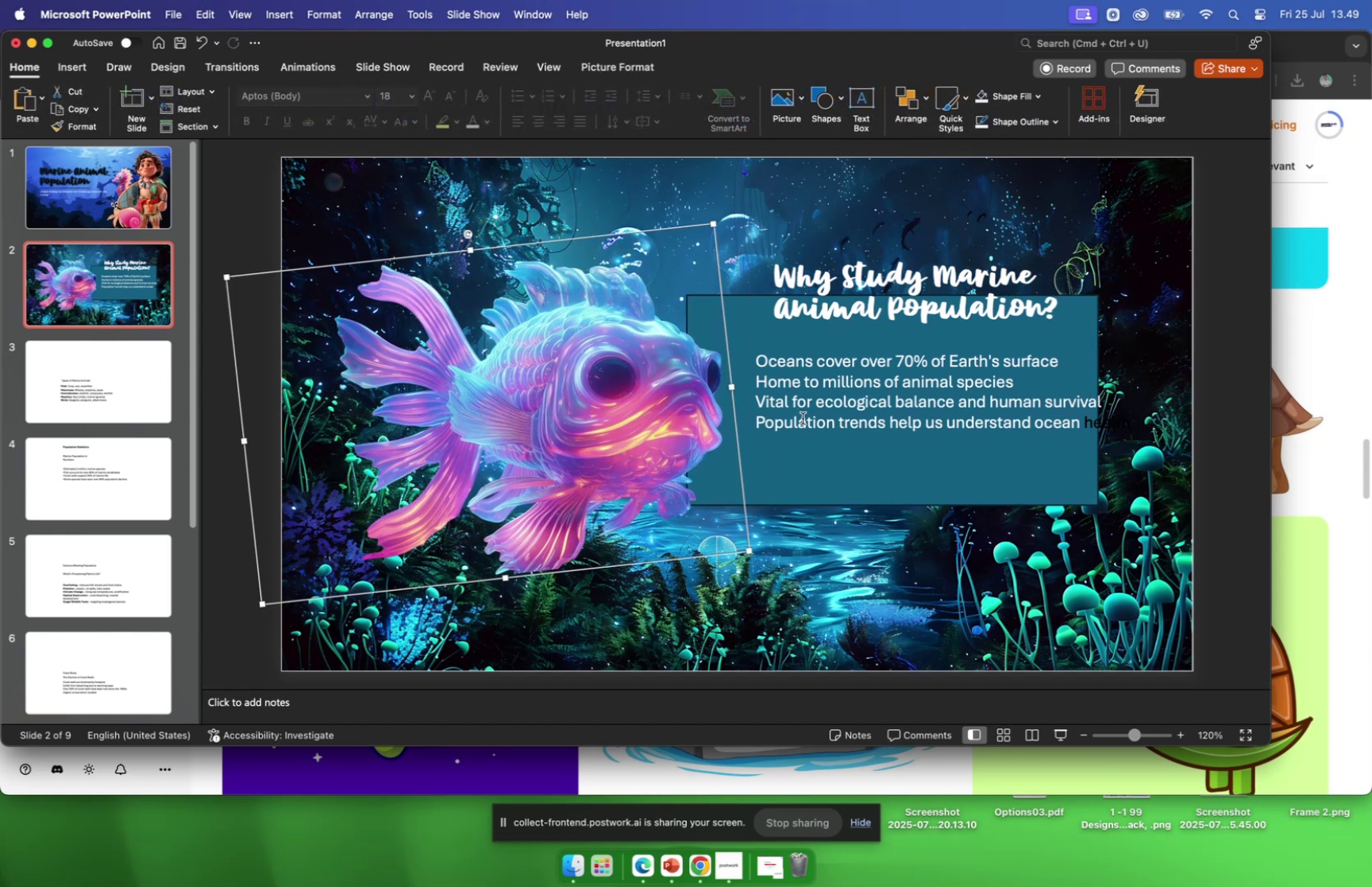 
left_click([812, 418])
 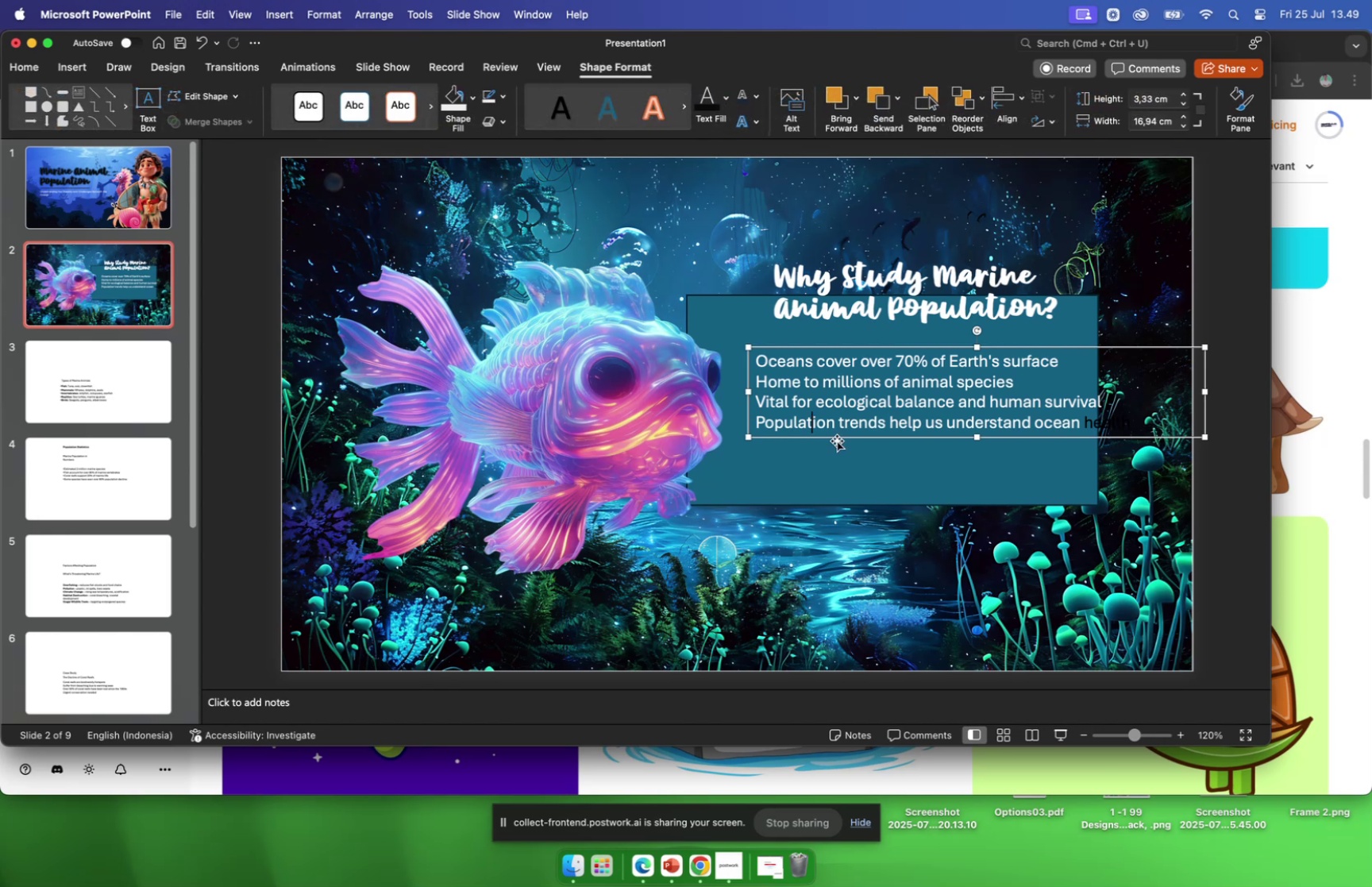 
left_click_drag(start_coordinate=[833, 442], to_coordinate=[844, 449])
 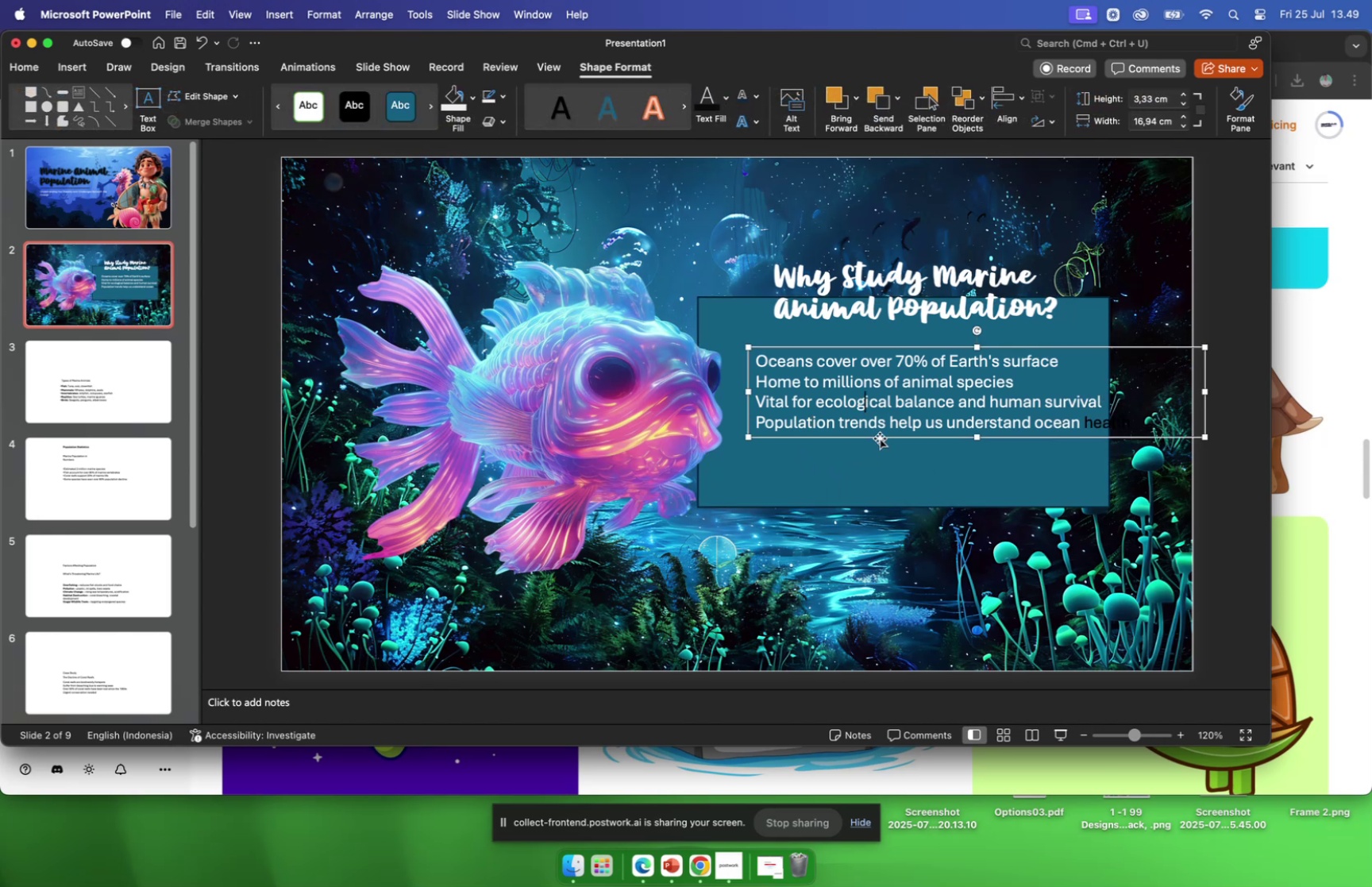 
left_click_drag(start_coordinate=[880, 438], to_coordinate=[858, 442])
 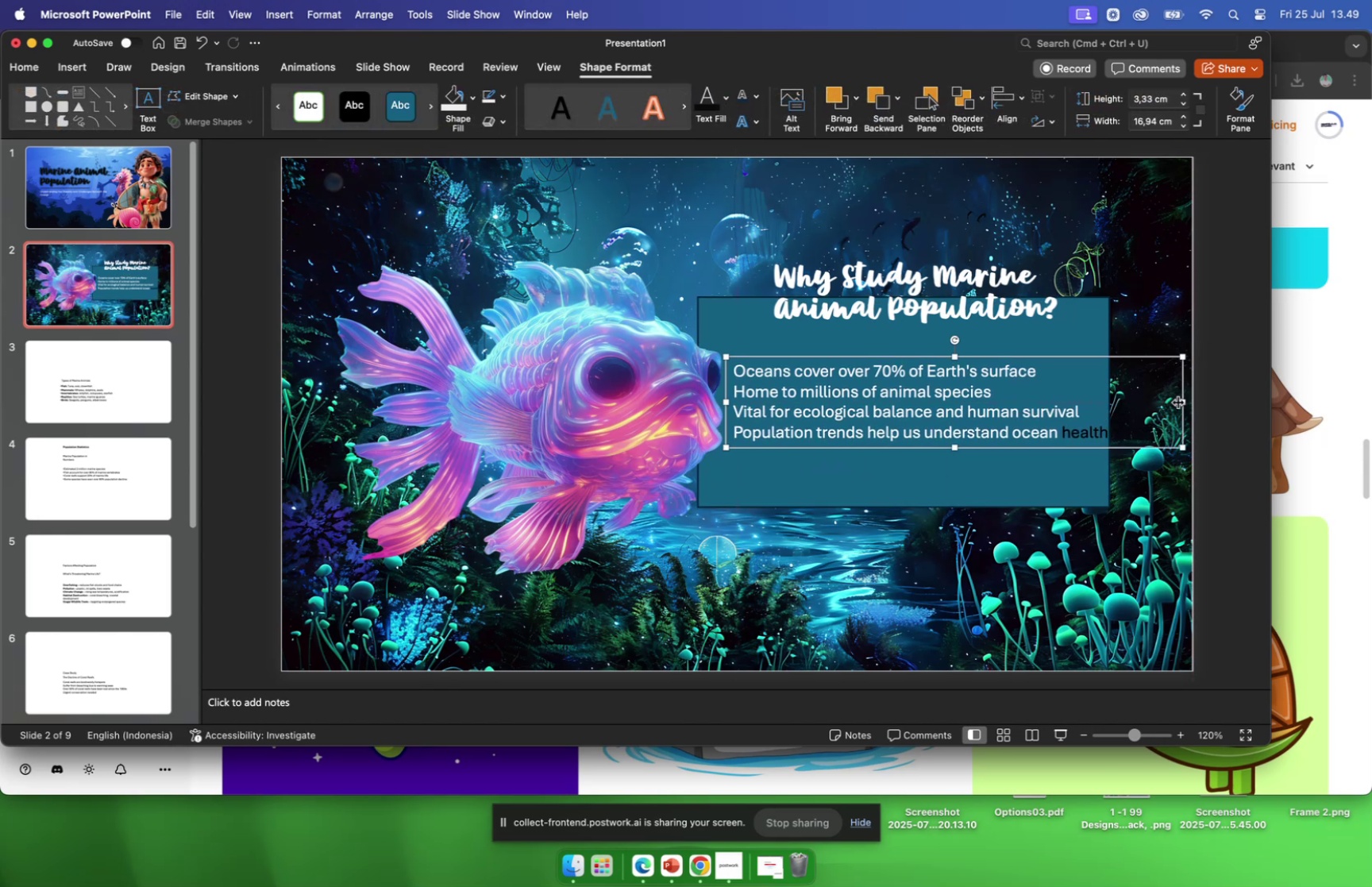 
left_click_drag(start_coordinate=[1181, 403], to_coordinate=[1100, 413])
 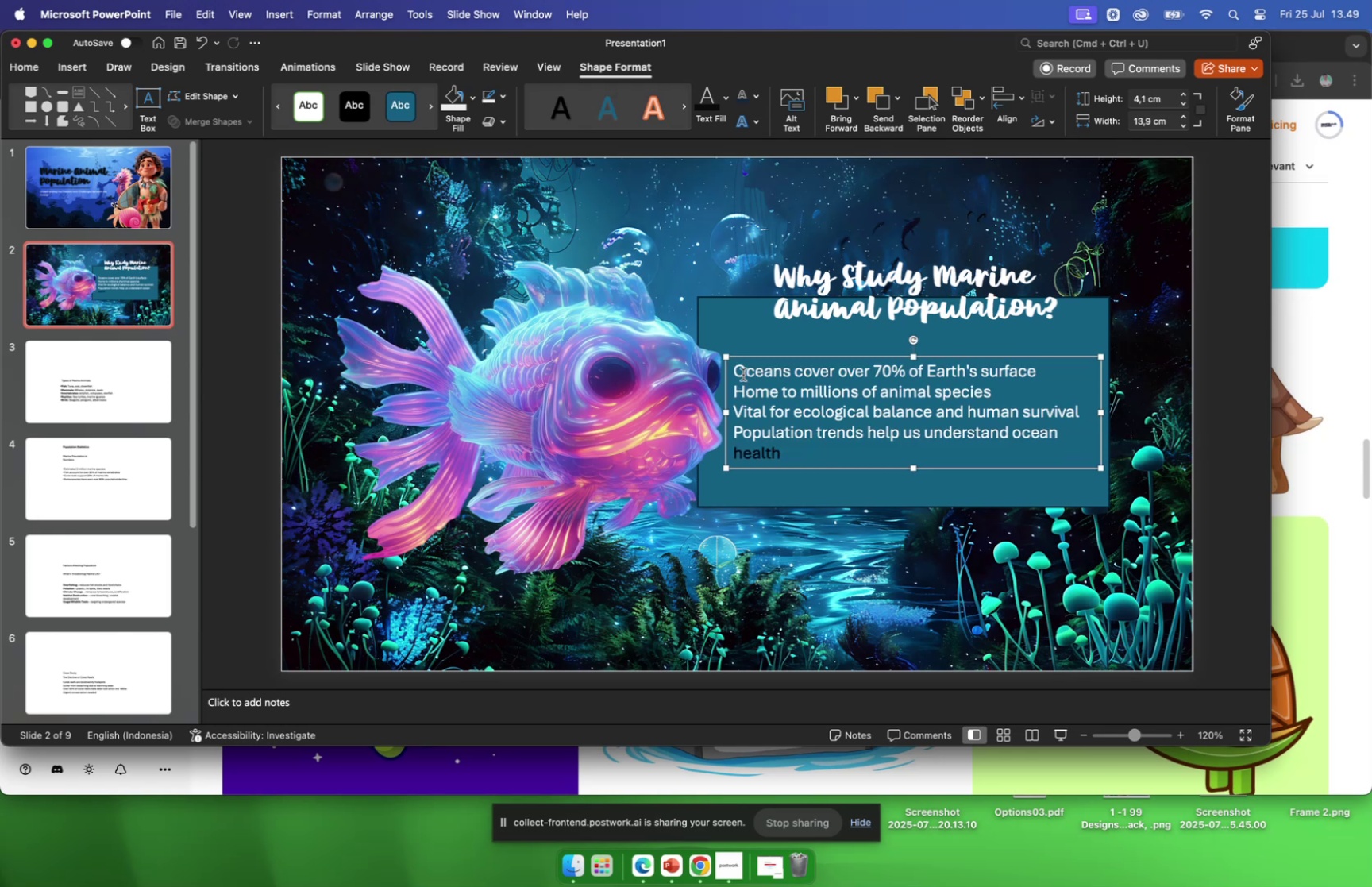 
left_click_drag(start_coordinate=[736, 372], to_coordinate=[846, 458])
 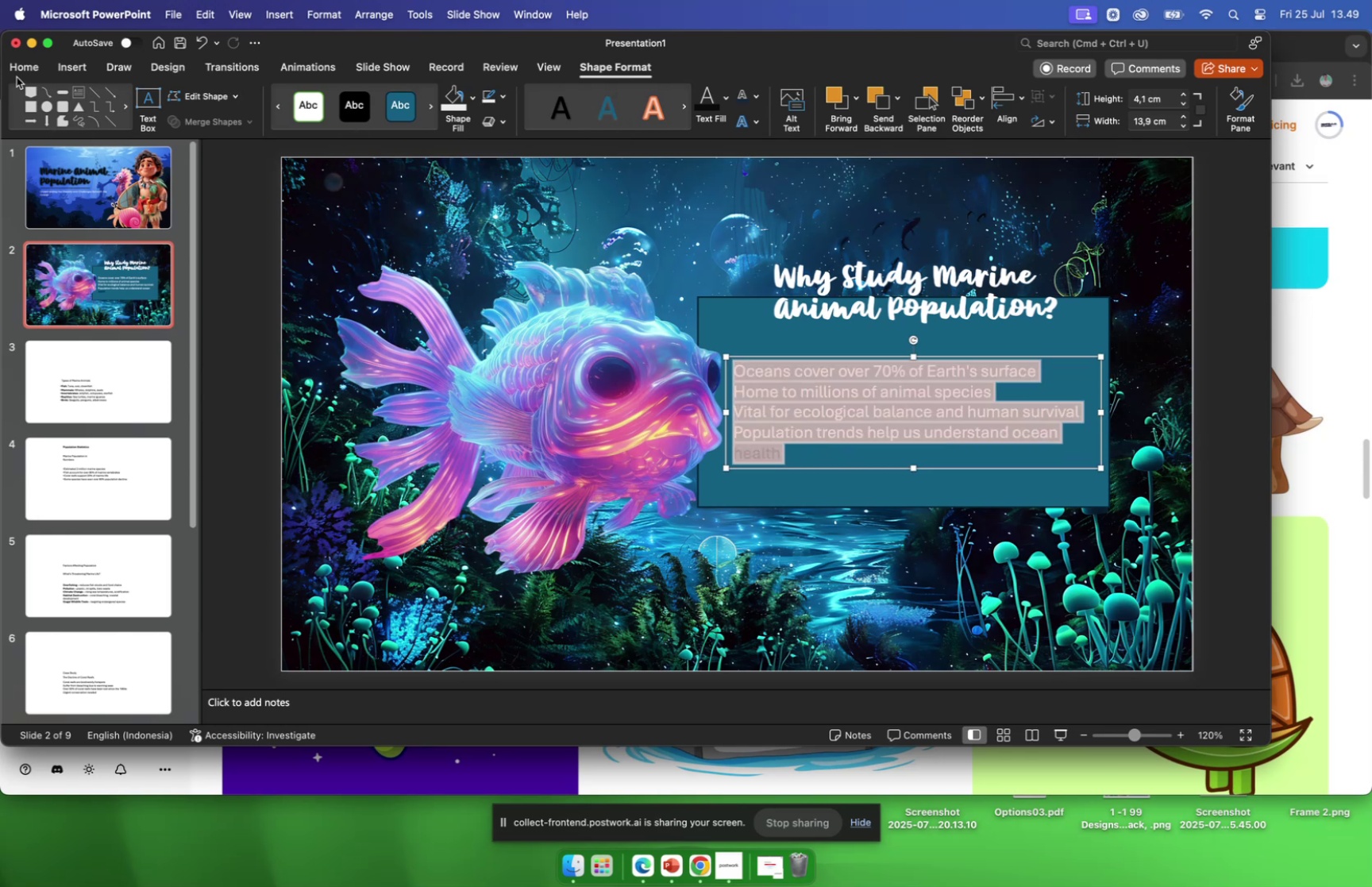 
left_click([17, 70])
 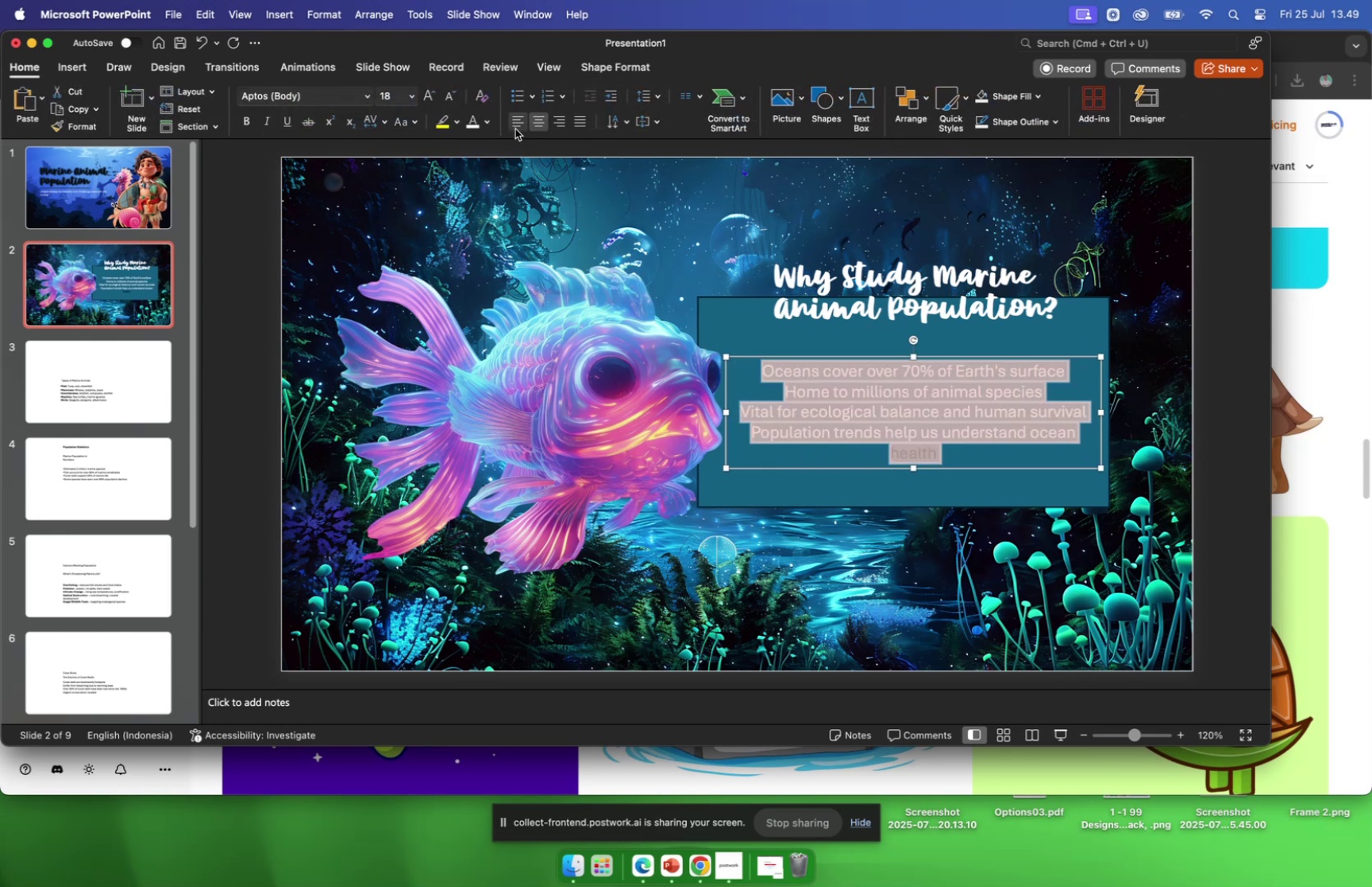 
left_click([470, 126])
 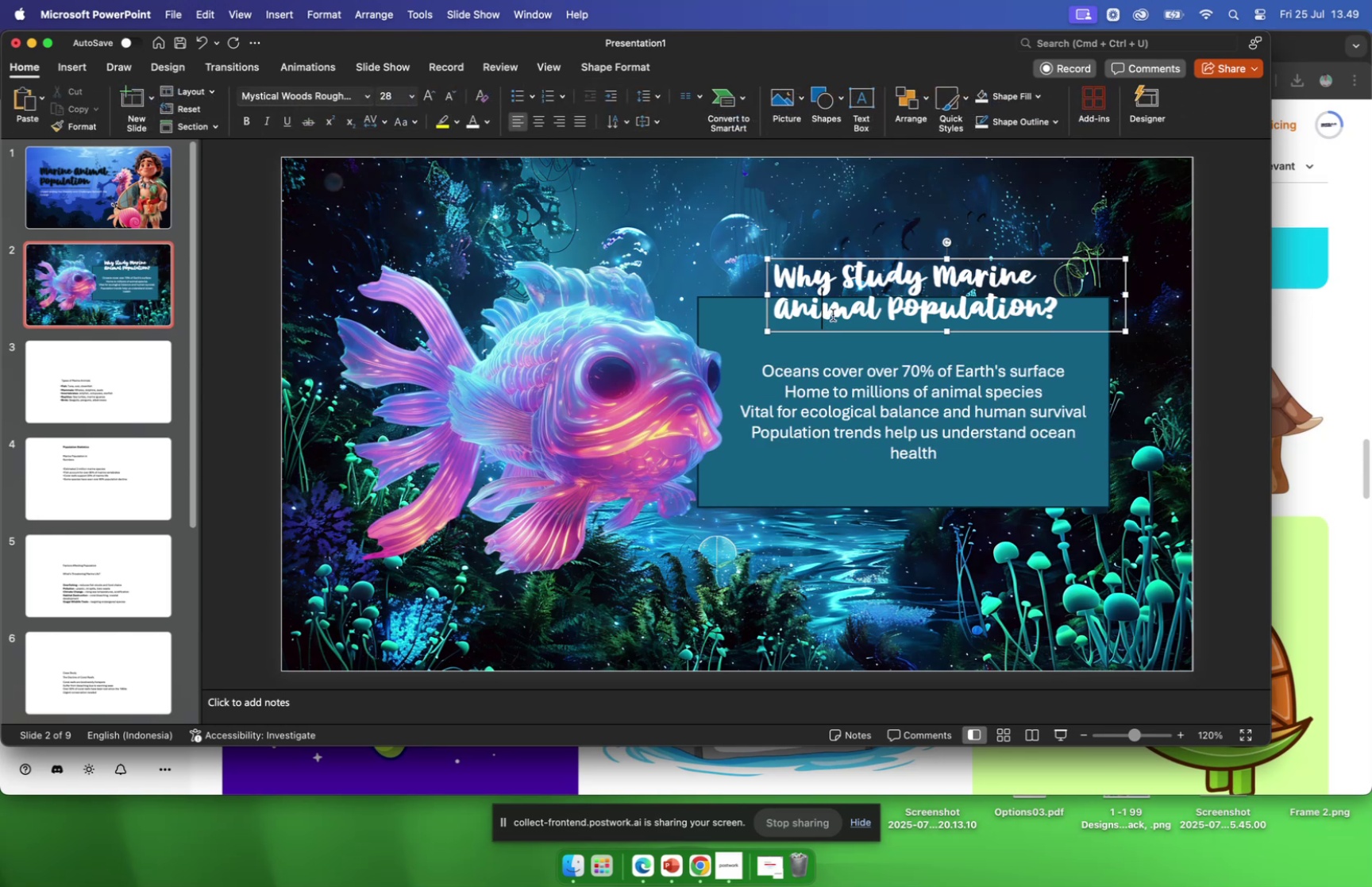 
left_click_drag(start_coordinate=[847, 331], to_coordinate=[897, 334])
 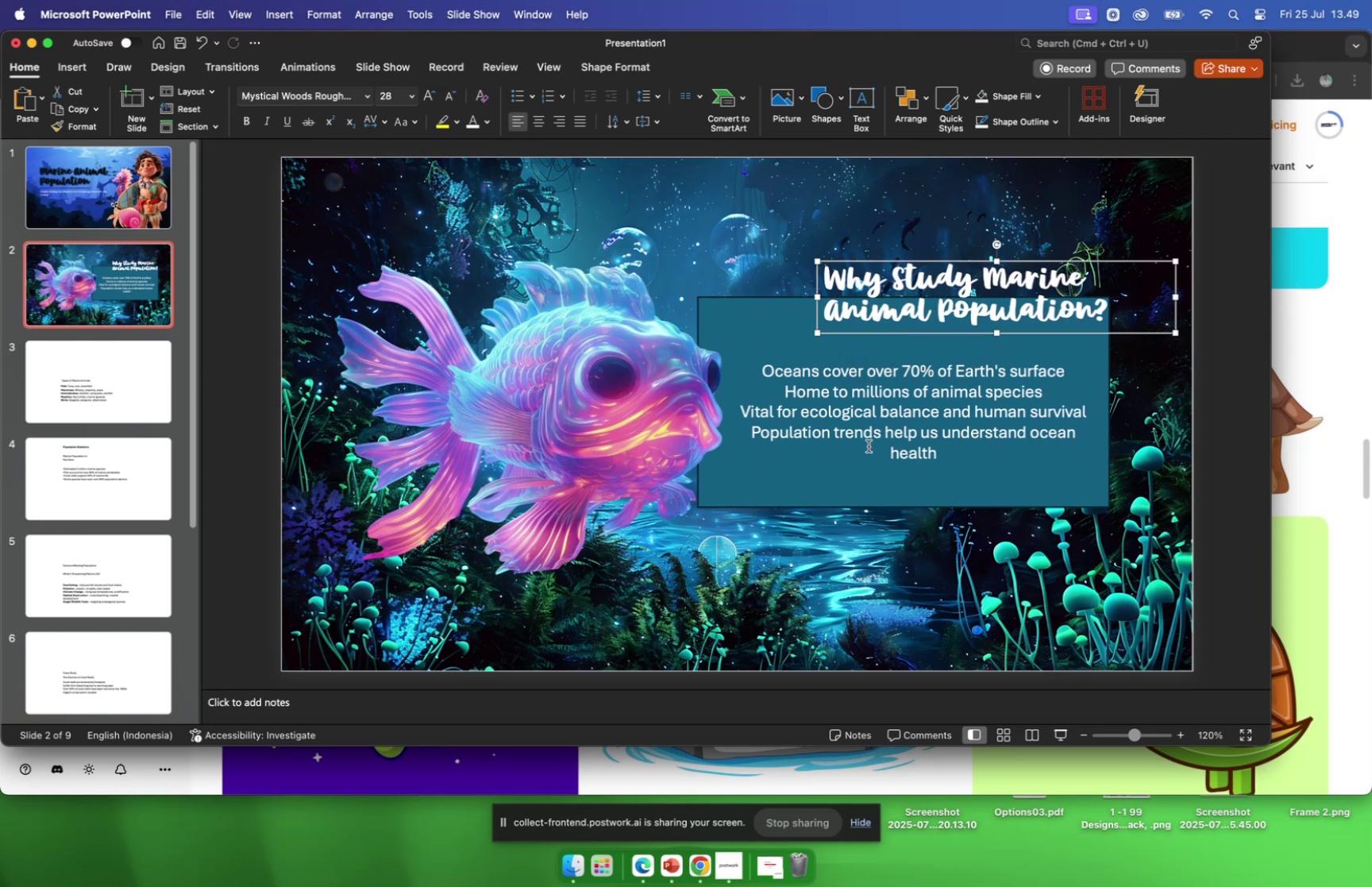 
left_click([855, 453])
 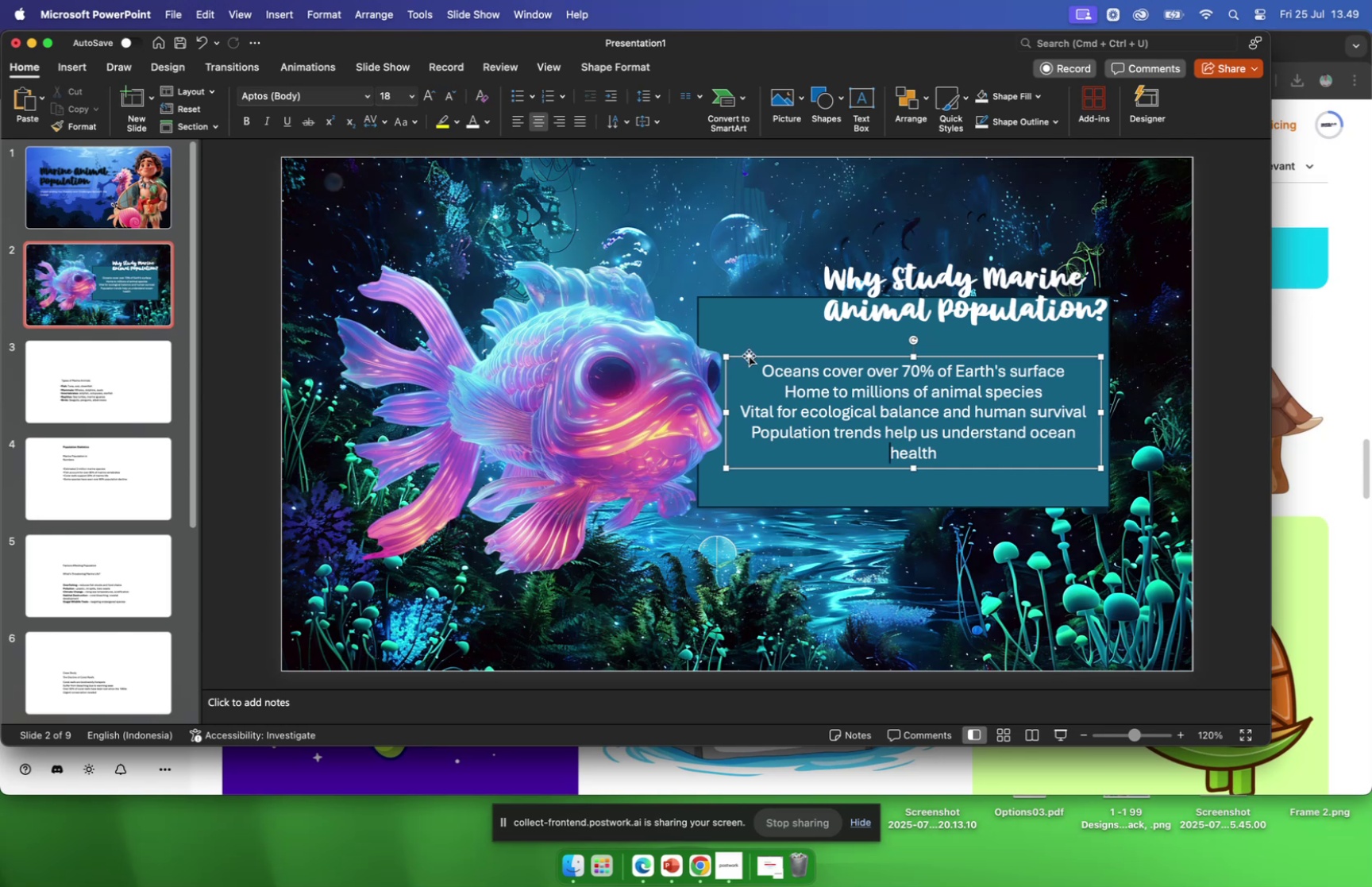 
left_click([750, 357])
 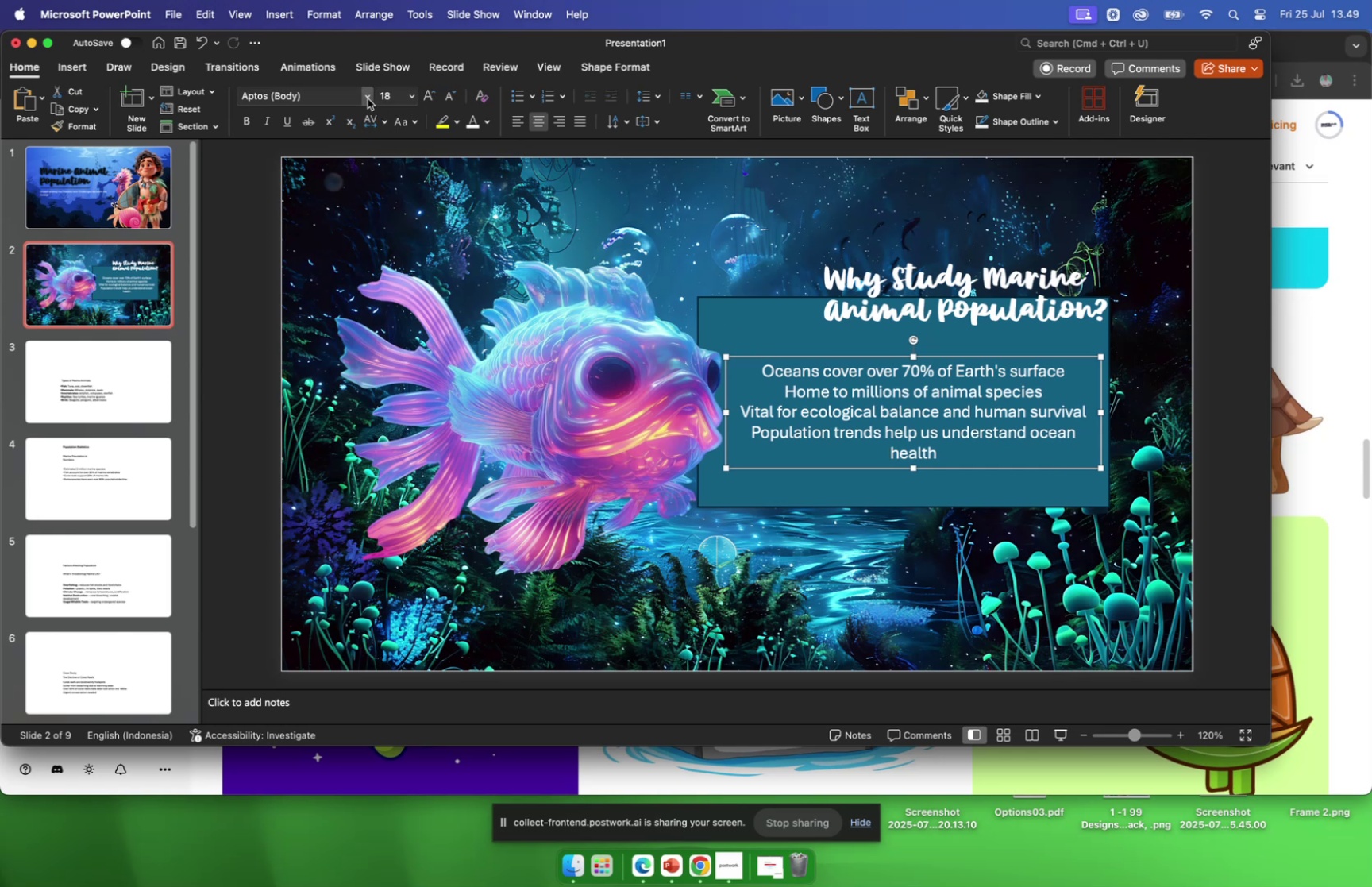 
left_click([367, 97])
 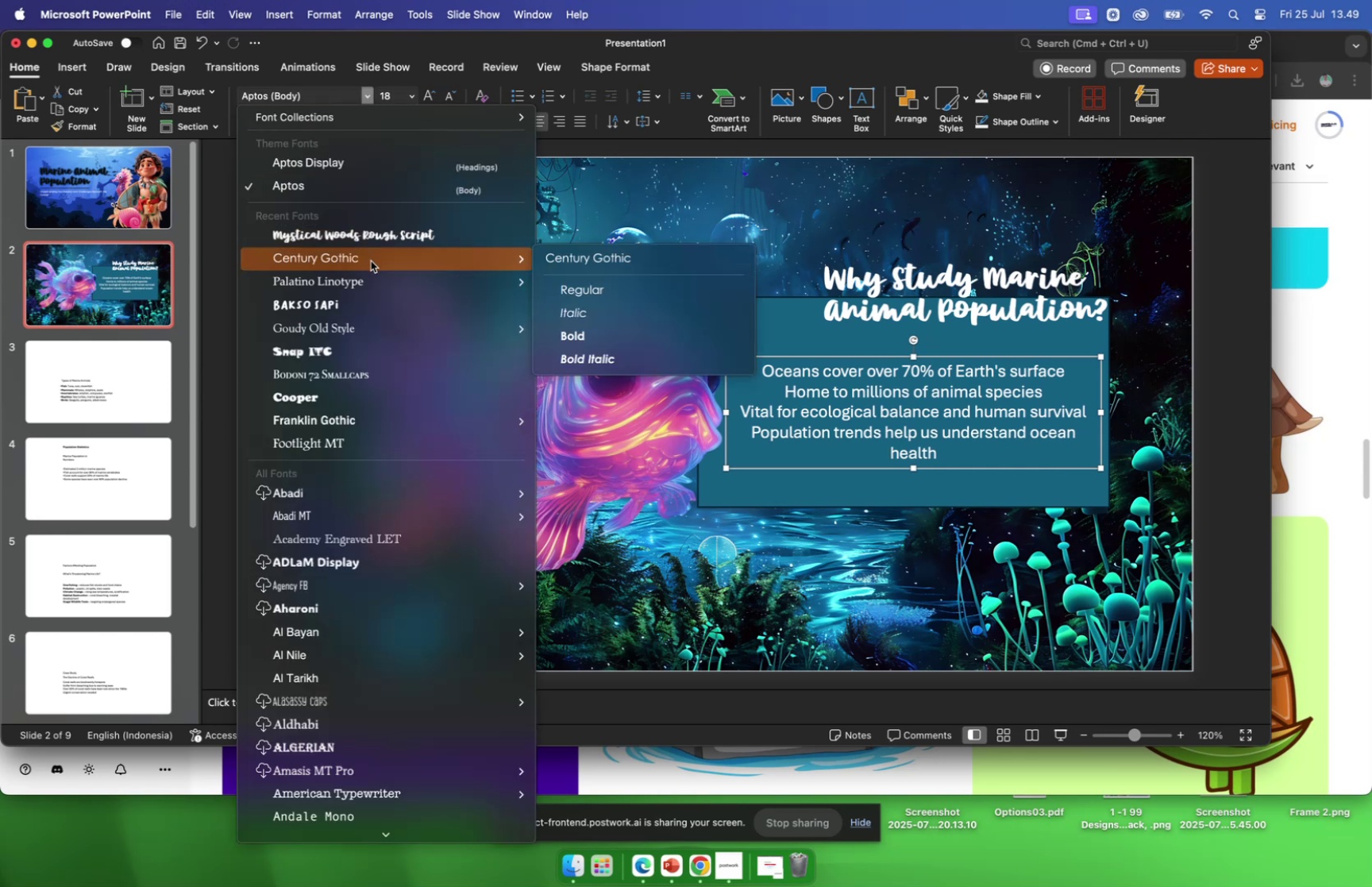 
left_click([371, 260])
 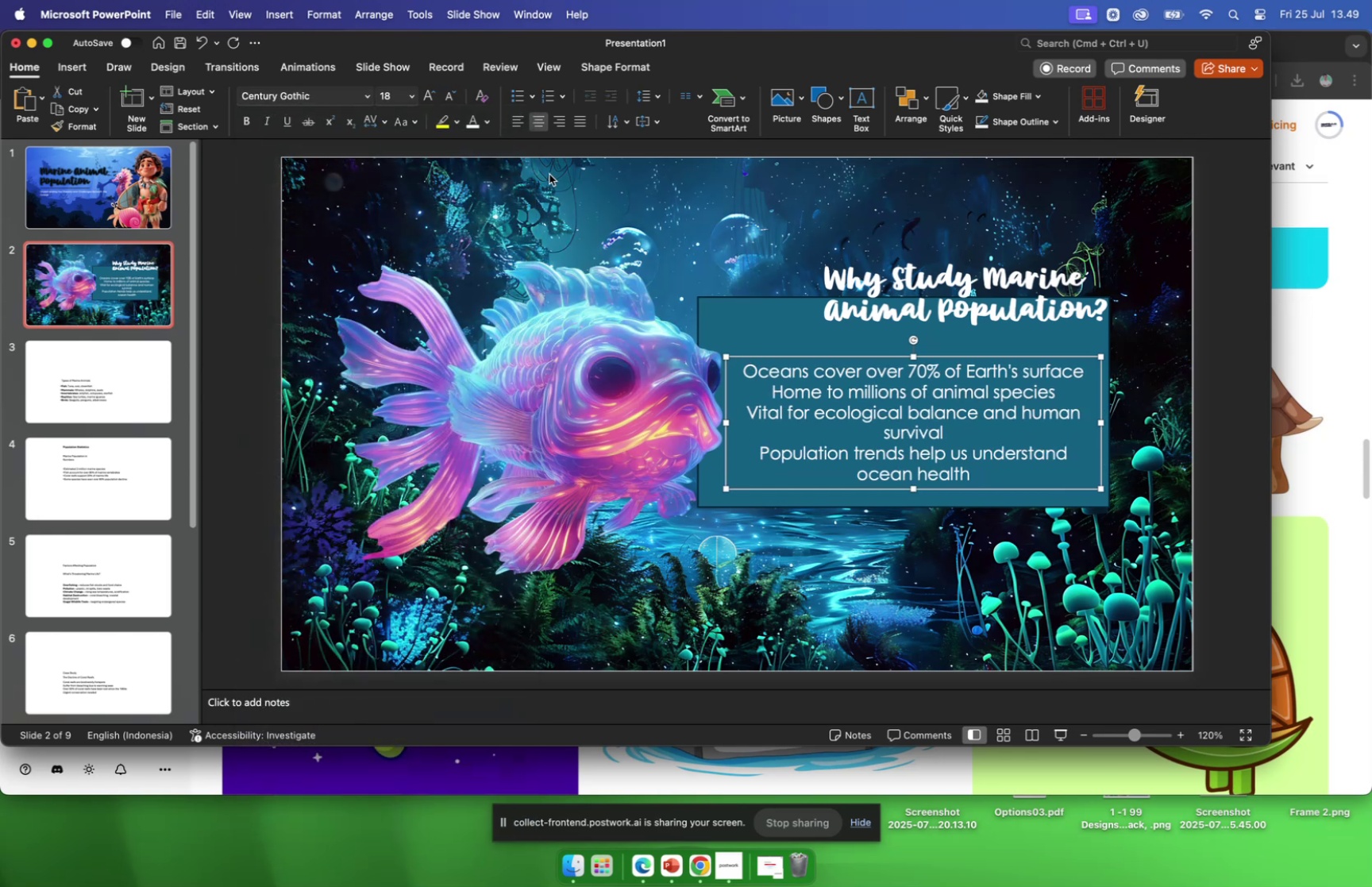 
left_click([413, 96])
 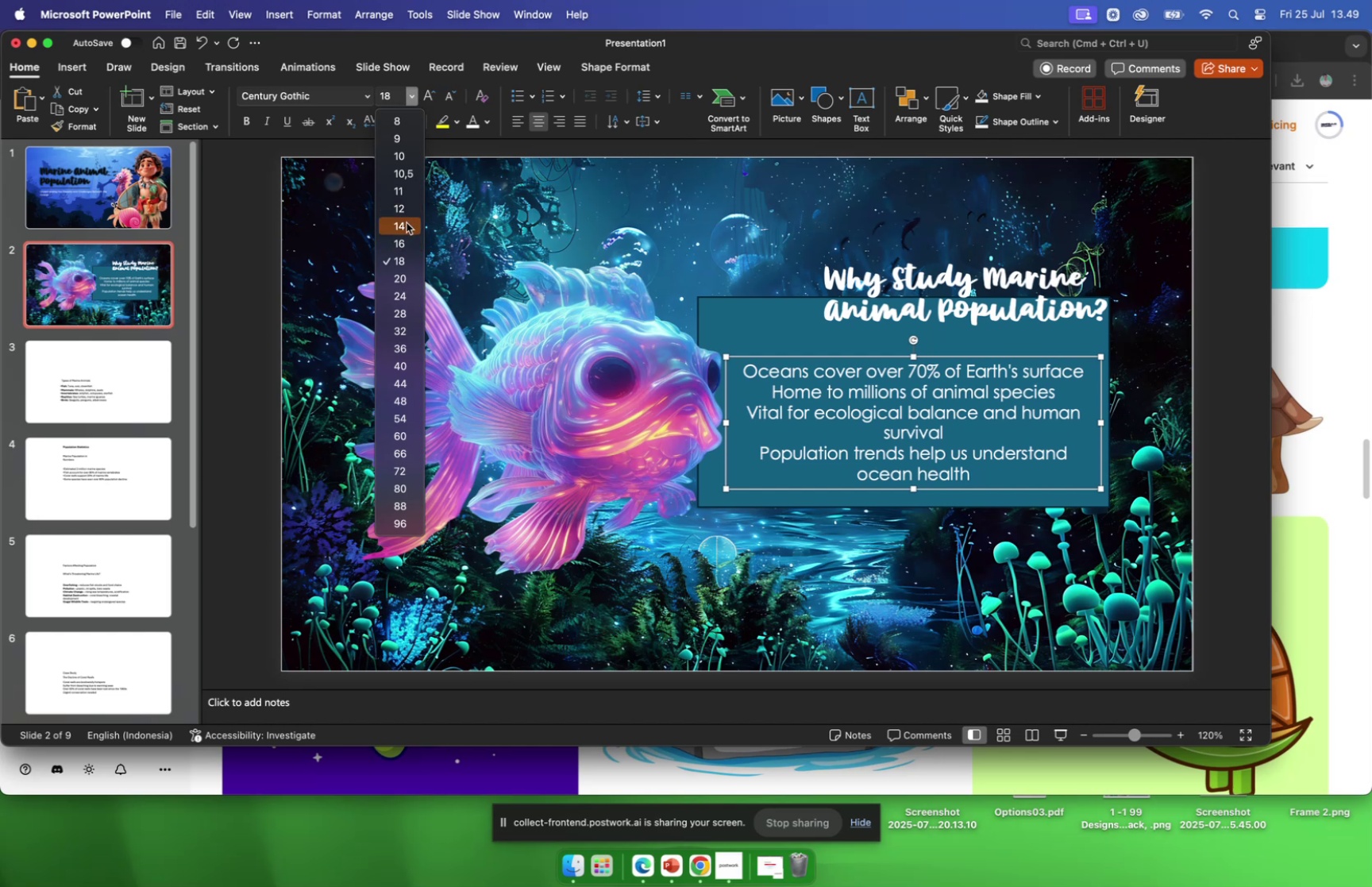 
left_click([406, 241])
 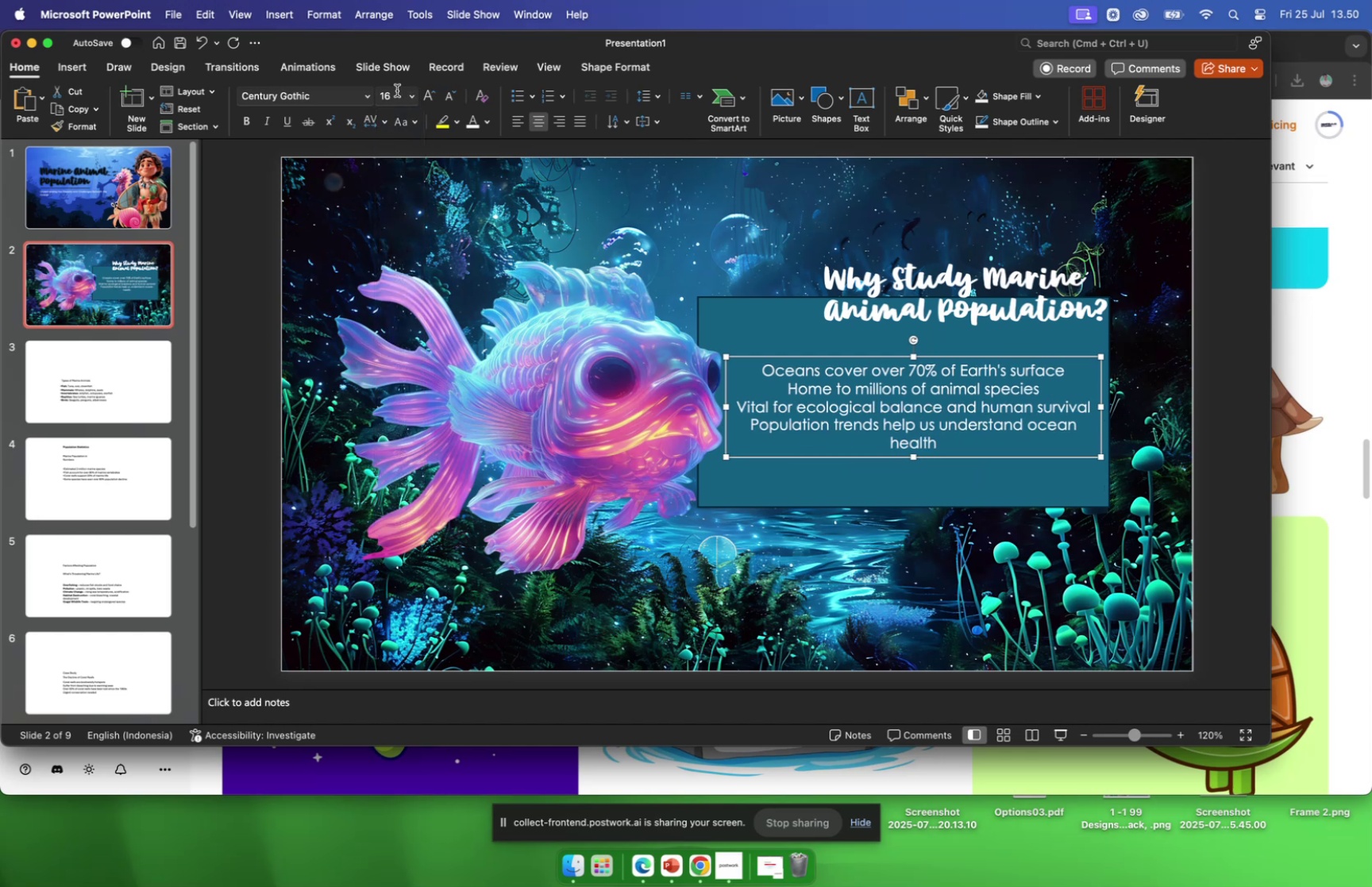 
left_click([410, 96])
 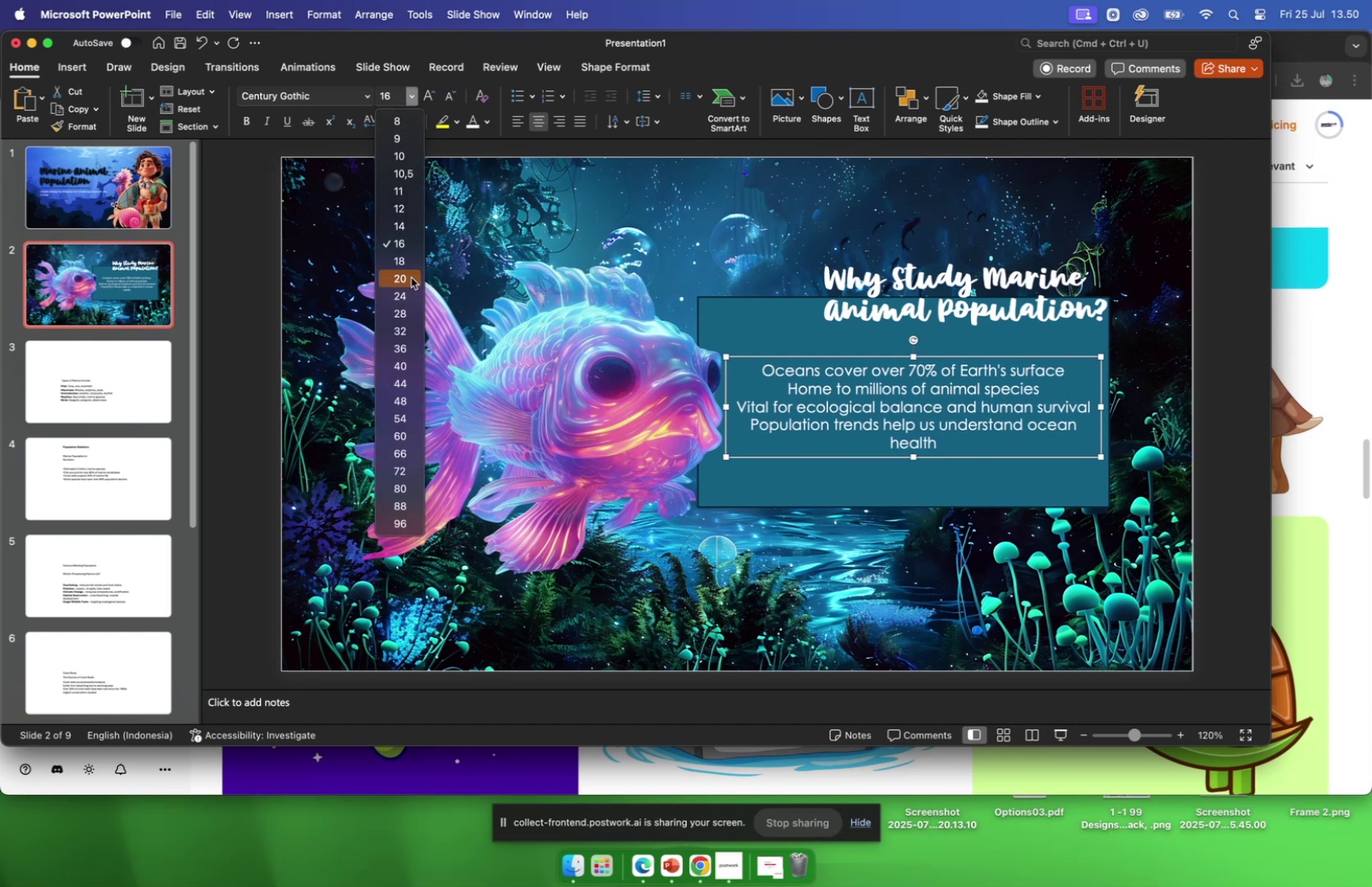 
left_click([411, 277])
 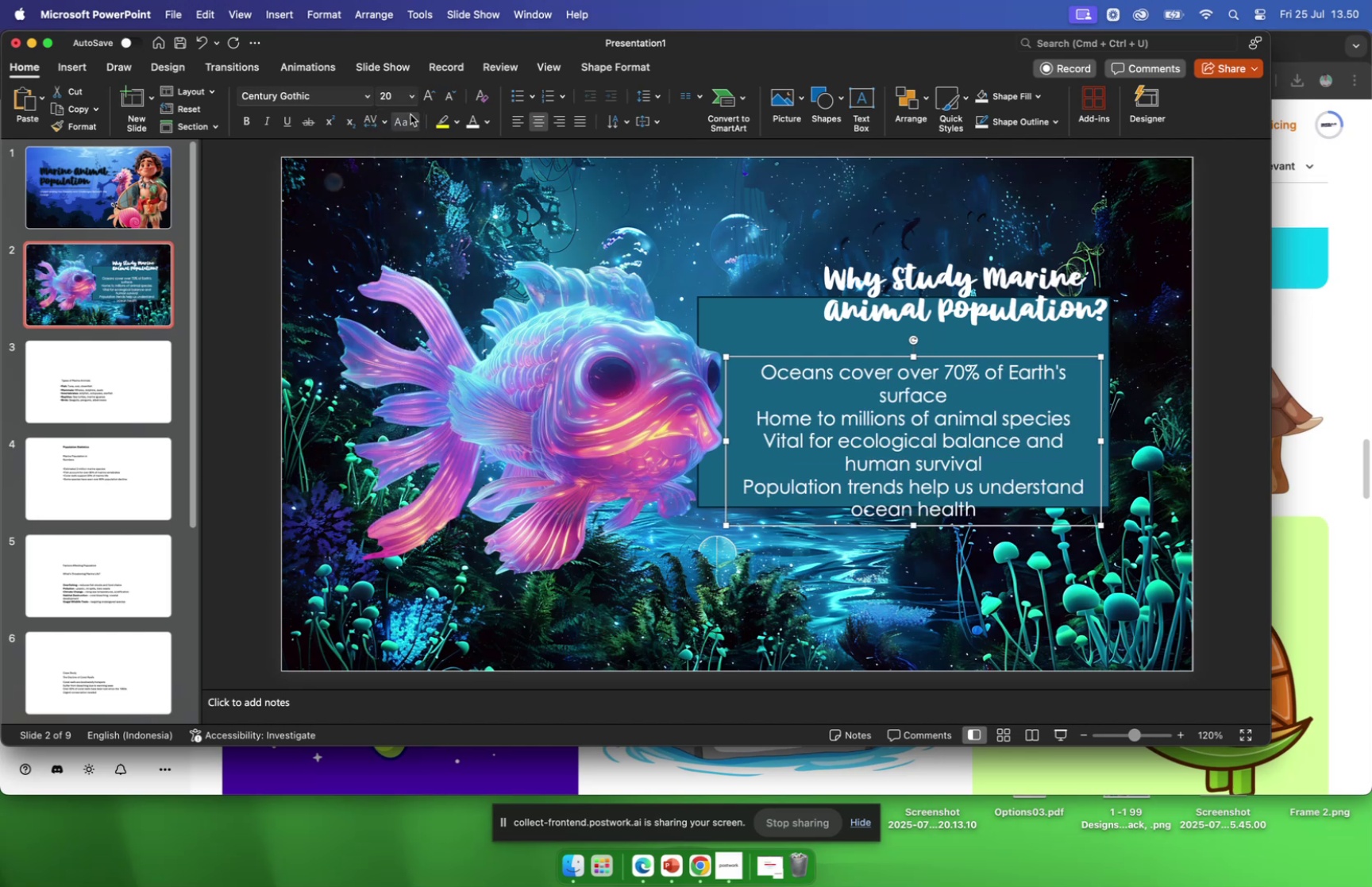 
left_click([410, 95])
 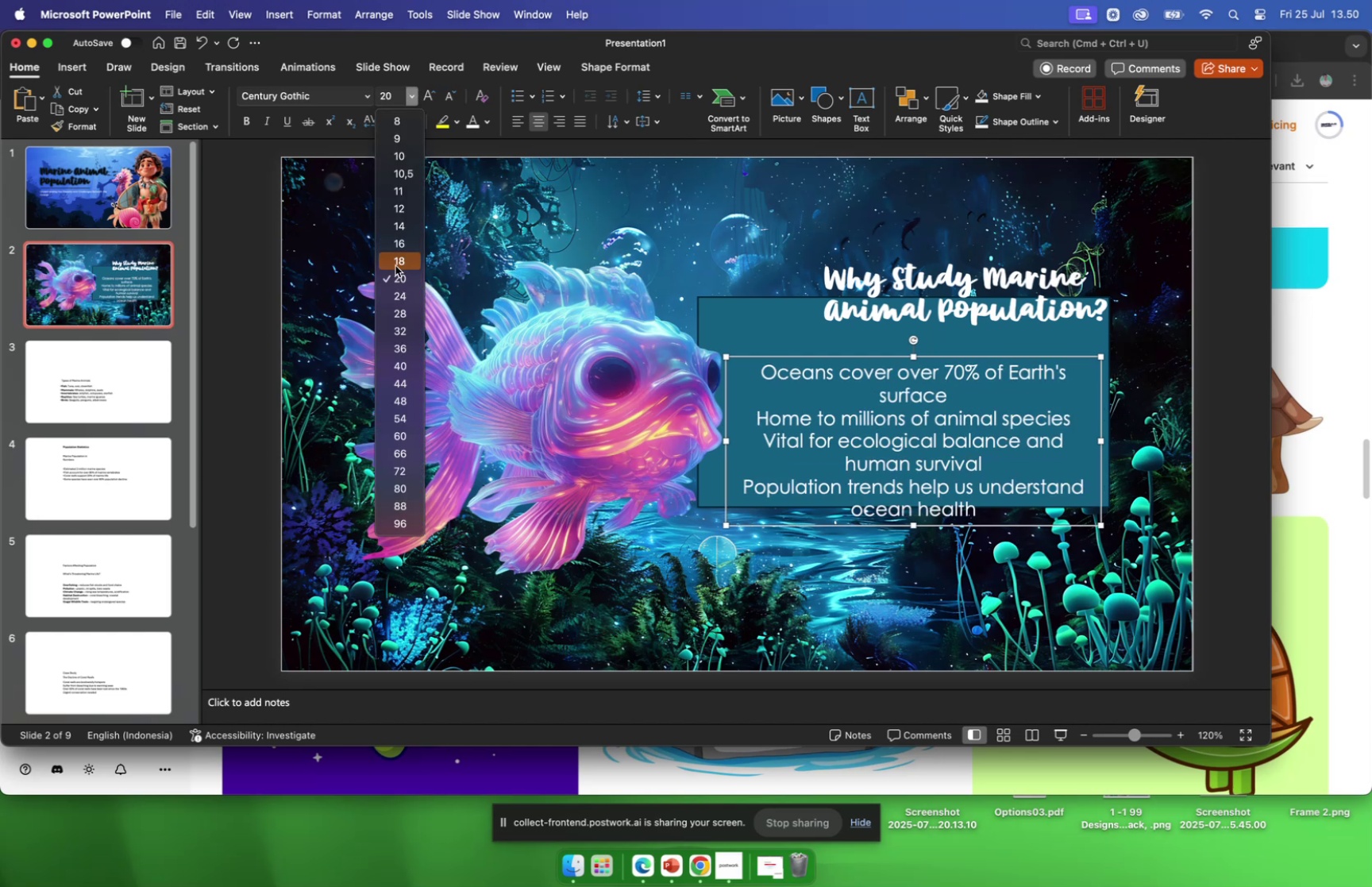 
left_click([395, 264])
 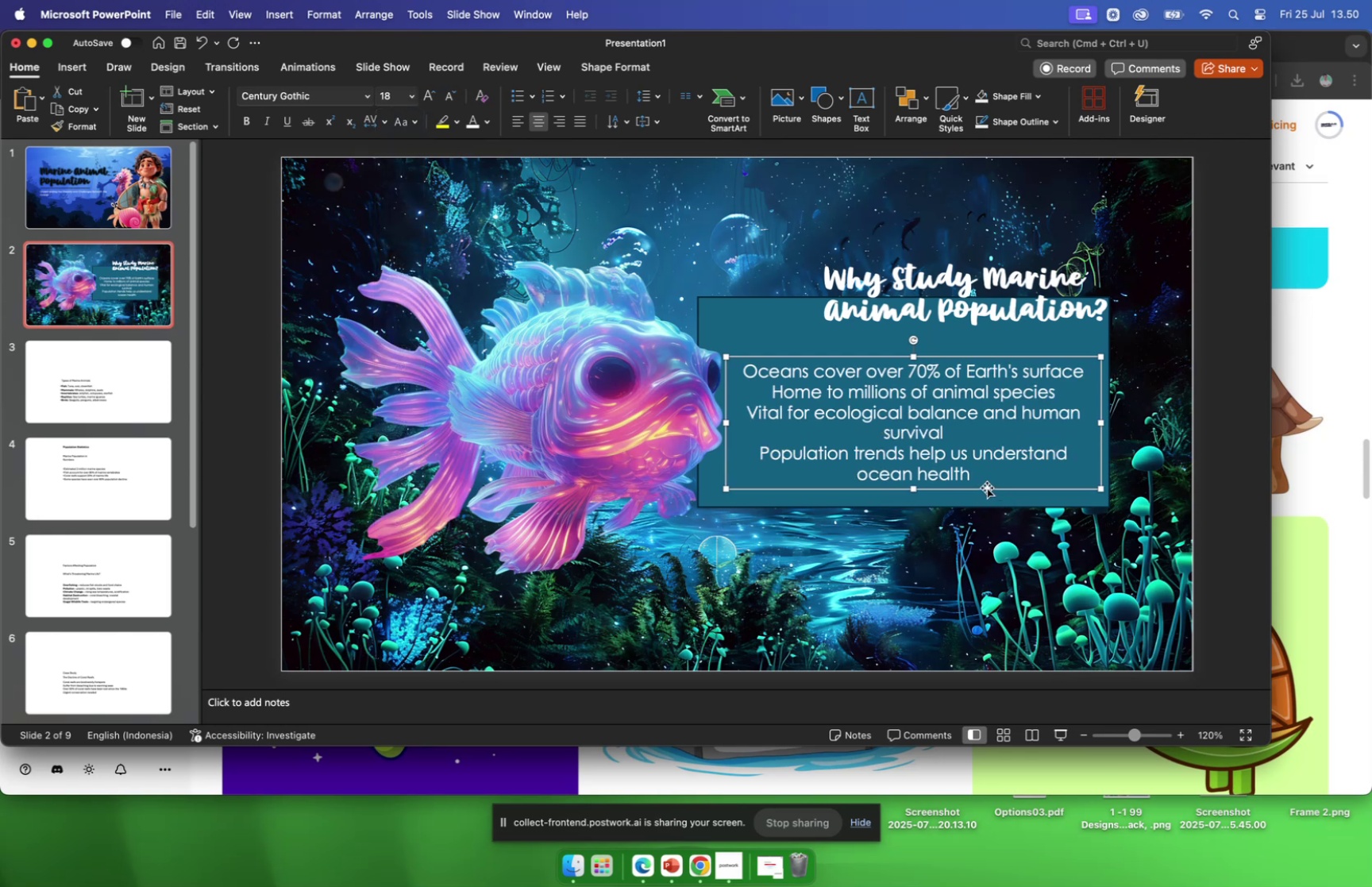 
left_click_drag(start_coordinate=[981, 488], to_coordinate=[968, 486])
 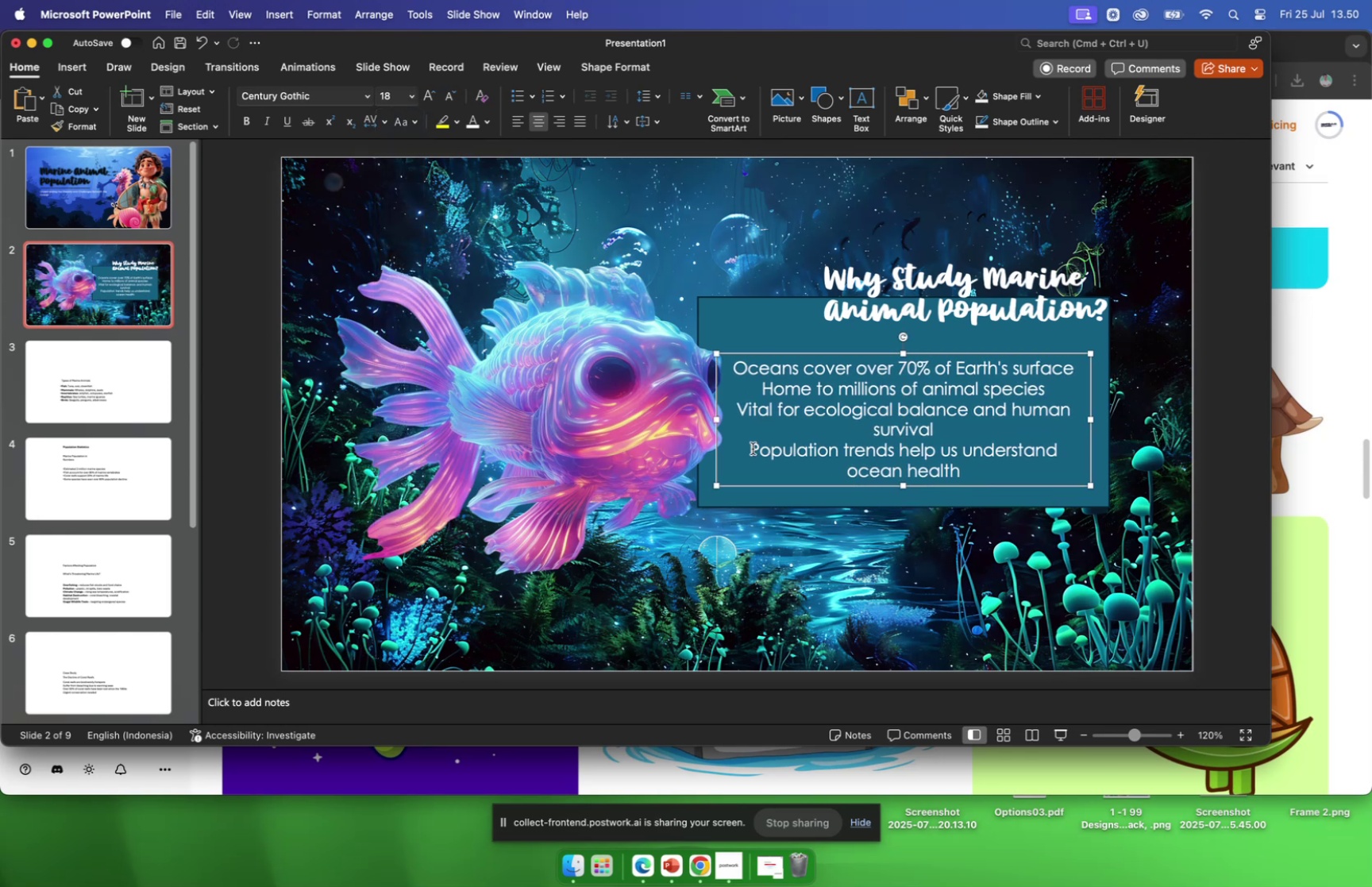 
left_click([753, 448])
 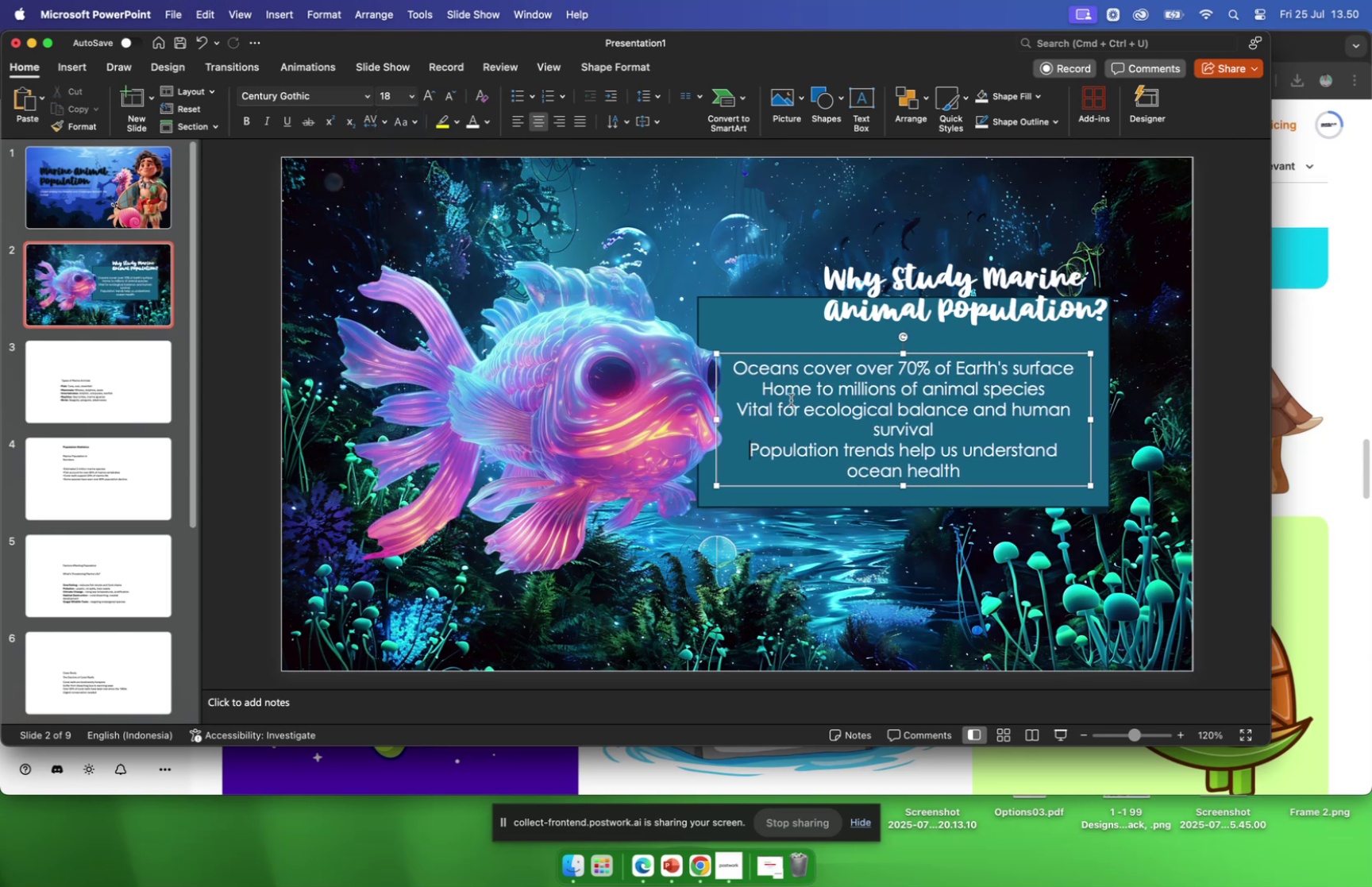 
key(Backspace)
 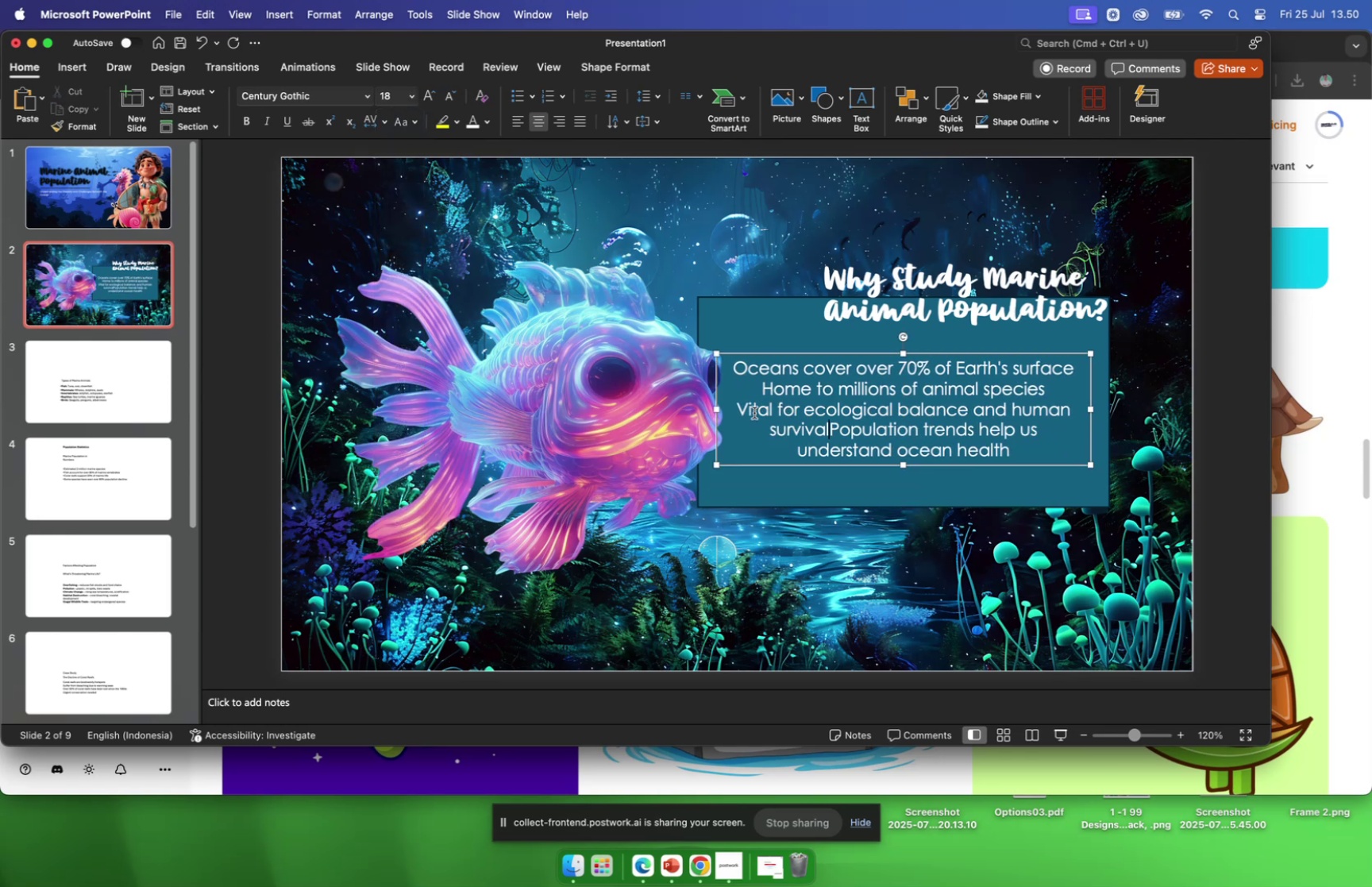 
key(Comma)
 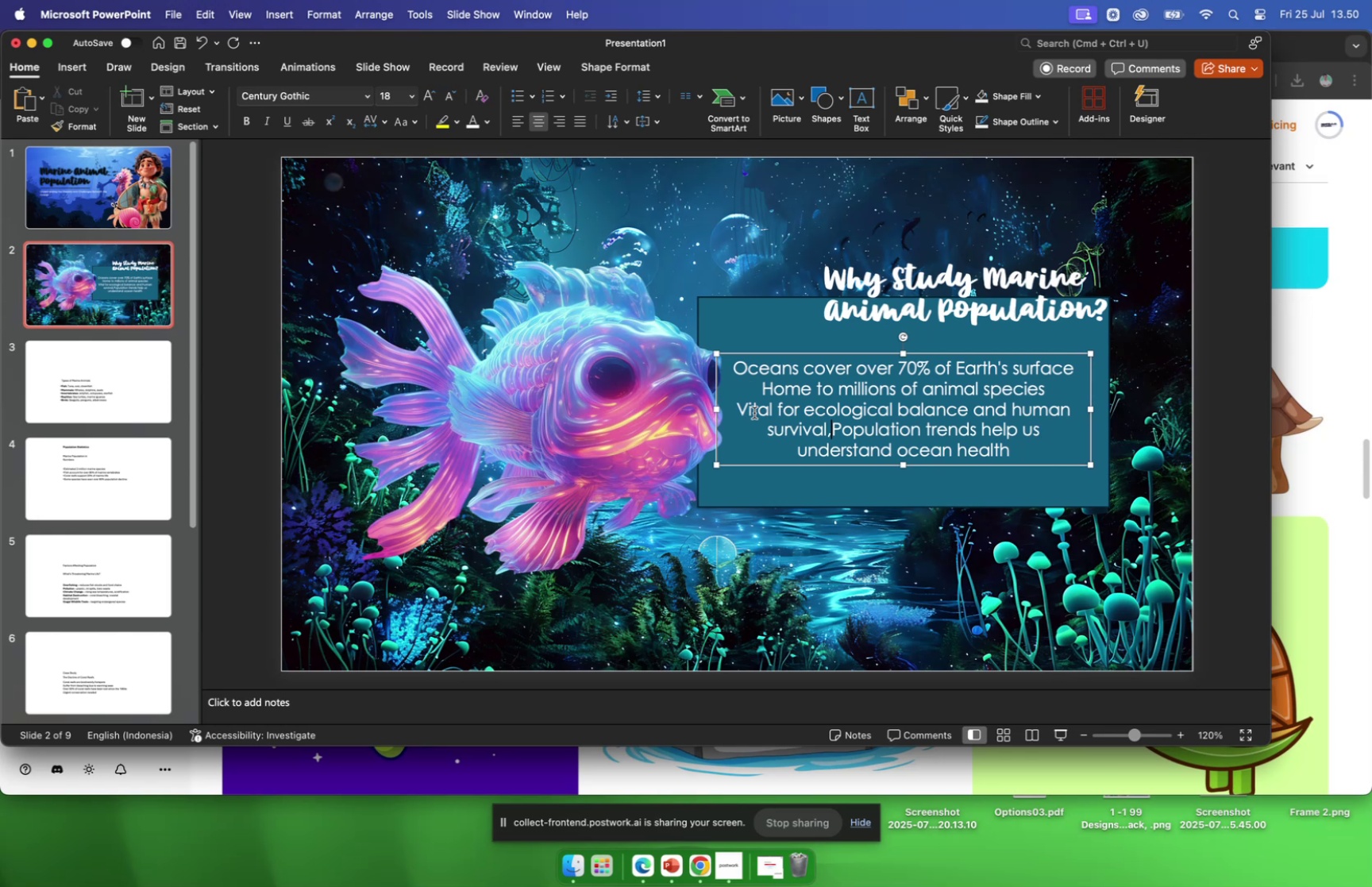 
key(Space)
 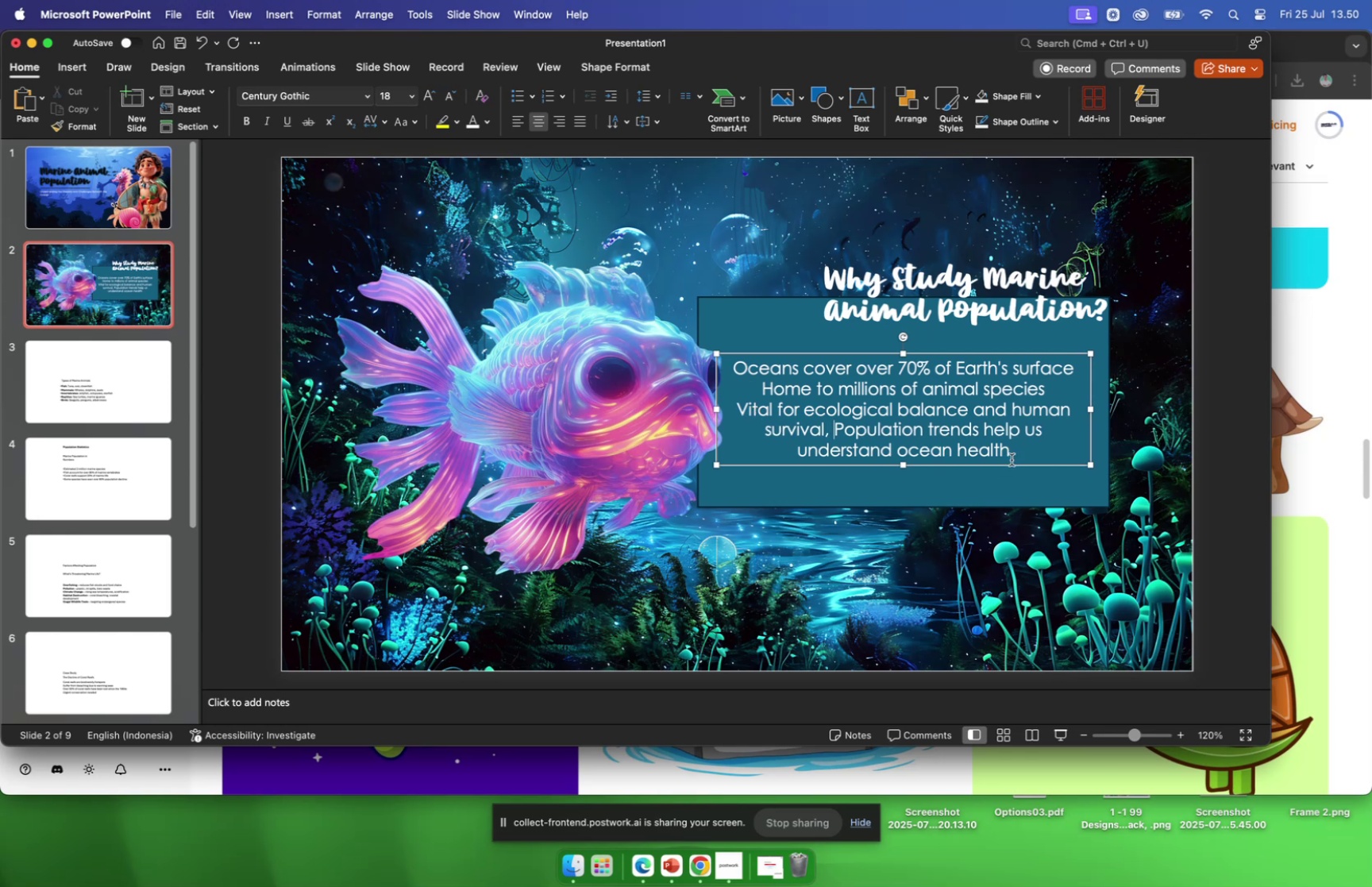 
left_click([1016, 454])
 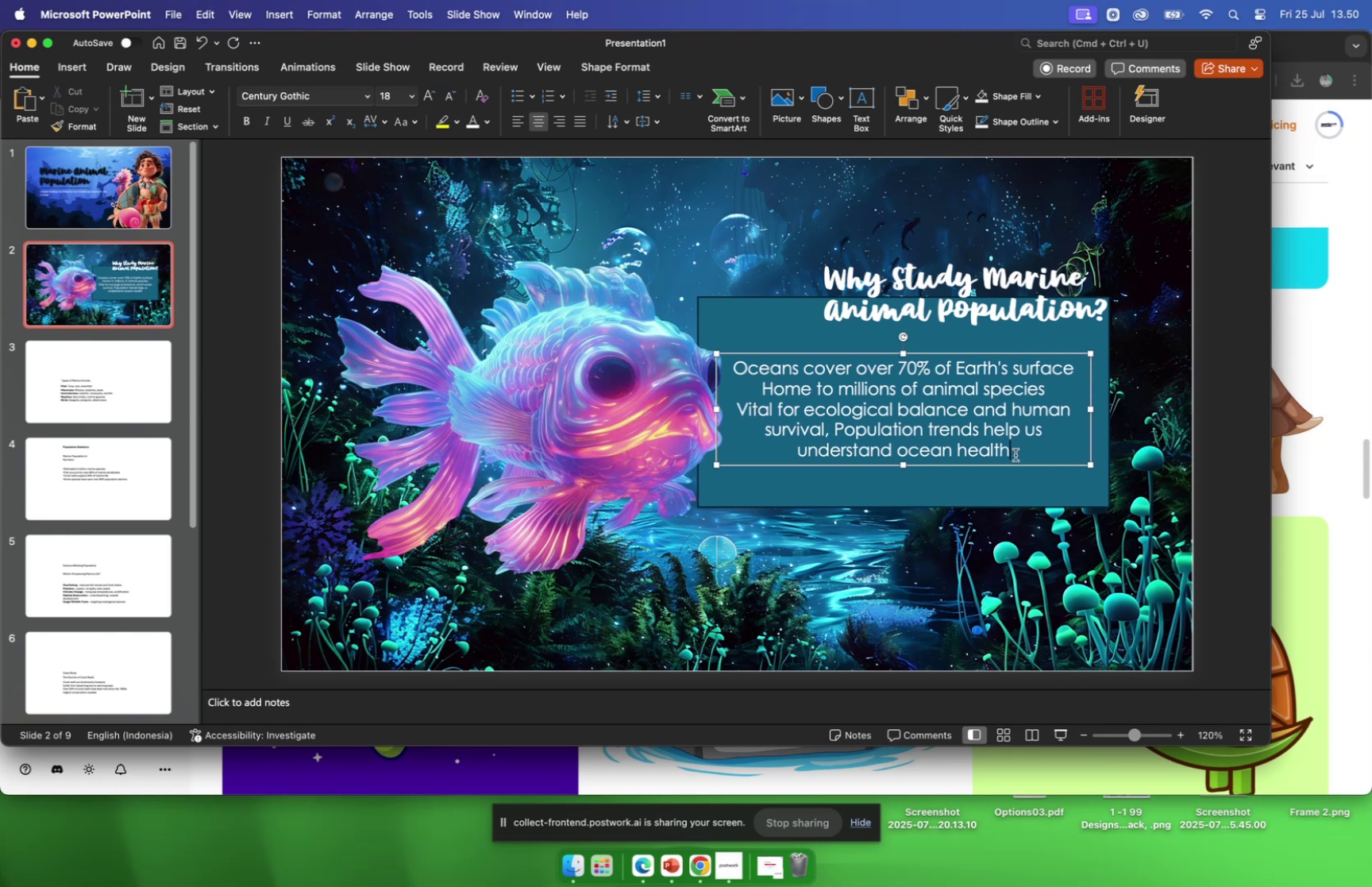 
key(Period)
 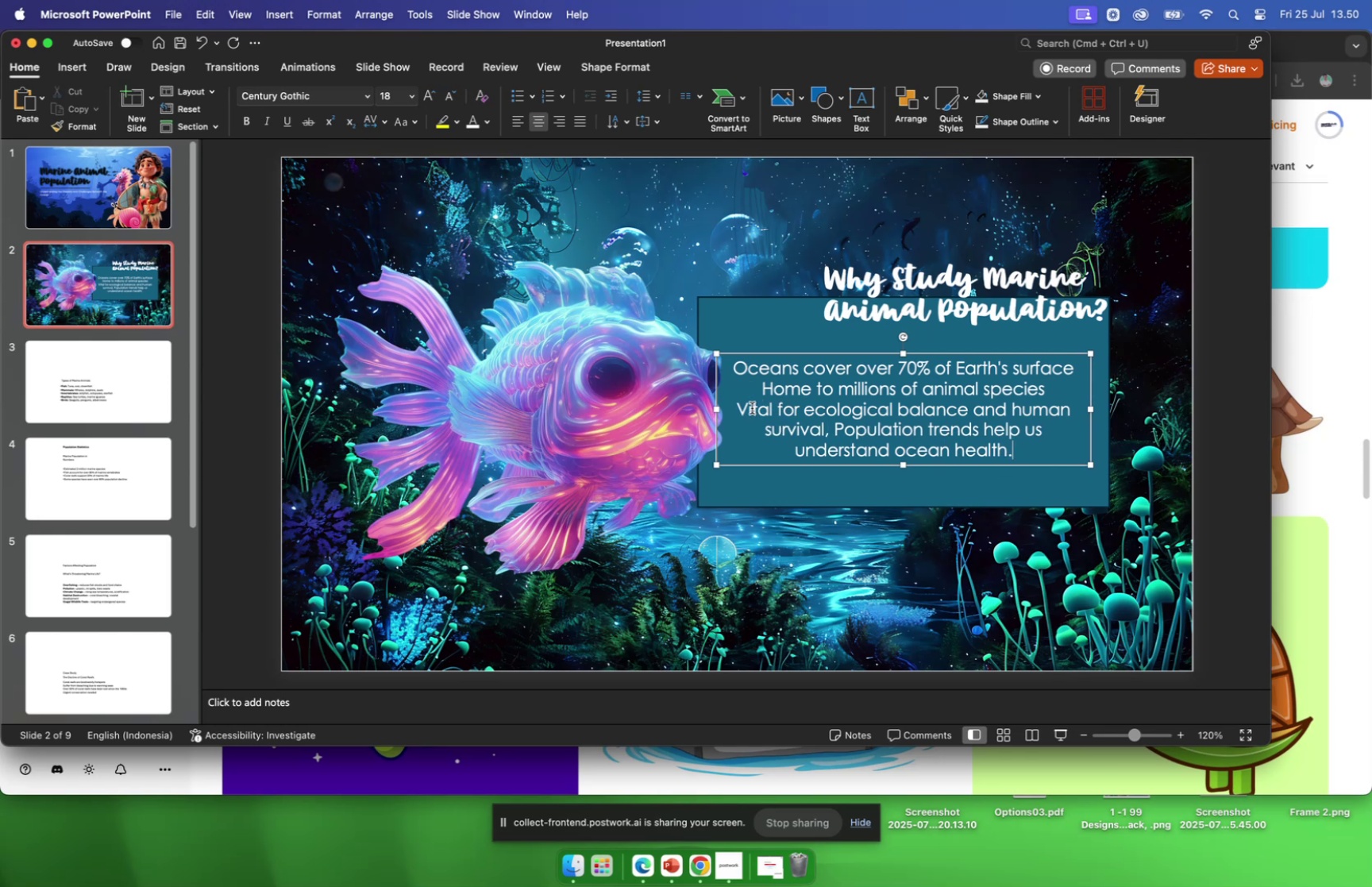 
left_click([744, 409])
 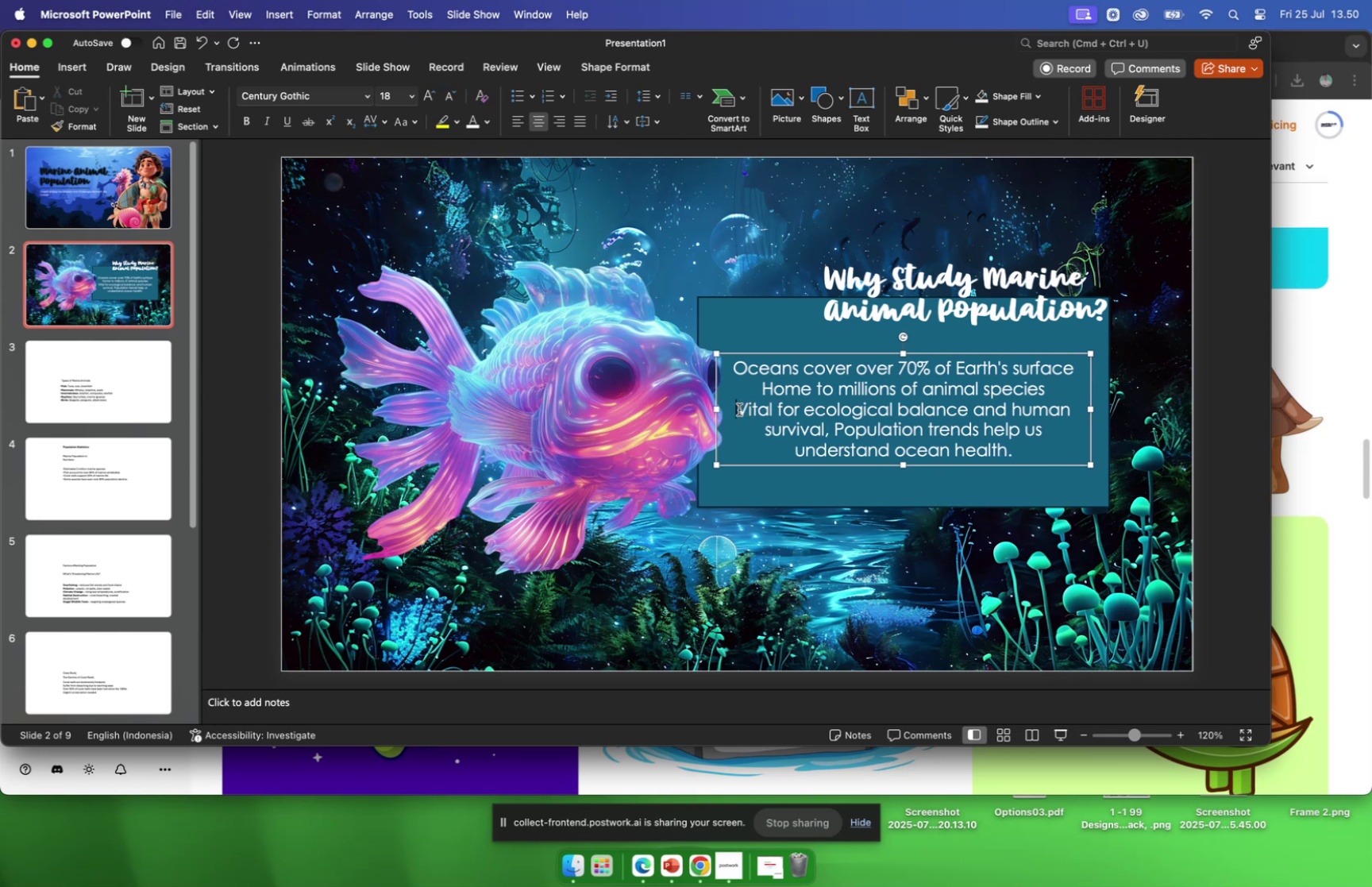 
left_click([739, 409])
 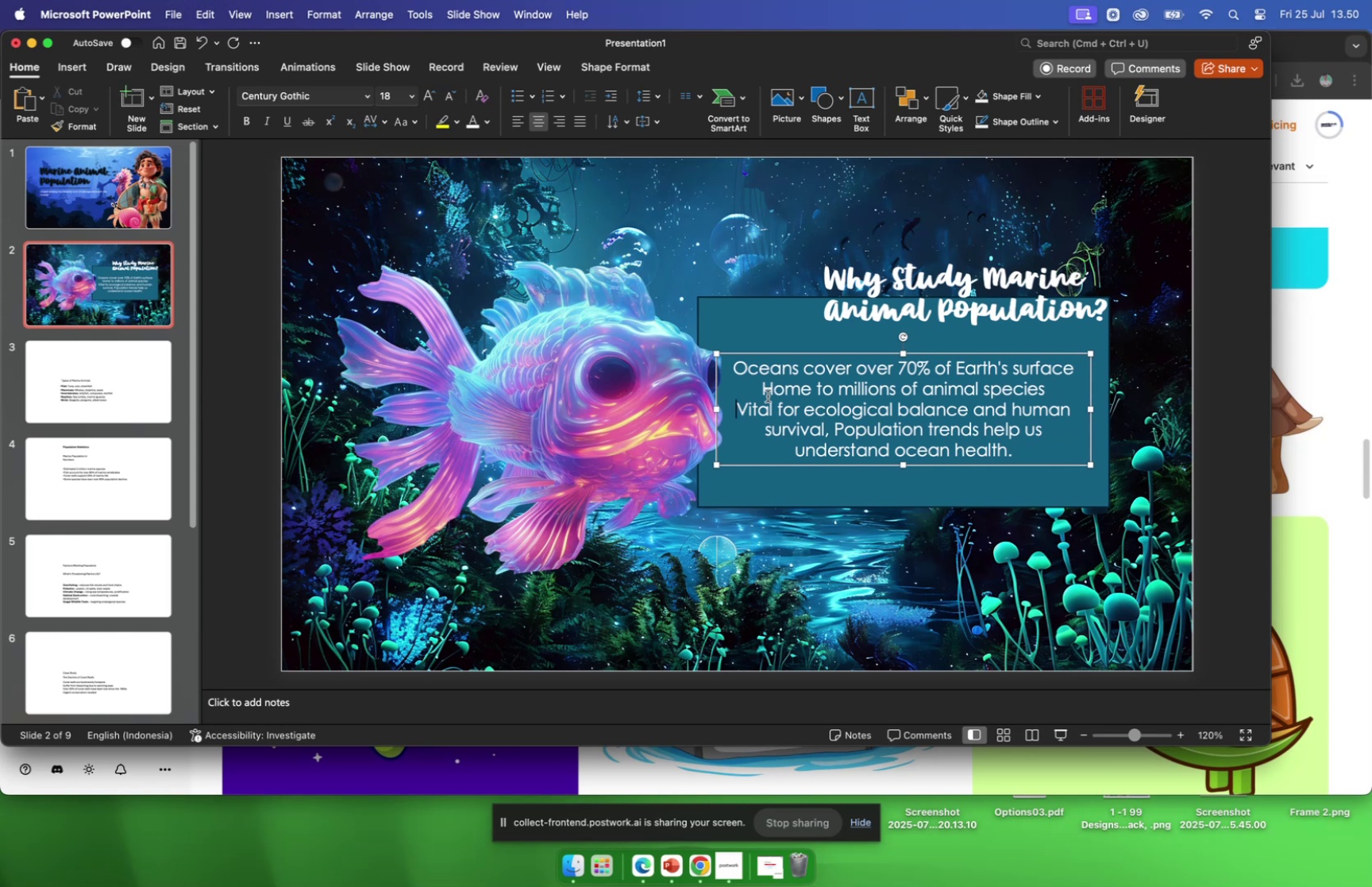 
key(Backspace)
 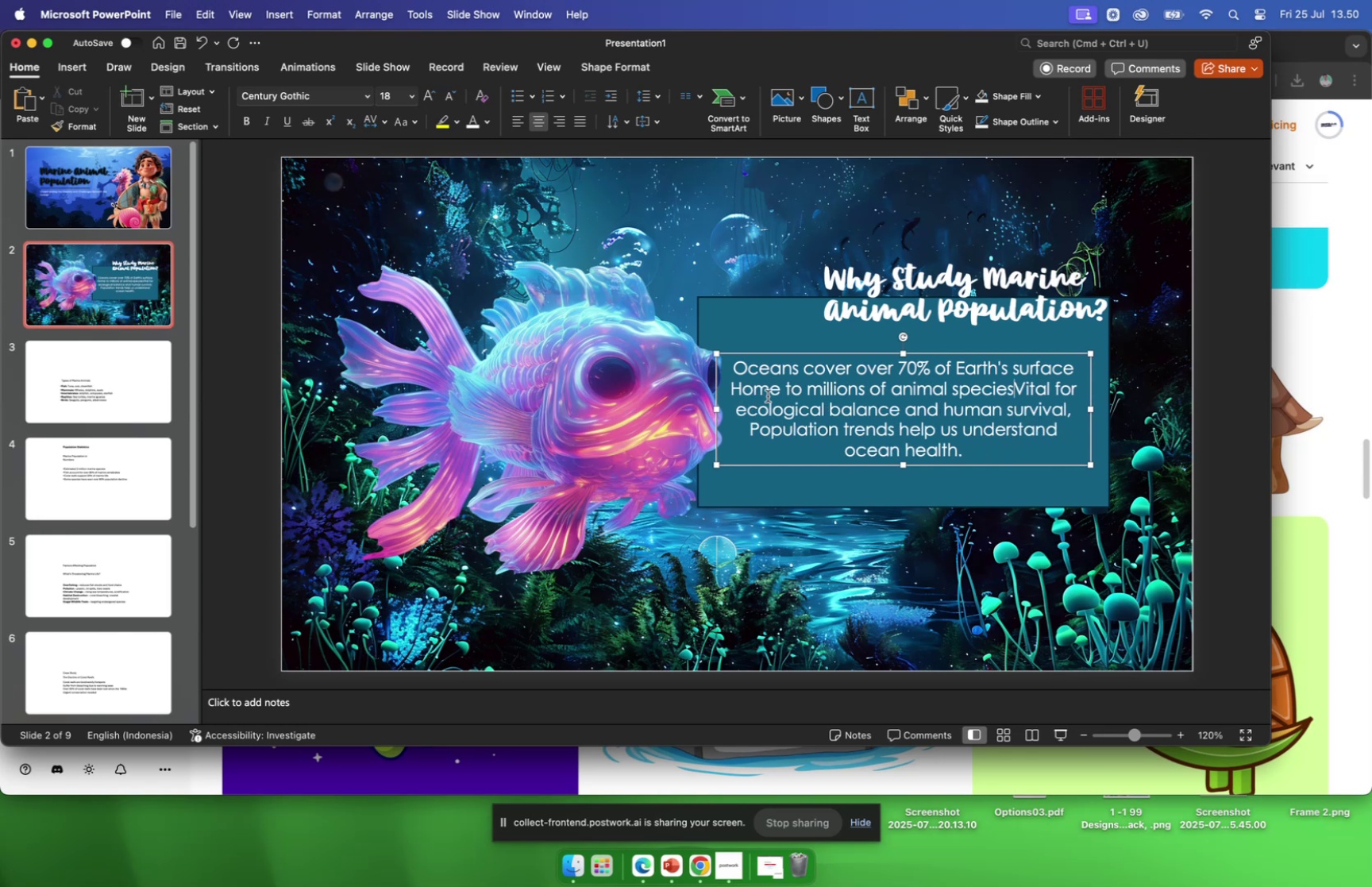 
key(Period)
 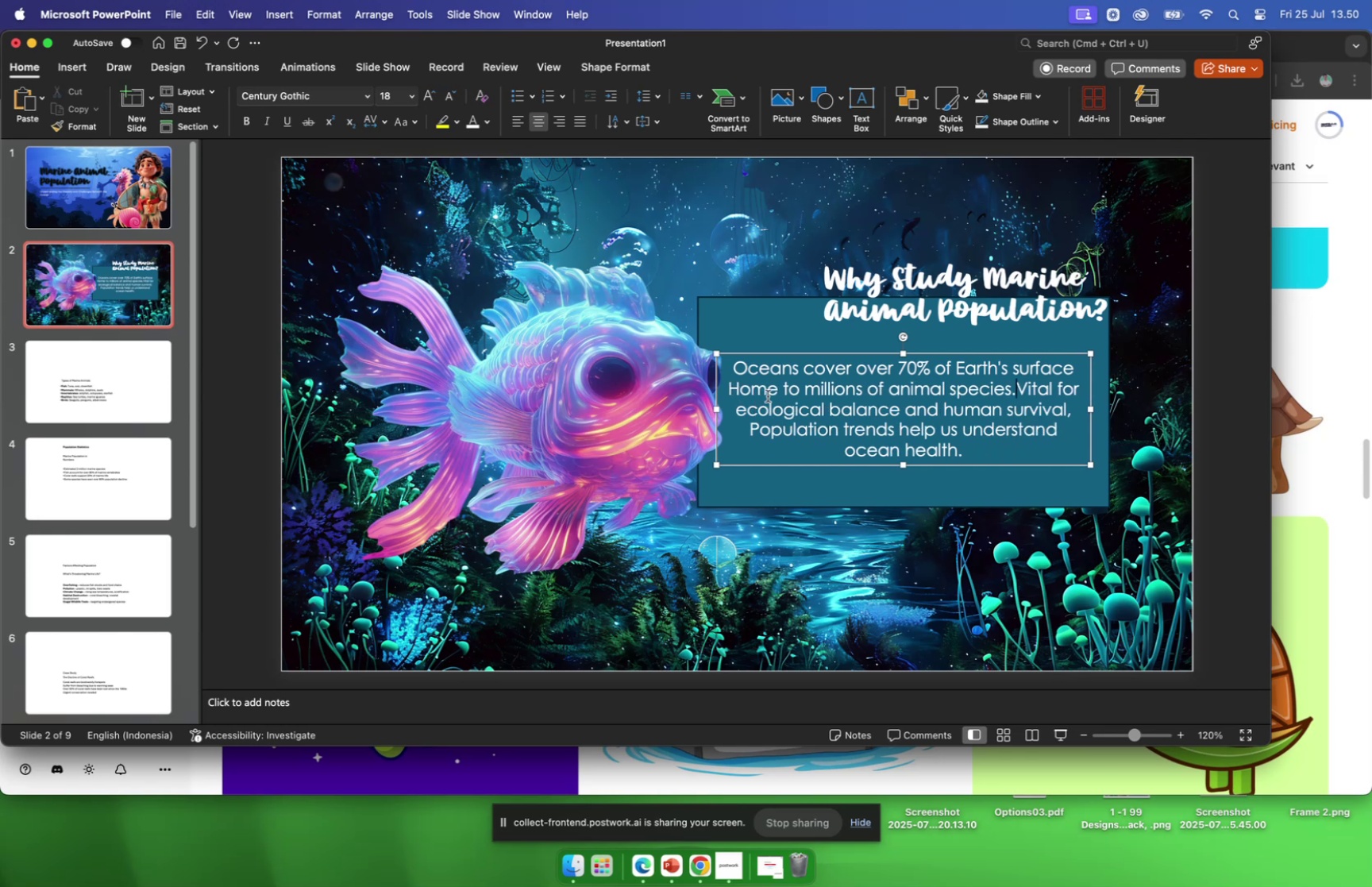 
key(Backspace)
 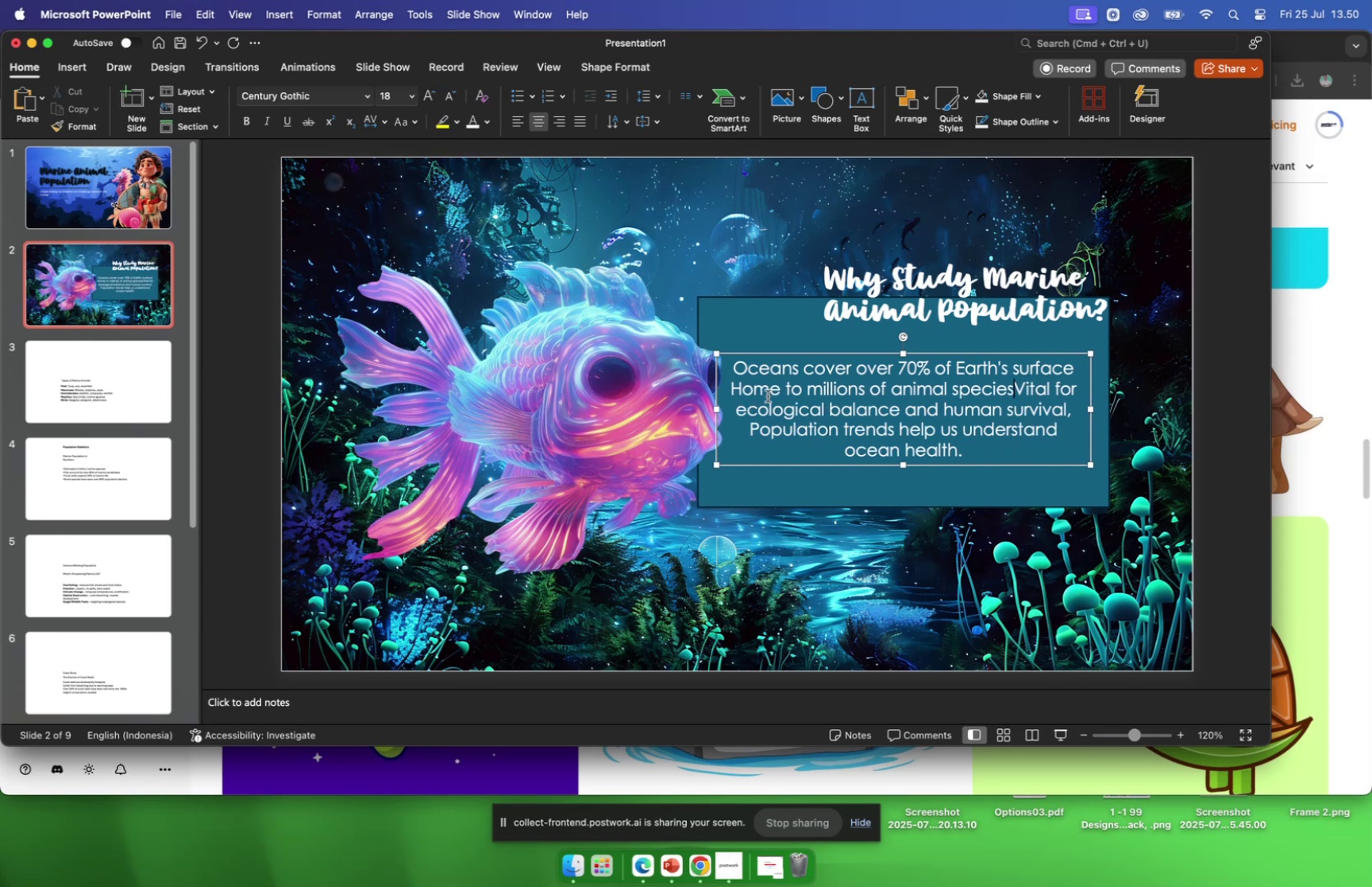 
key(Space)
 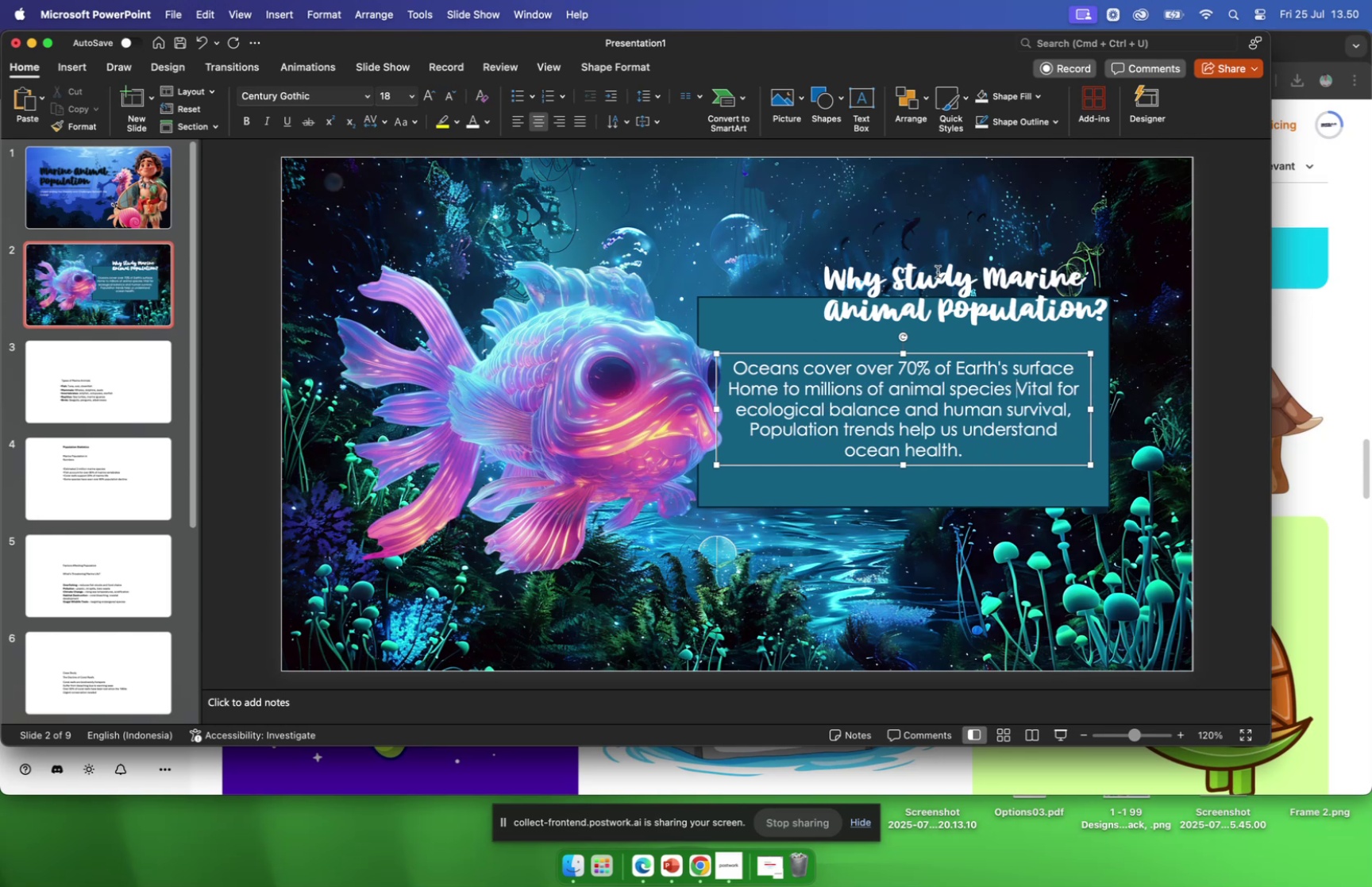 
left_click([935, 280])
 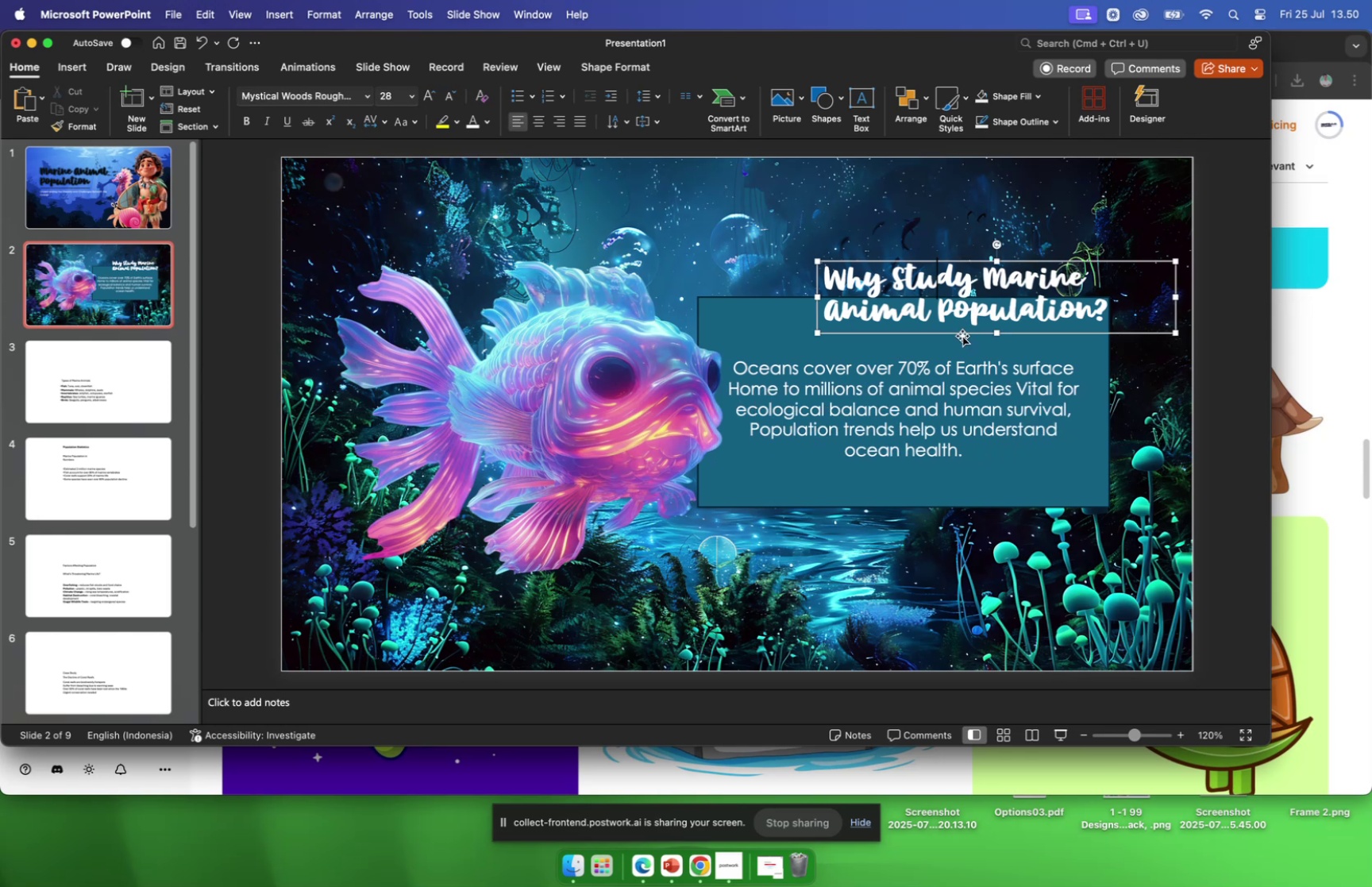 
left_click_drag(start_coordinate=[959, 333], to_coordinate=[947, 337])
 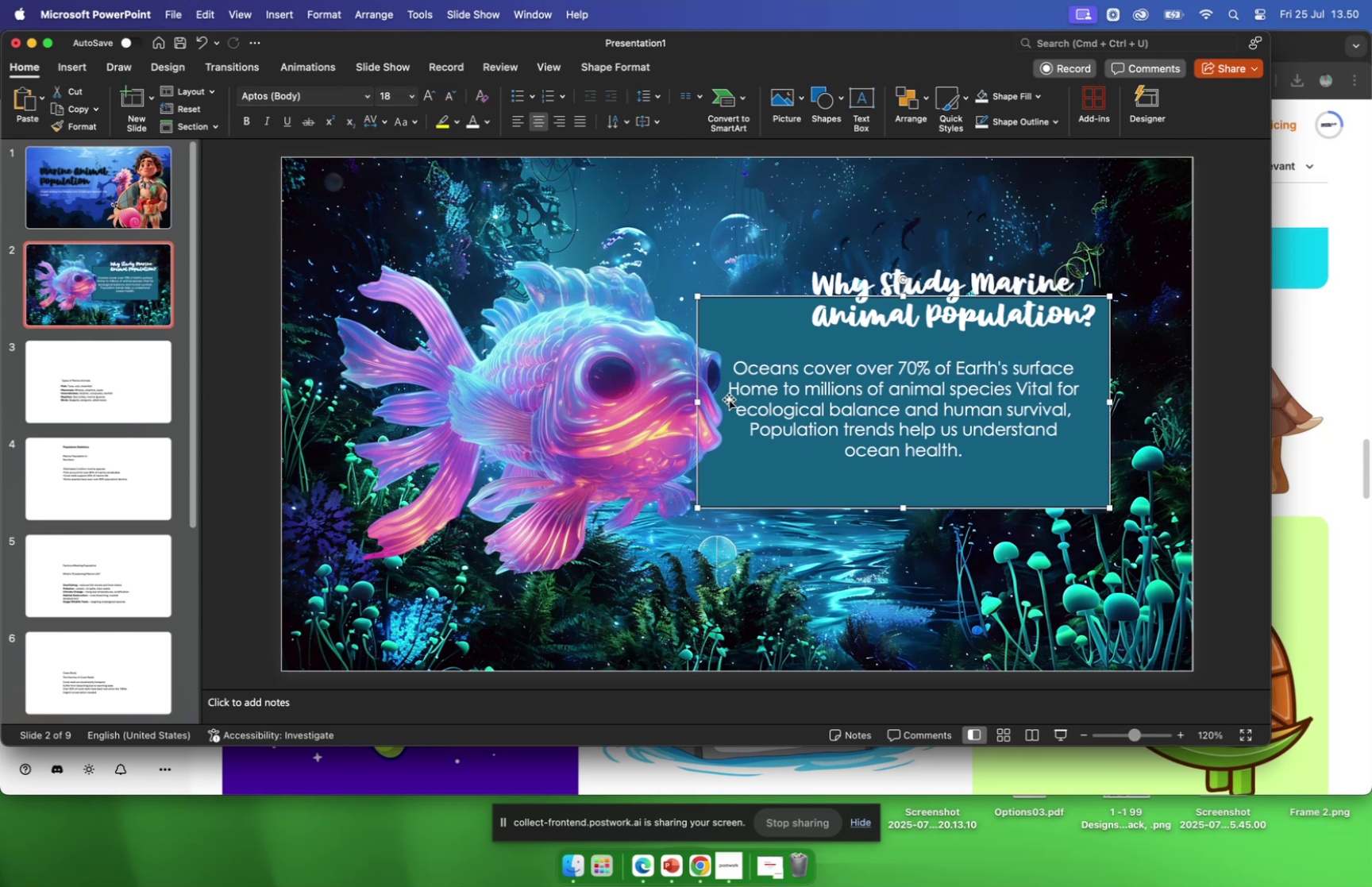 
wait(9.03)
 